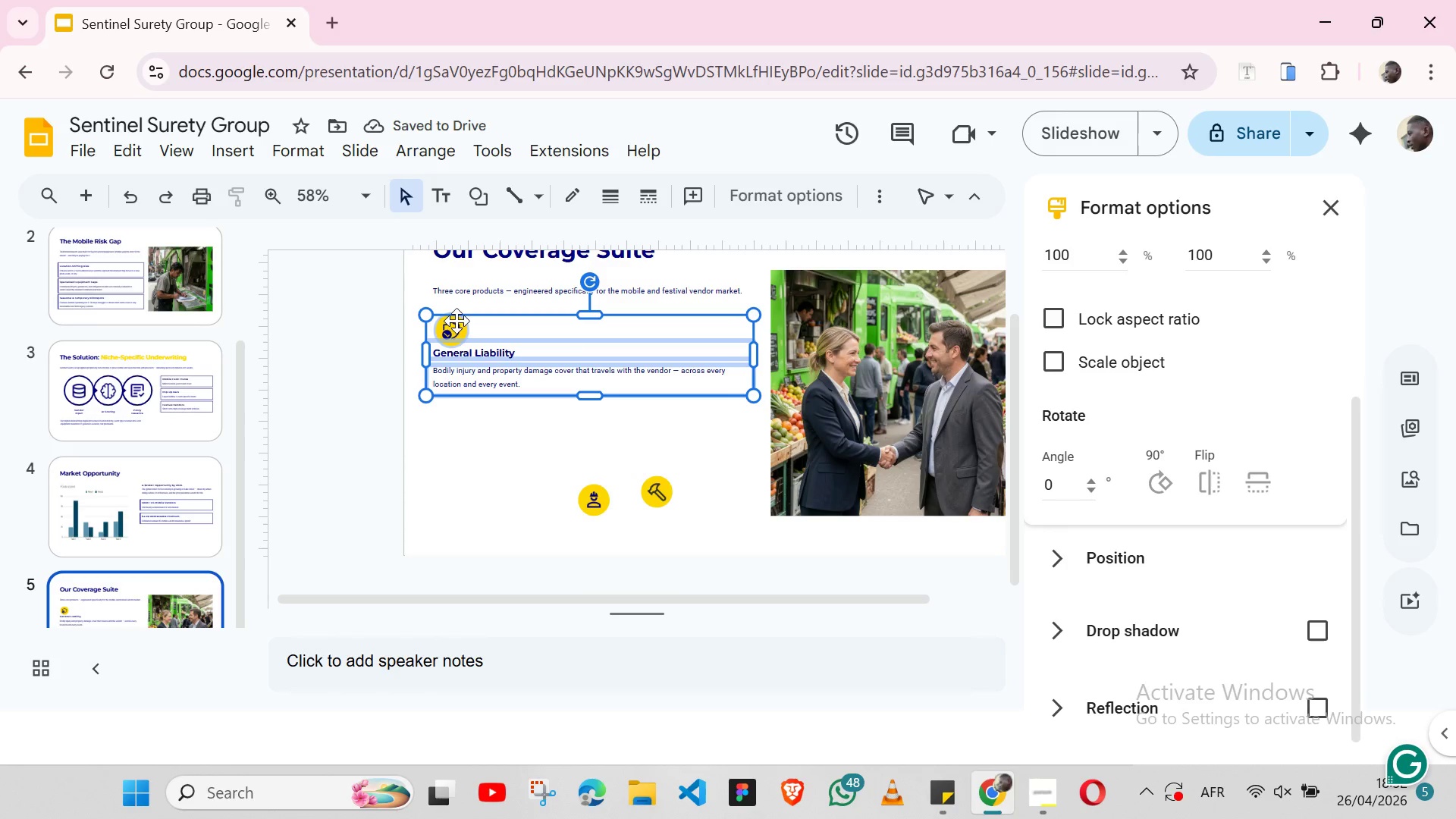 
key(Shift+ShiftLeft)
 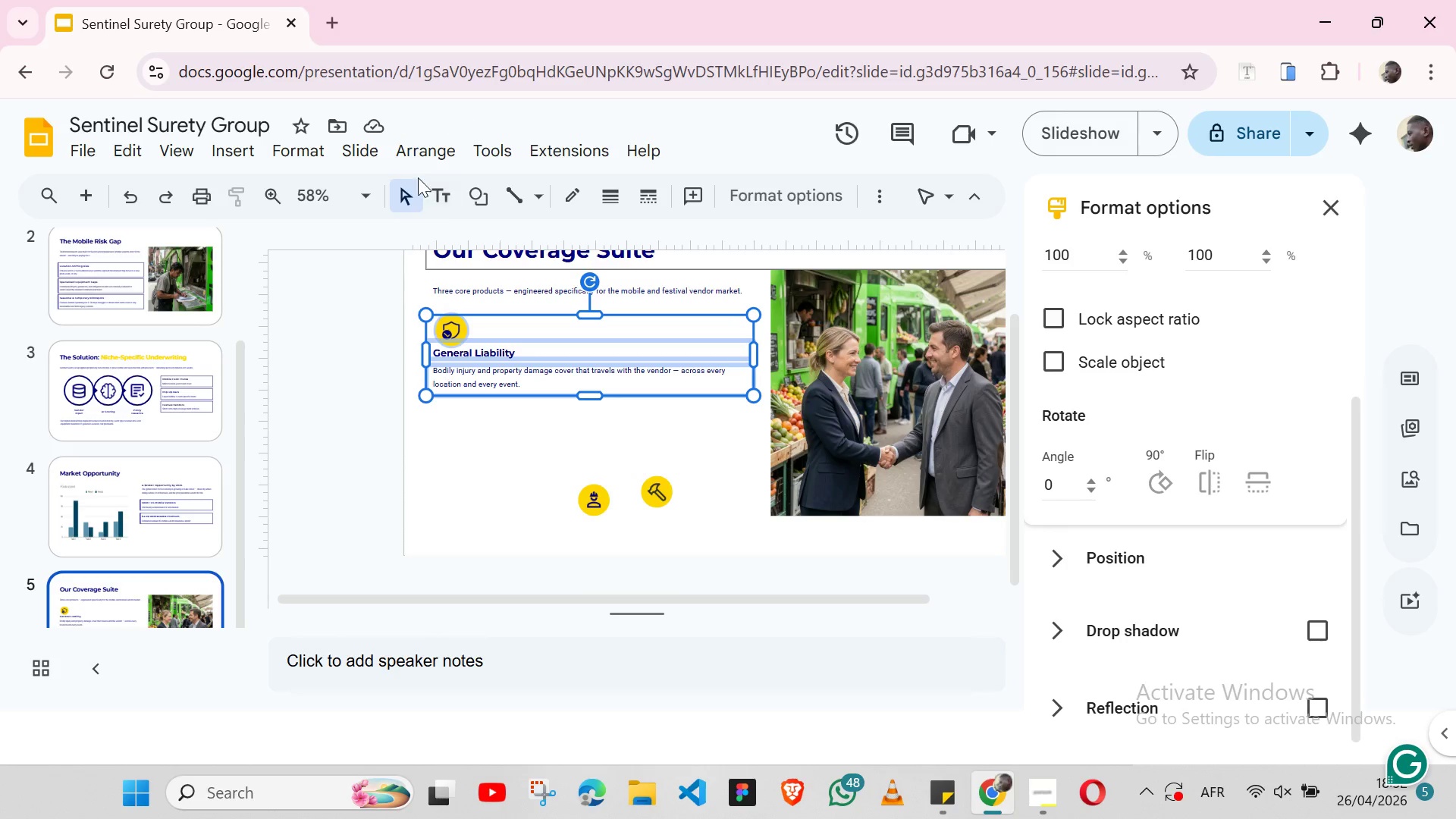 
key(Shift+ShiftLeft)
 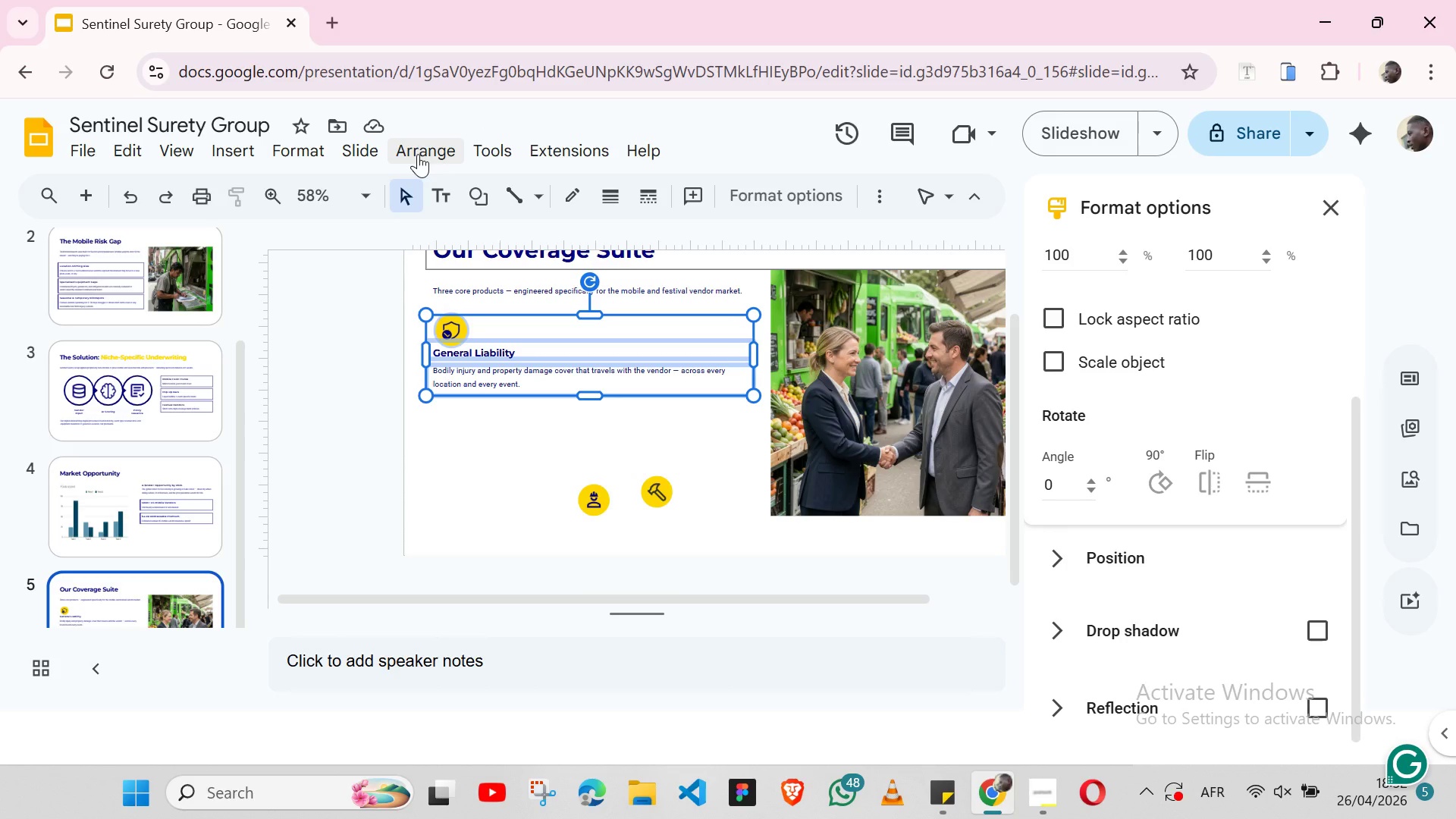 
left_click([418, 154])
 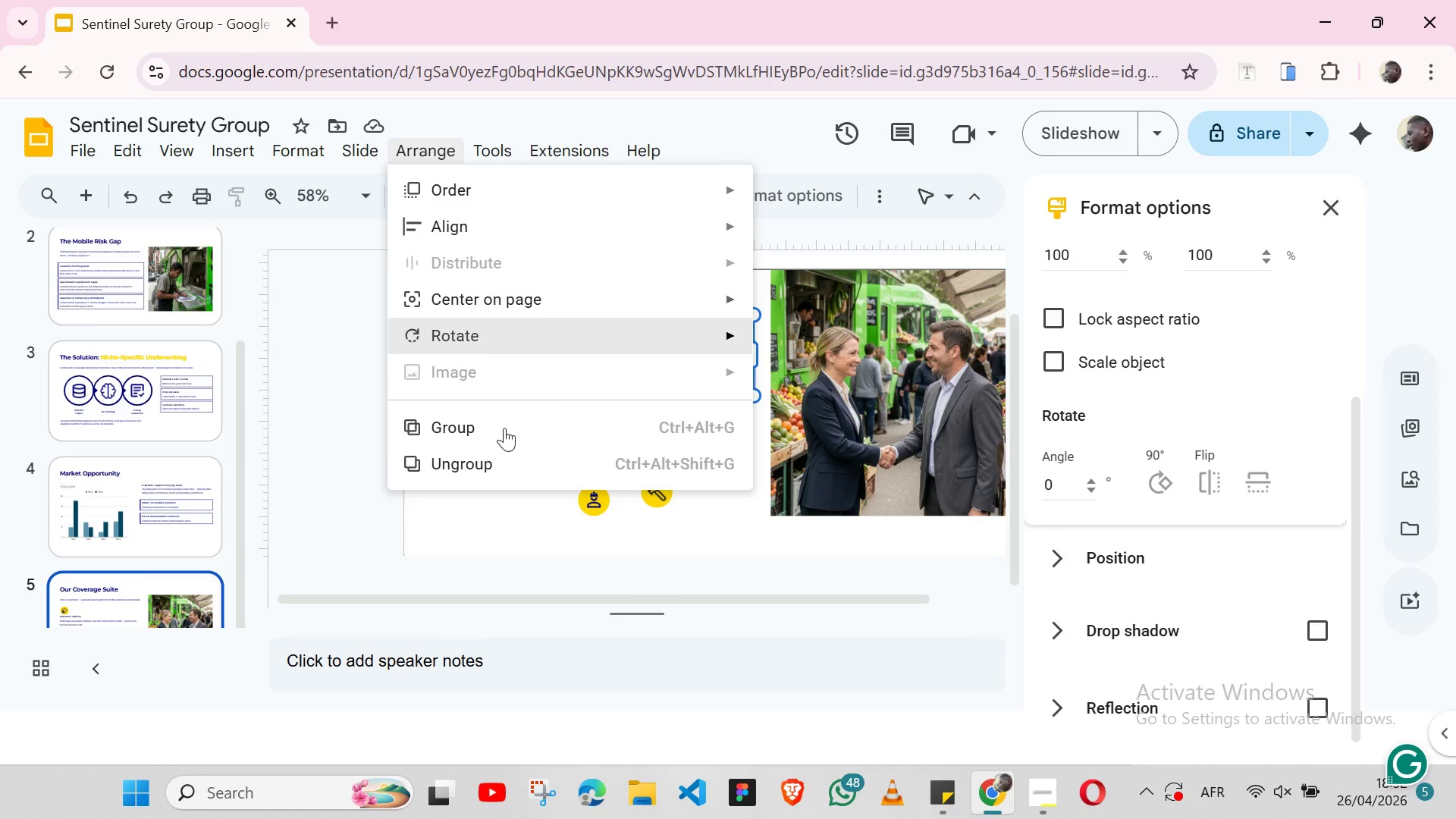 
left_click([313, 448])
 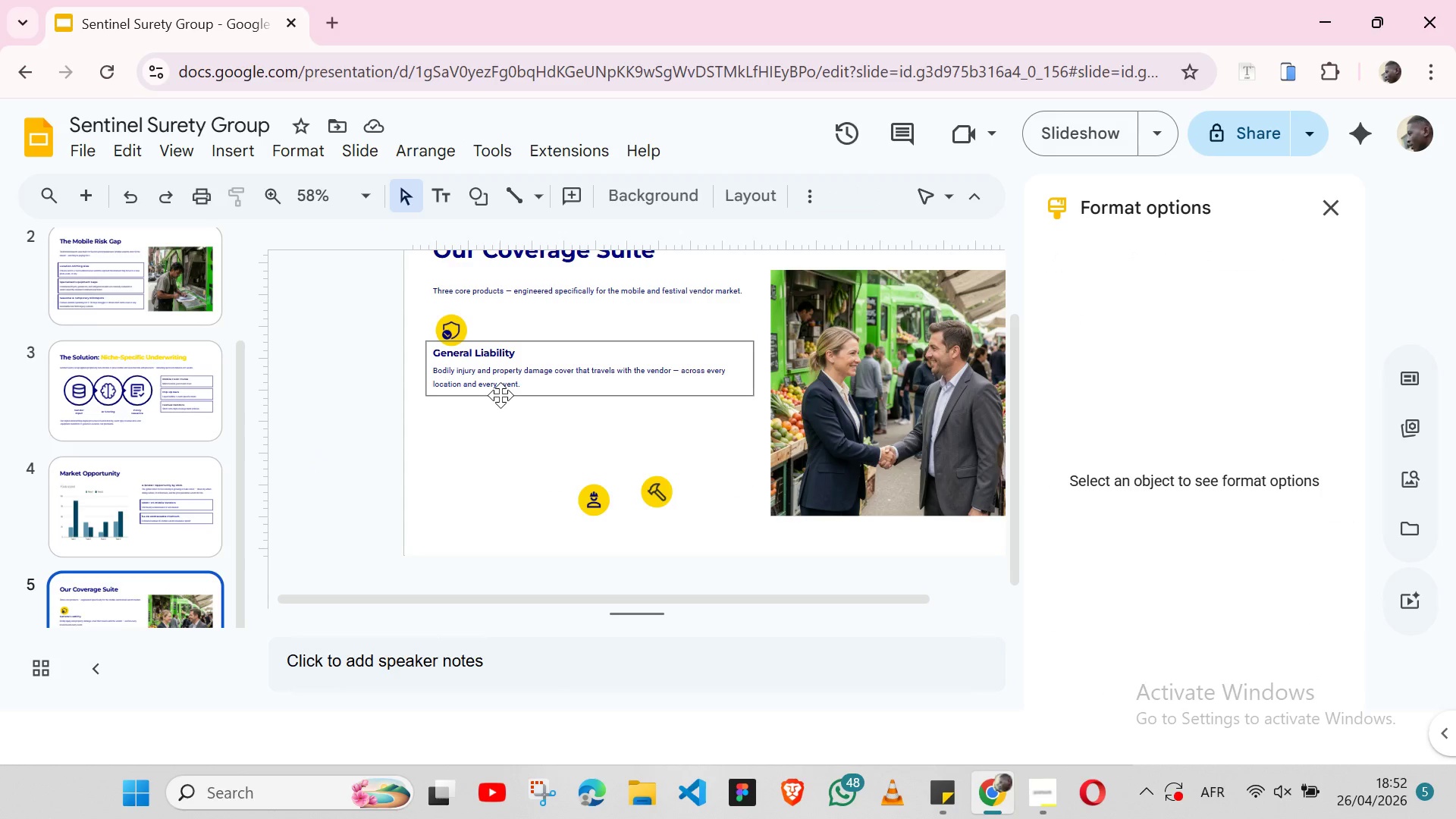 
left_click([498, 395])
 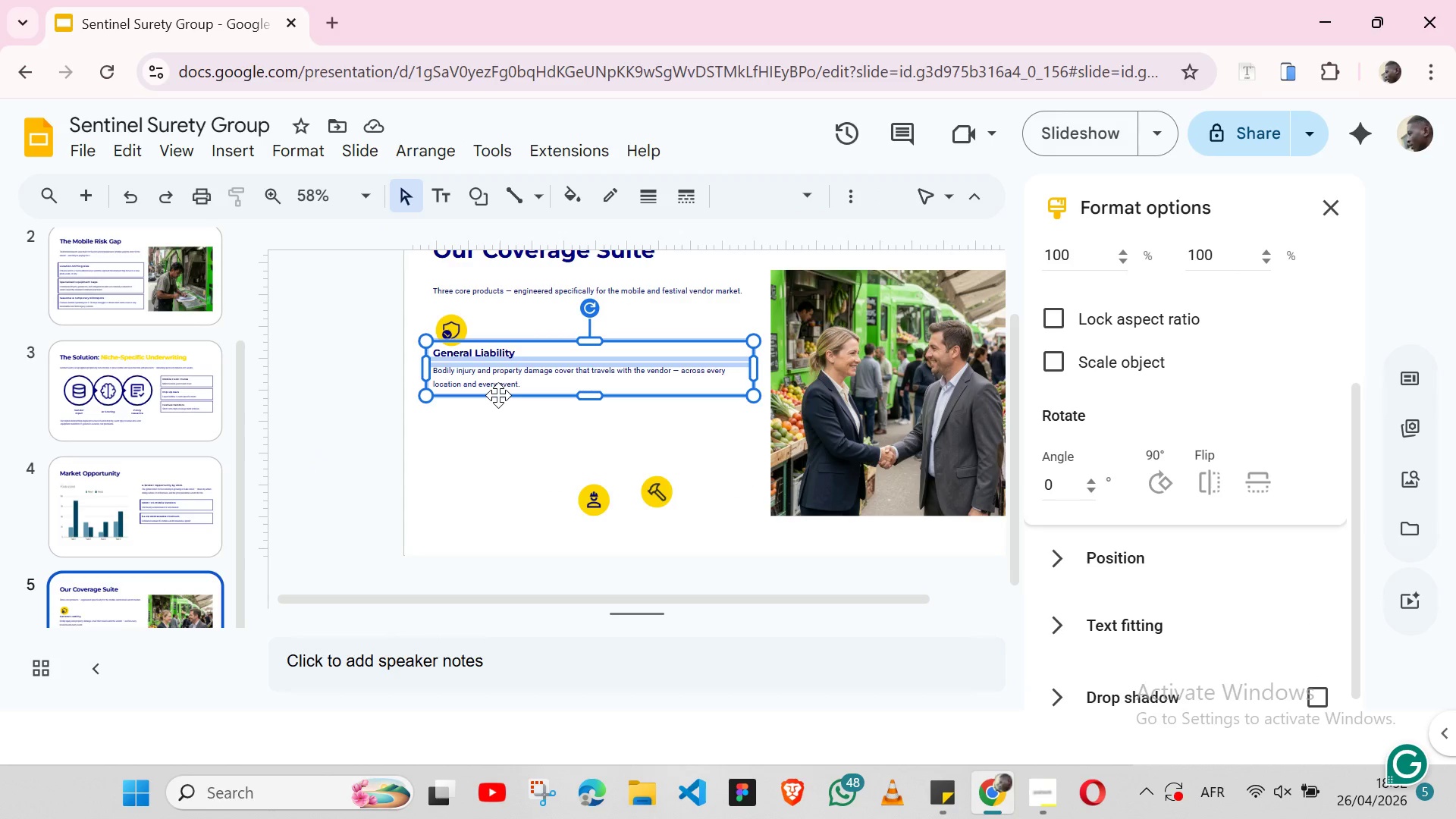 
key(Control+C)
 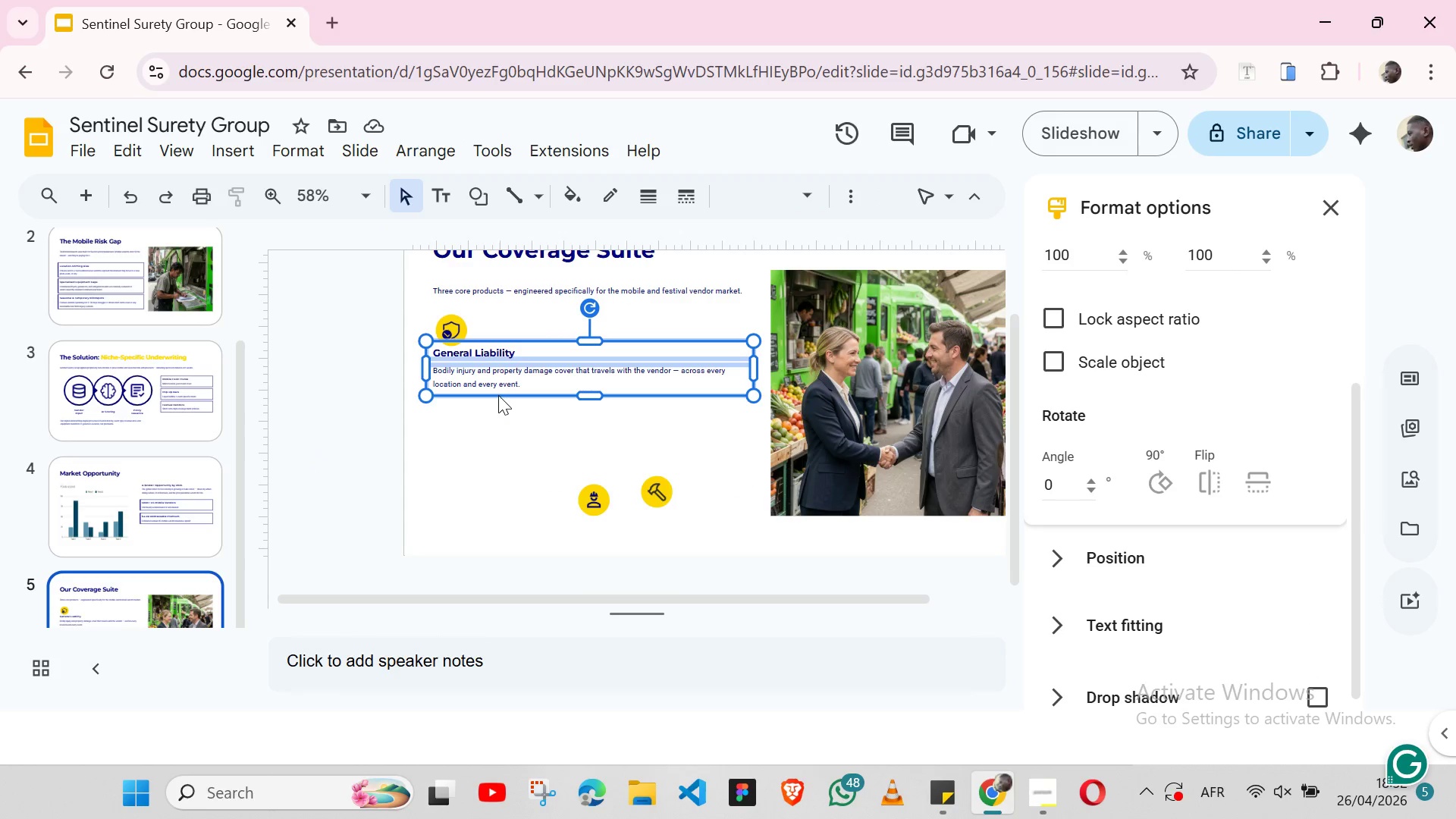 
key(Control+V)
 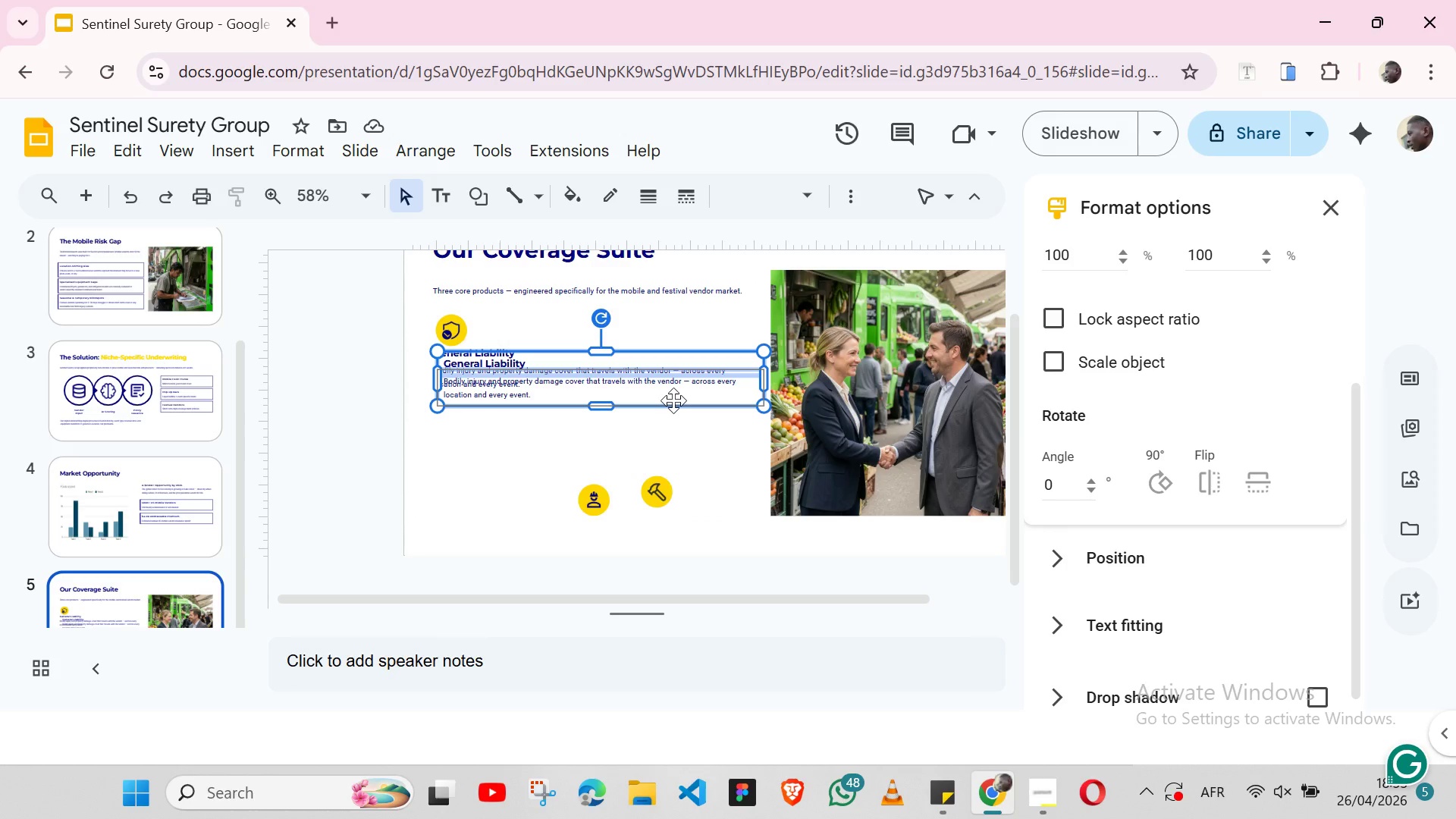 
wait(31.33)
 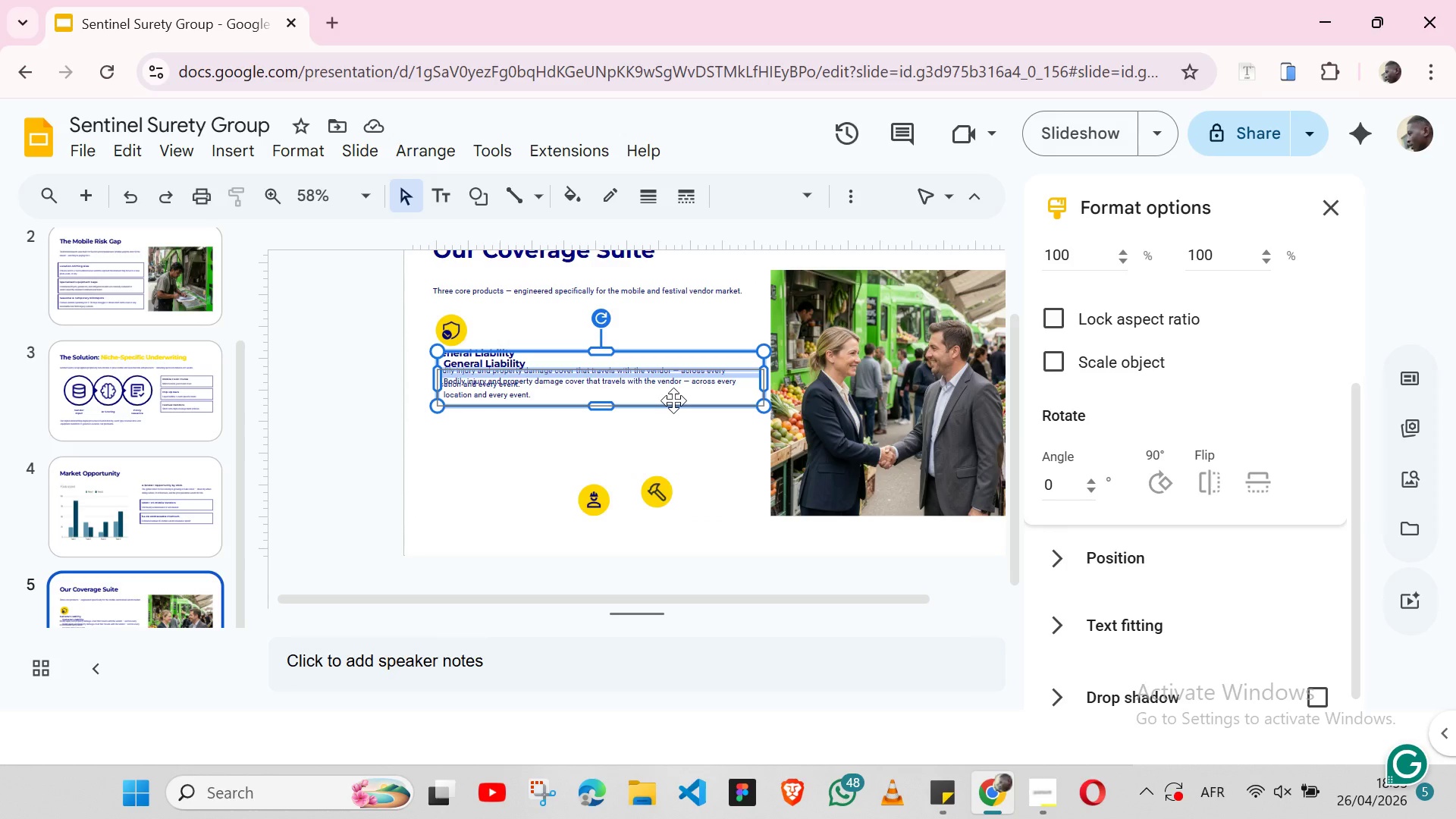 
key(Shift+ArrowDown)
 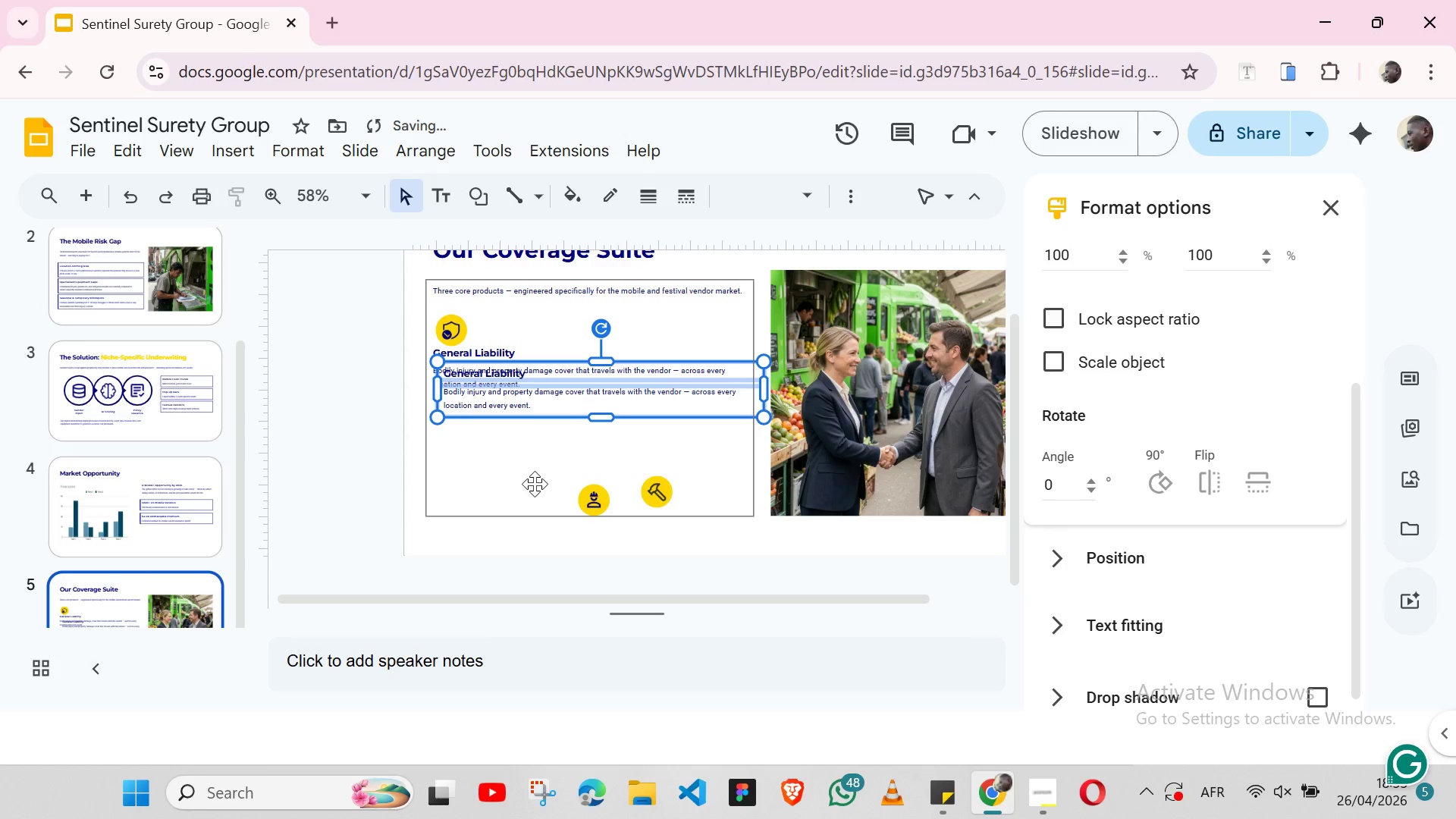 
hold_key(key=ArrowDown, duration=0.89)
 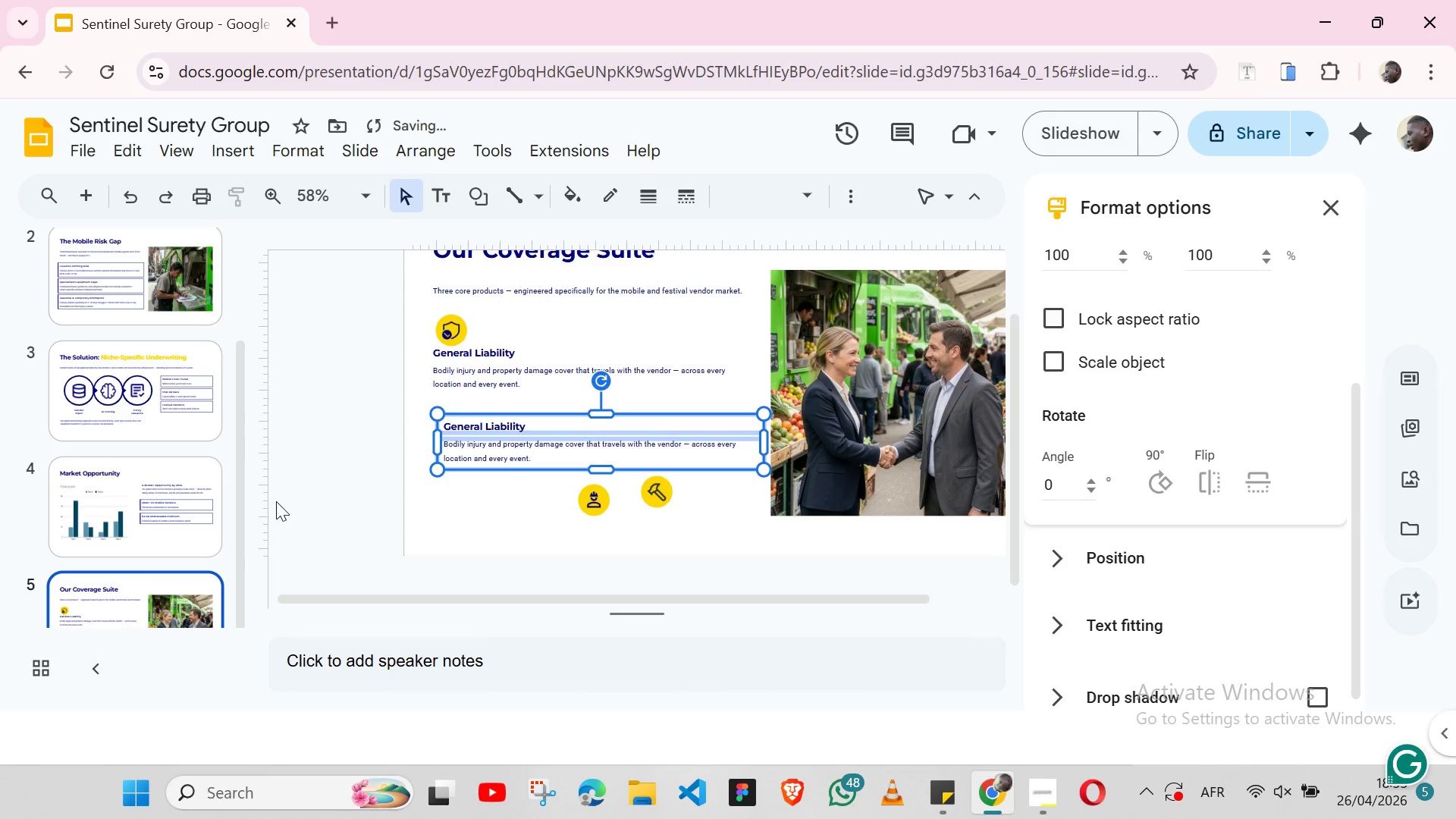 
left_click([338, 488])
 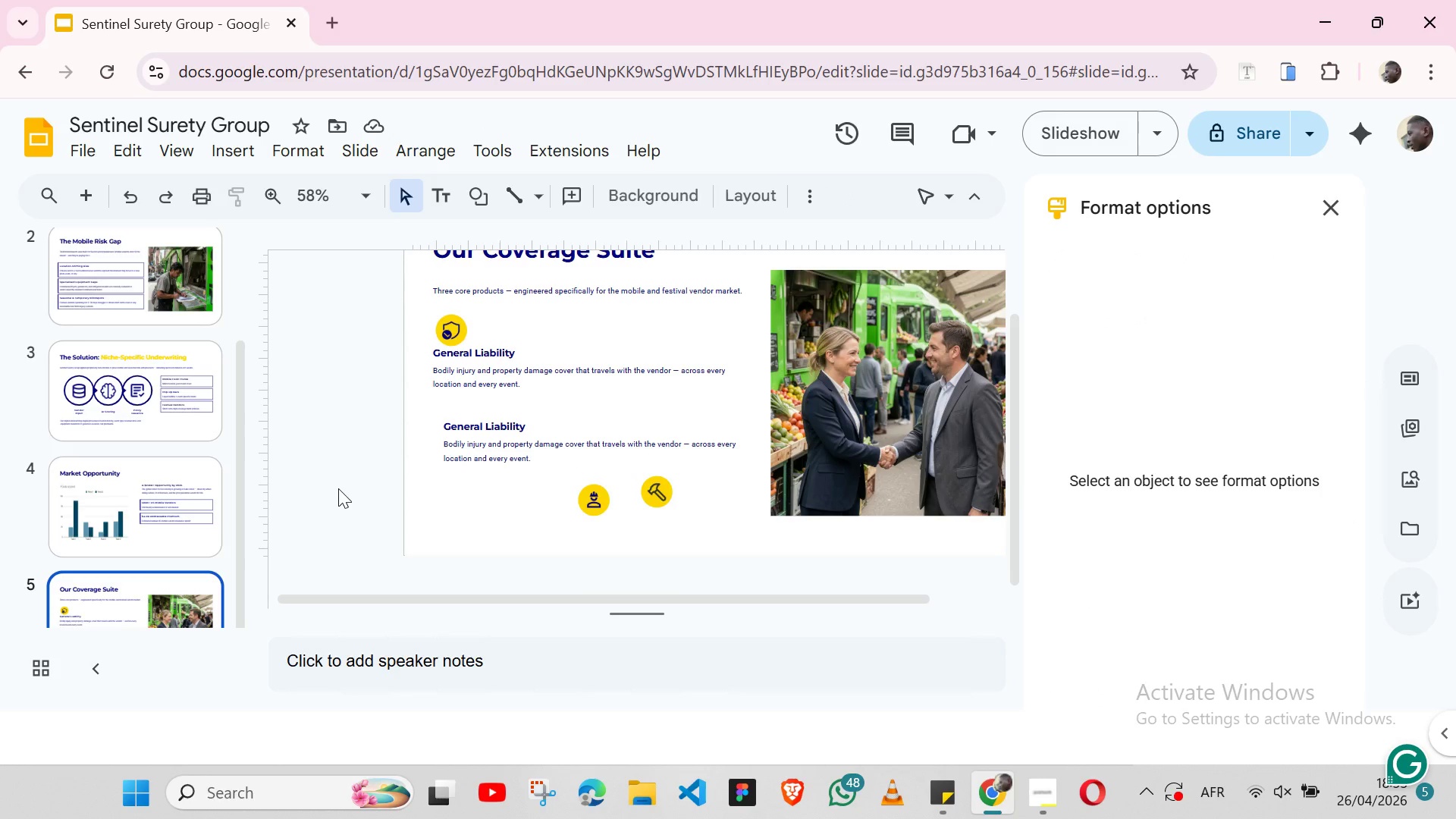 
wait(12.14)
 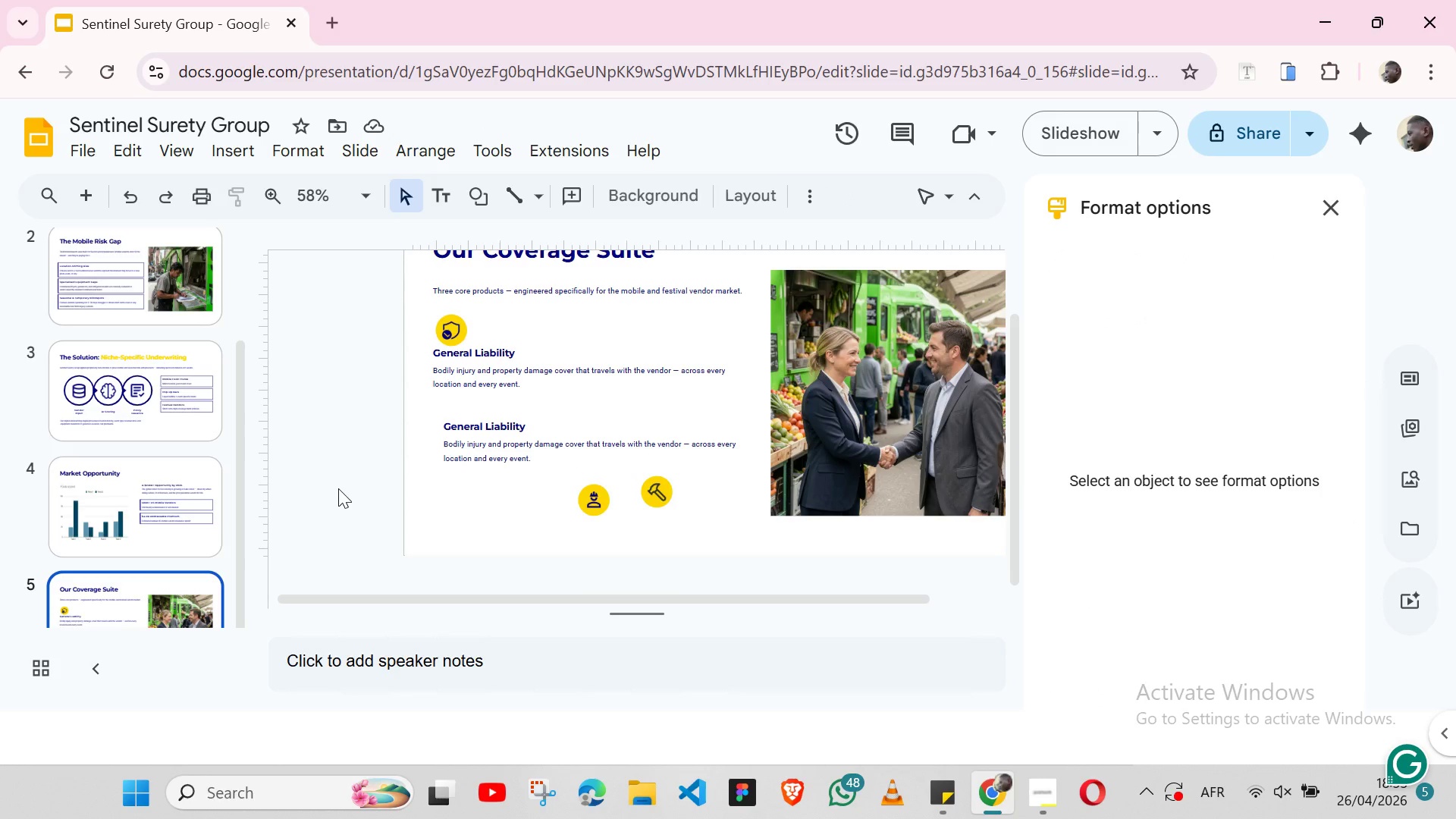 
left_click([451, 513])
 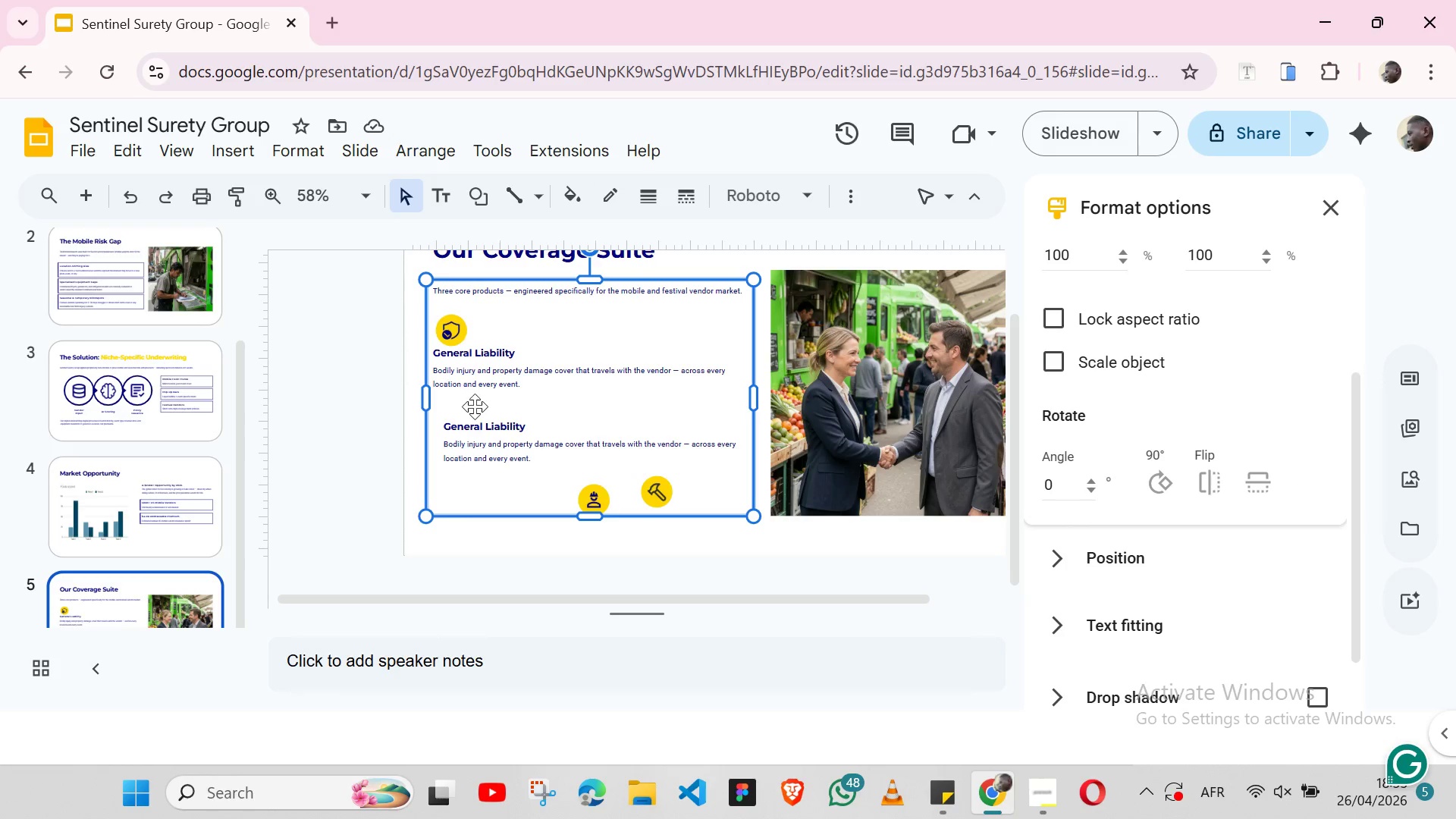 
left_click([471, 416])
 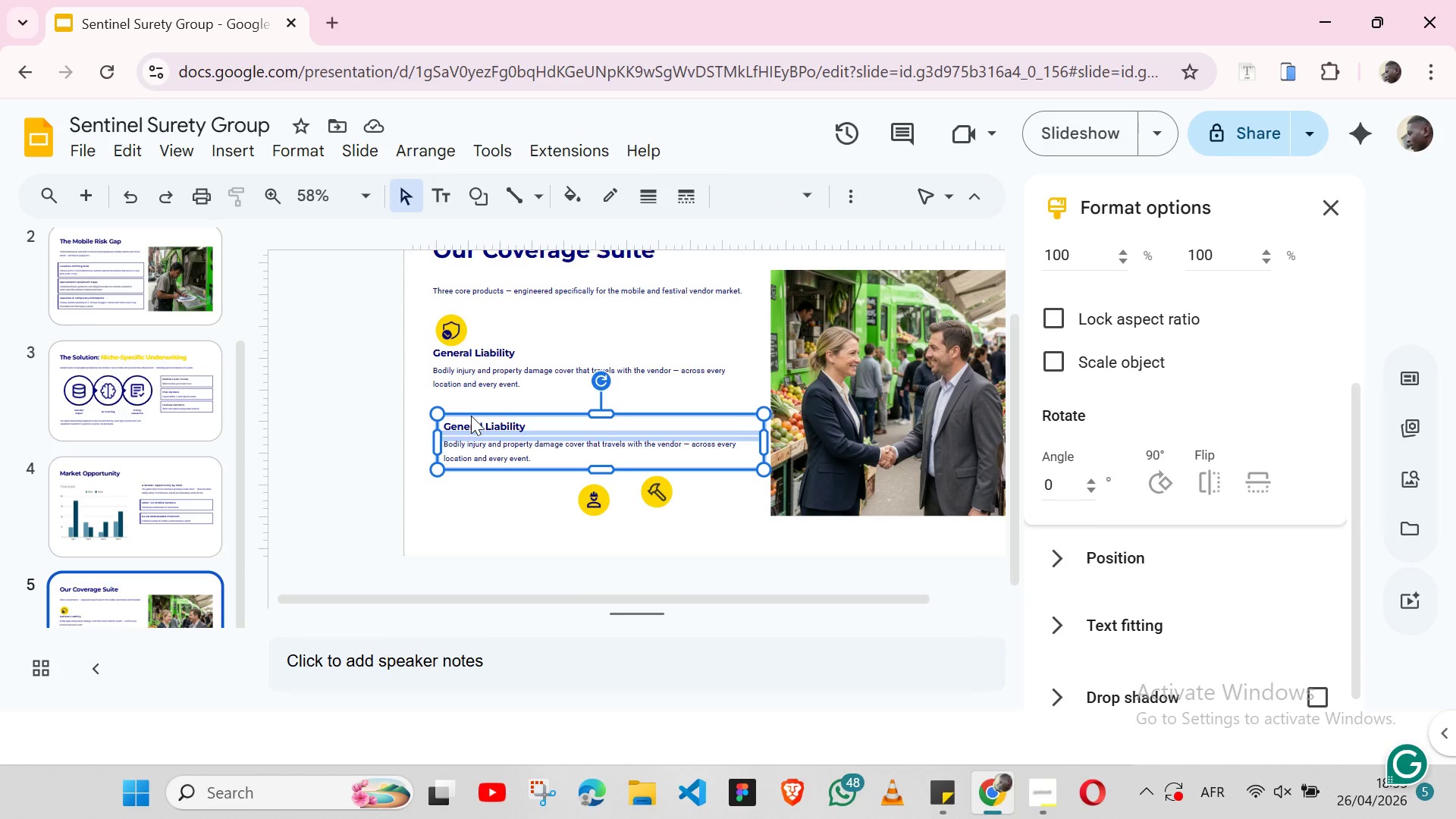 
key(Shift+ArrowLeft)
 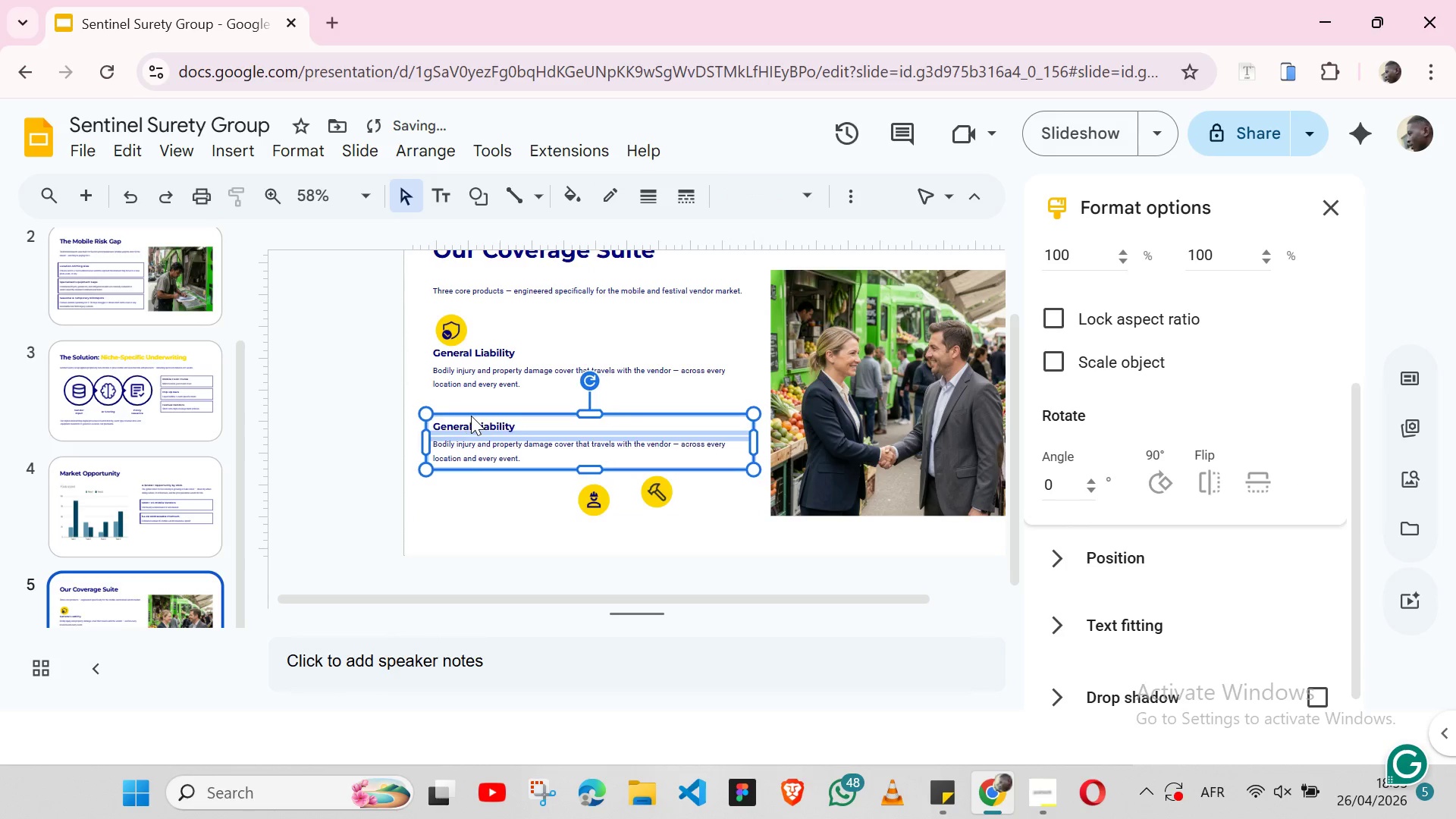 
key(Shift+ArrowLeft)
 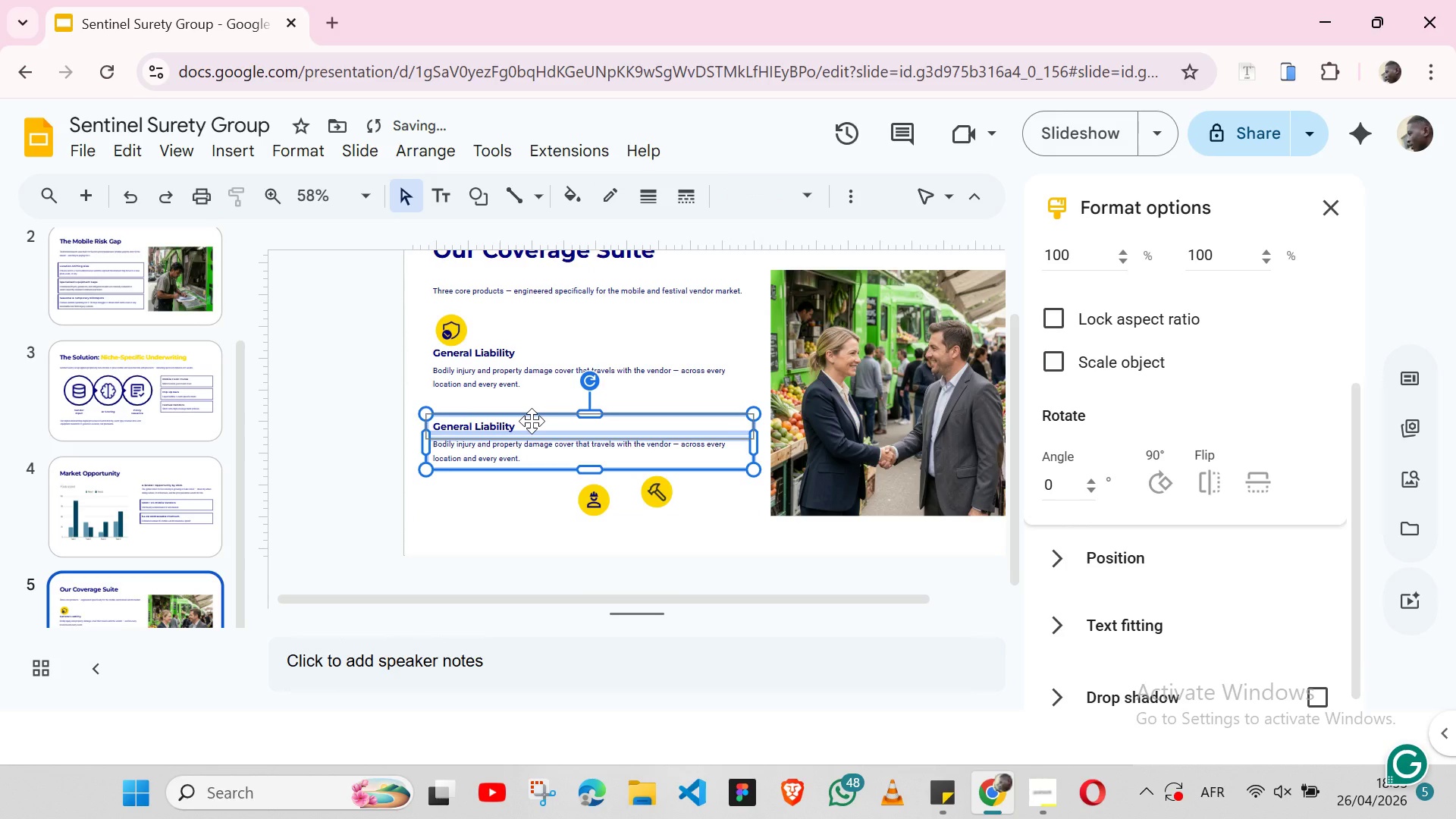 
left_click_drag(start_coordinate=[532, 421], to_coordinate=[532, 409])
 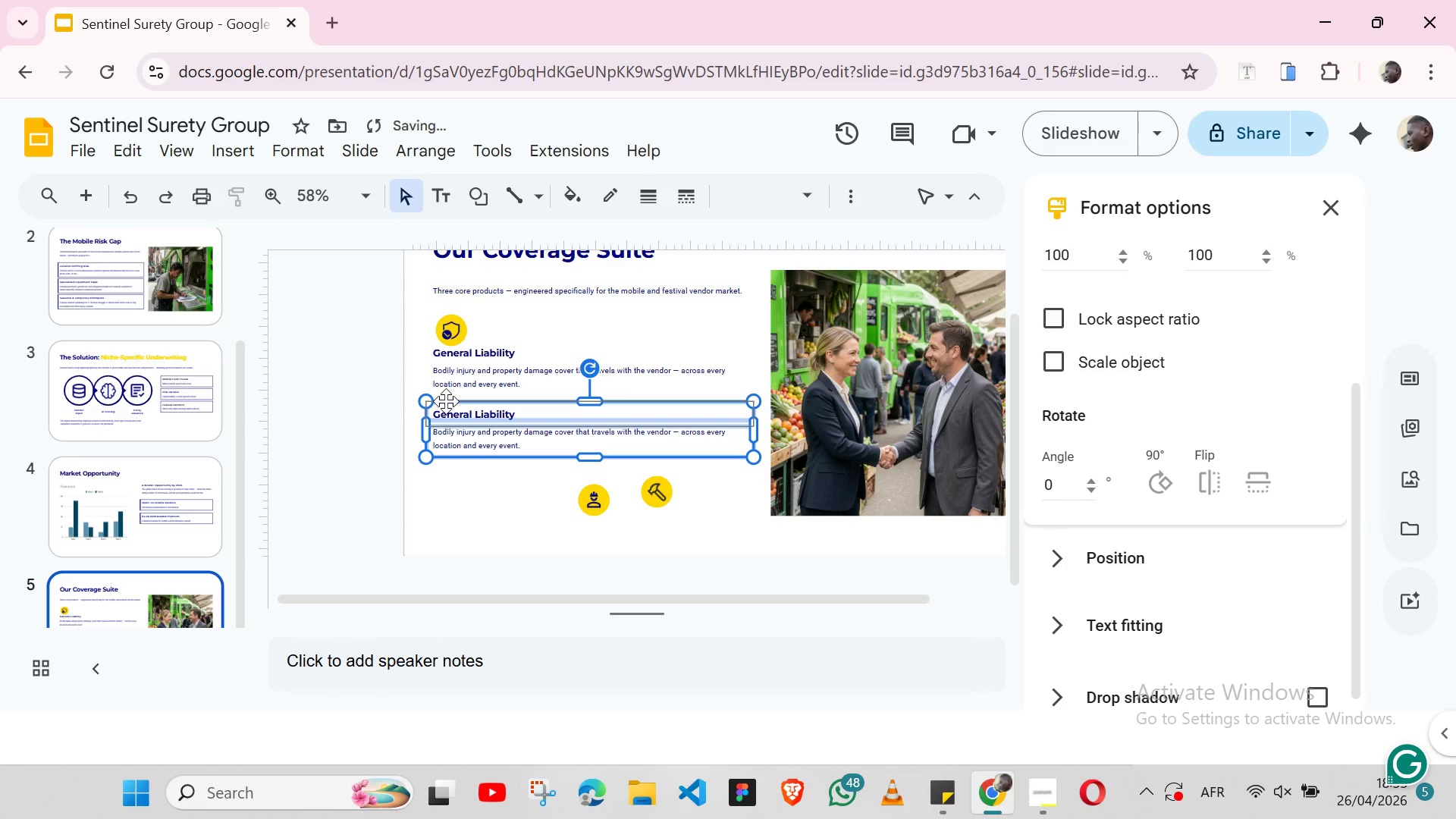 
key(Shift+ArrowDown)
 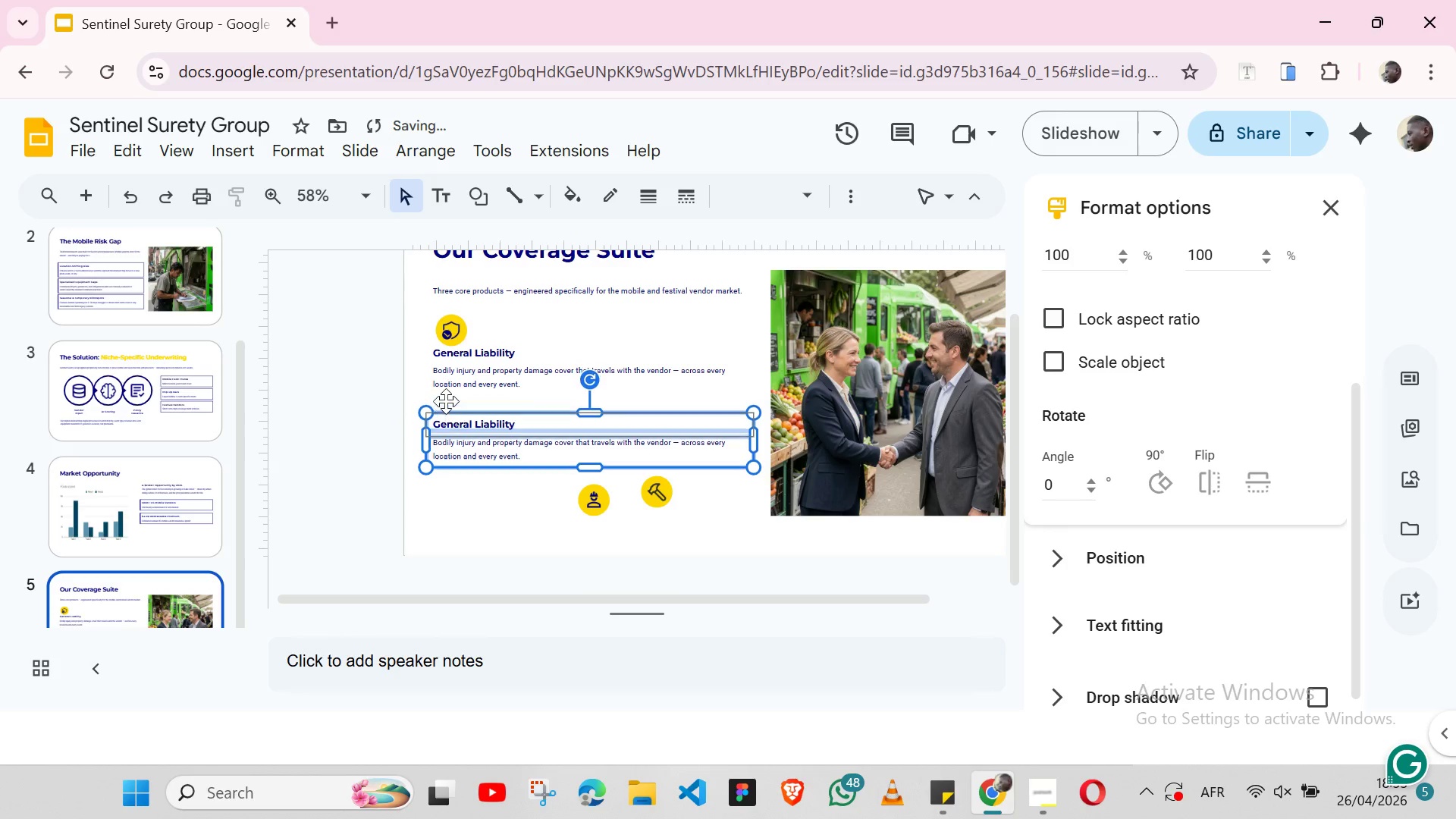 
key(Shift+ArrowDown)
 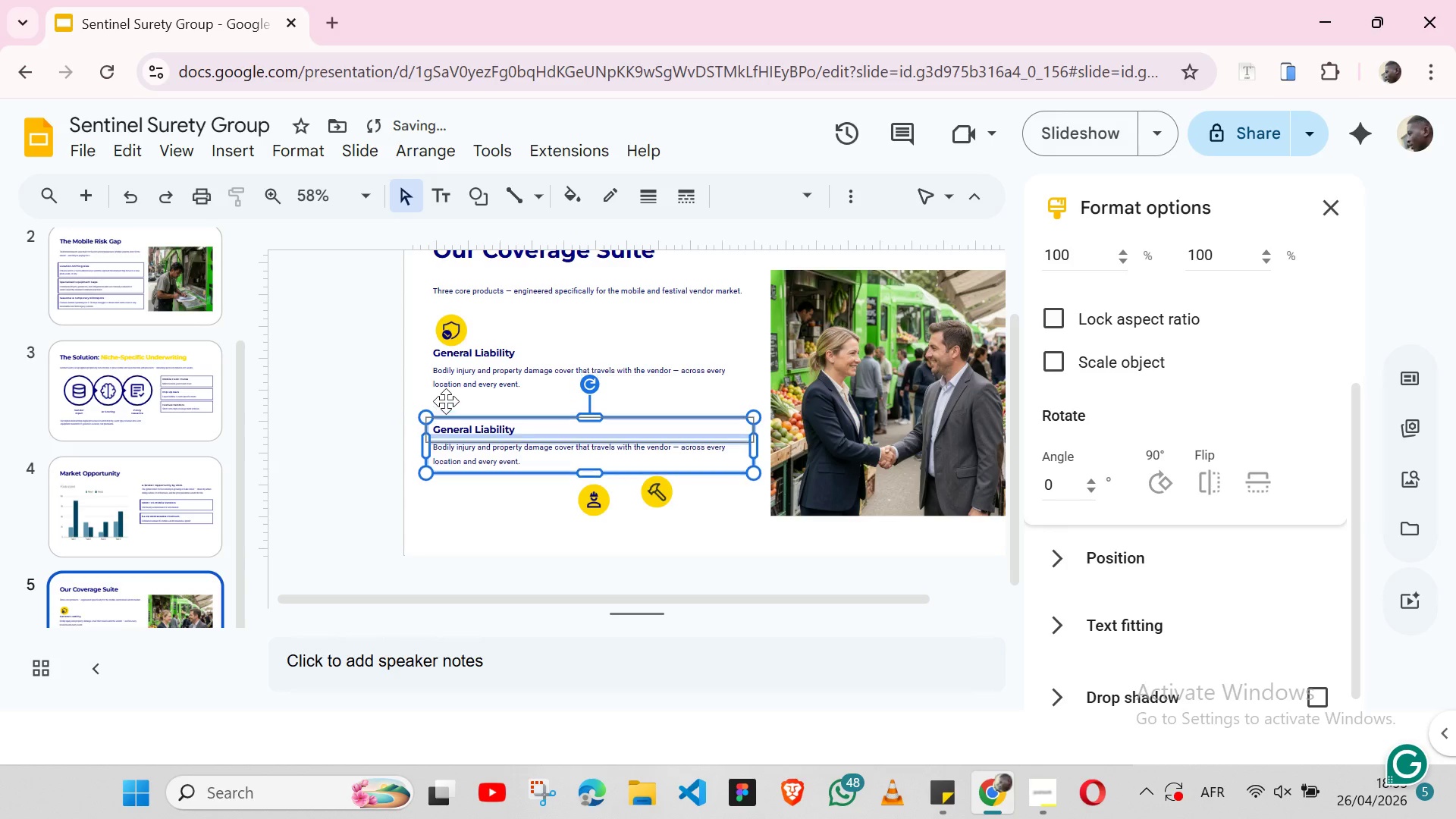 
key(Shift+ArrowDown)
 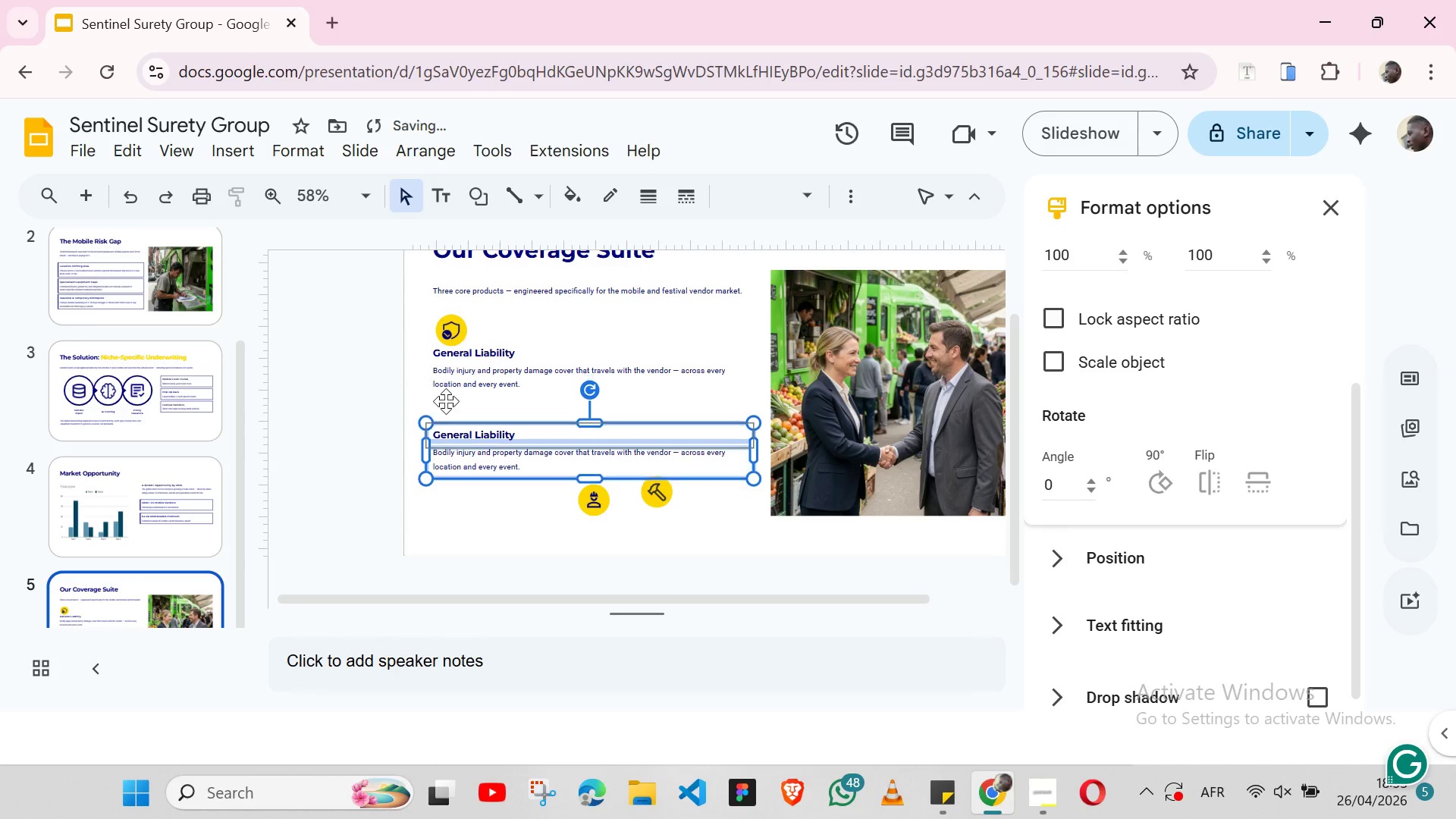 
key(Shift+ArrowDown)
 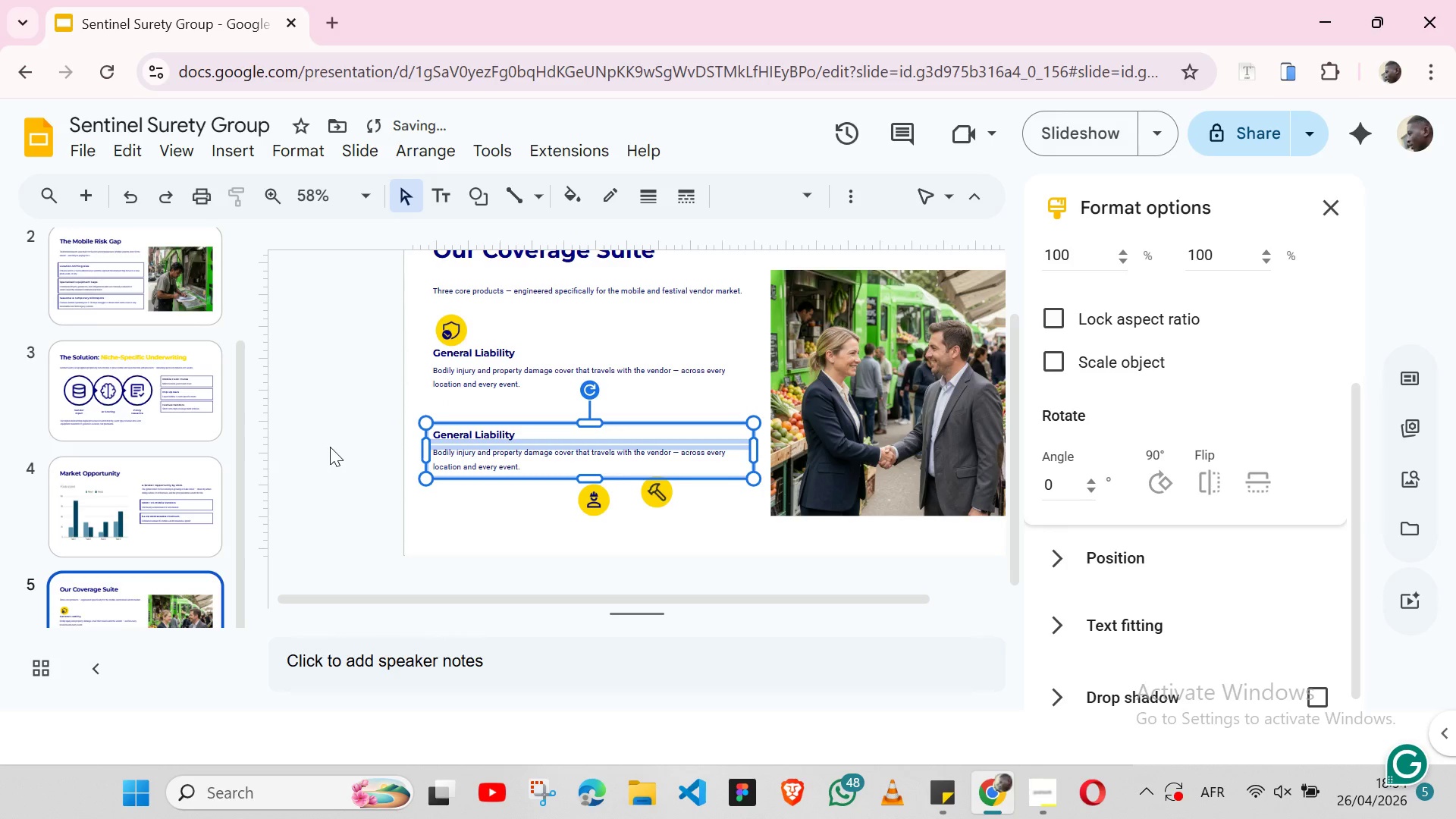 
left_click([330, 447])
 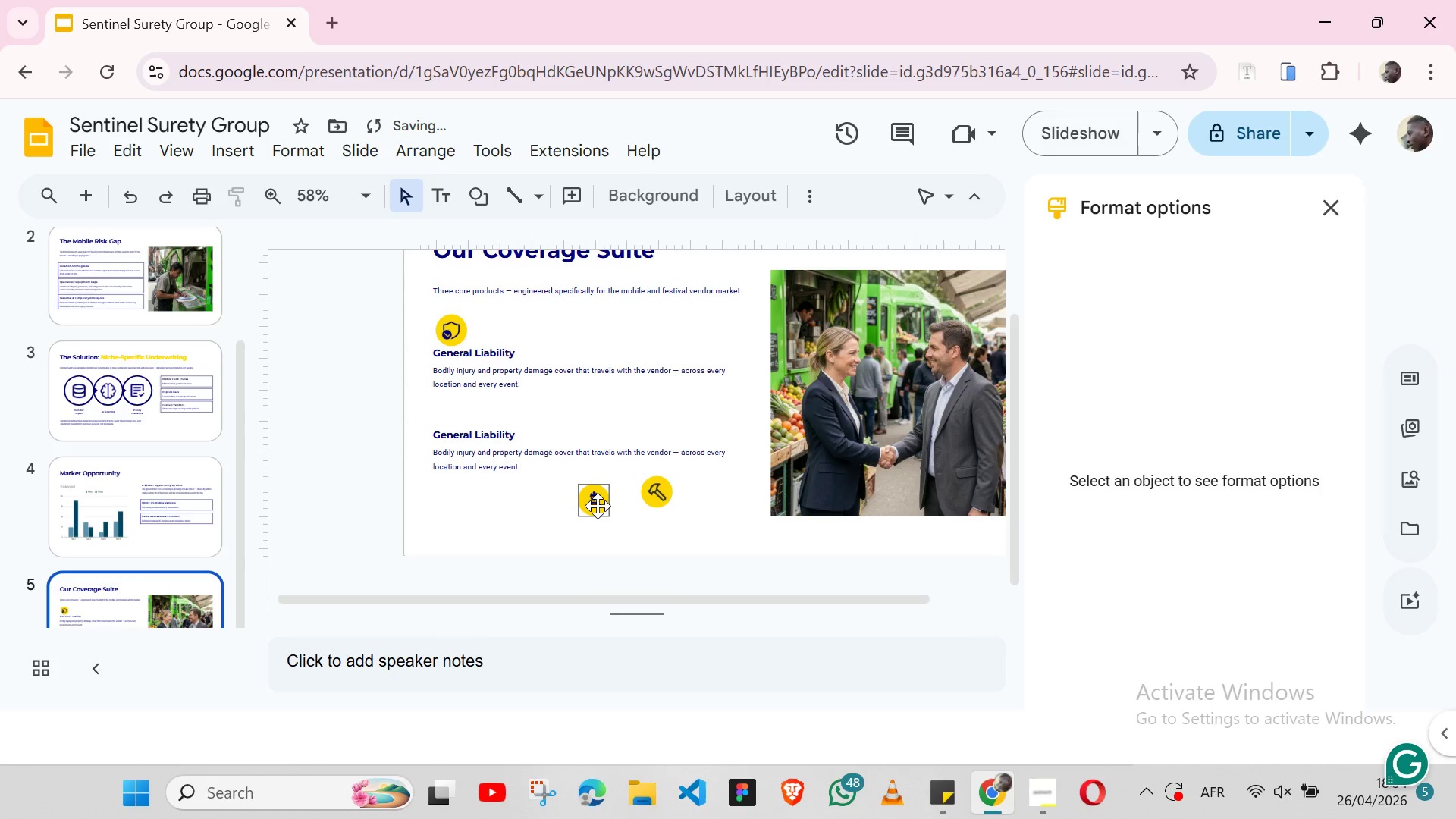 
left_click([598, 506])
 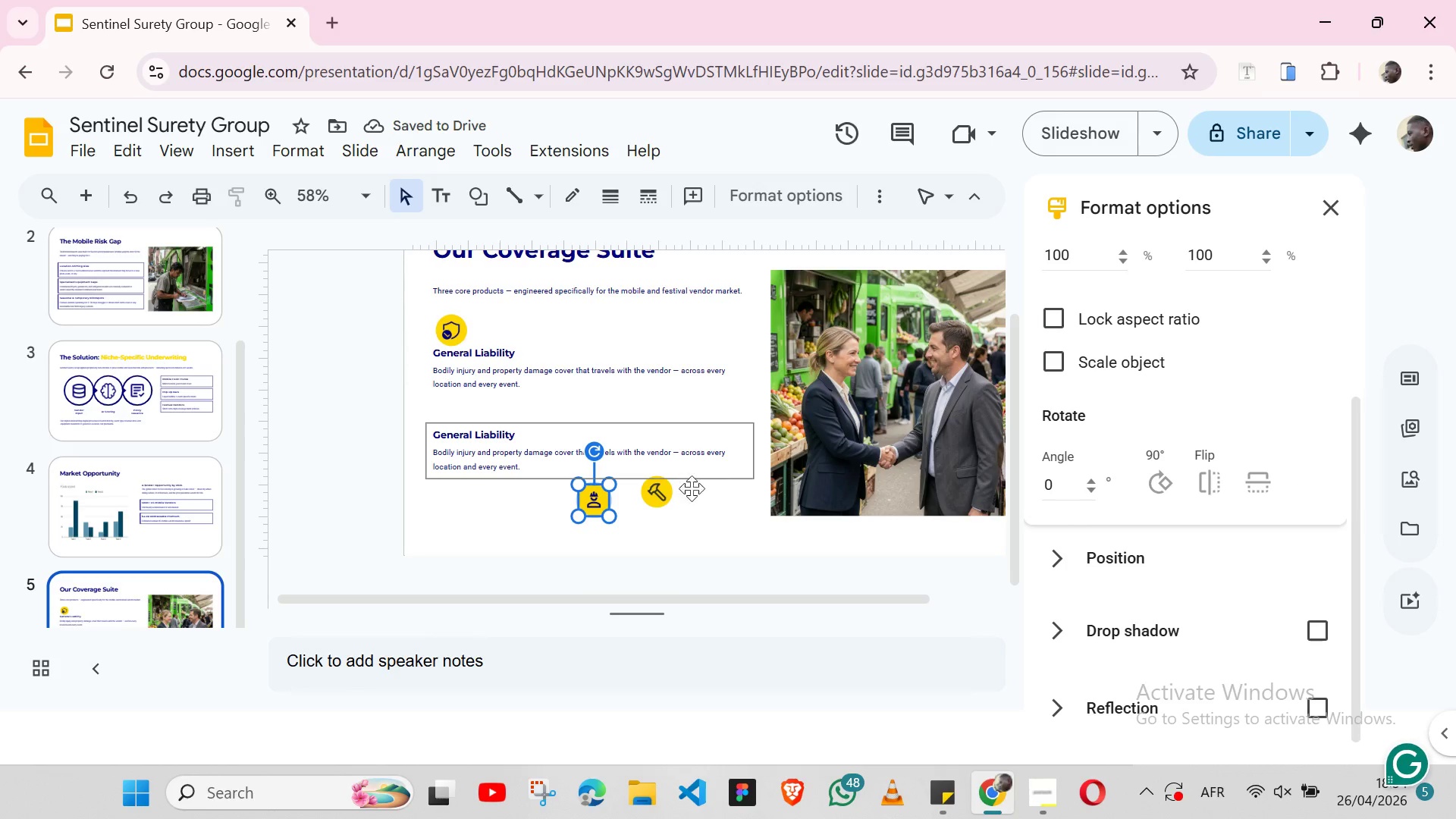 
left_click([670, 497])
 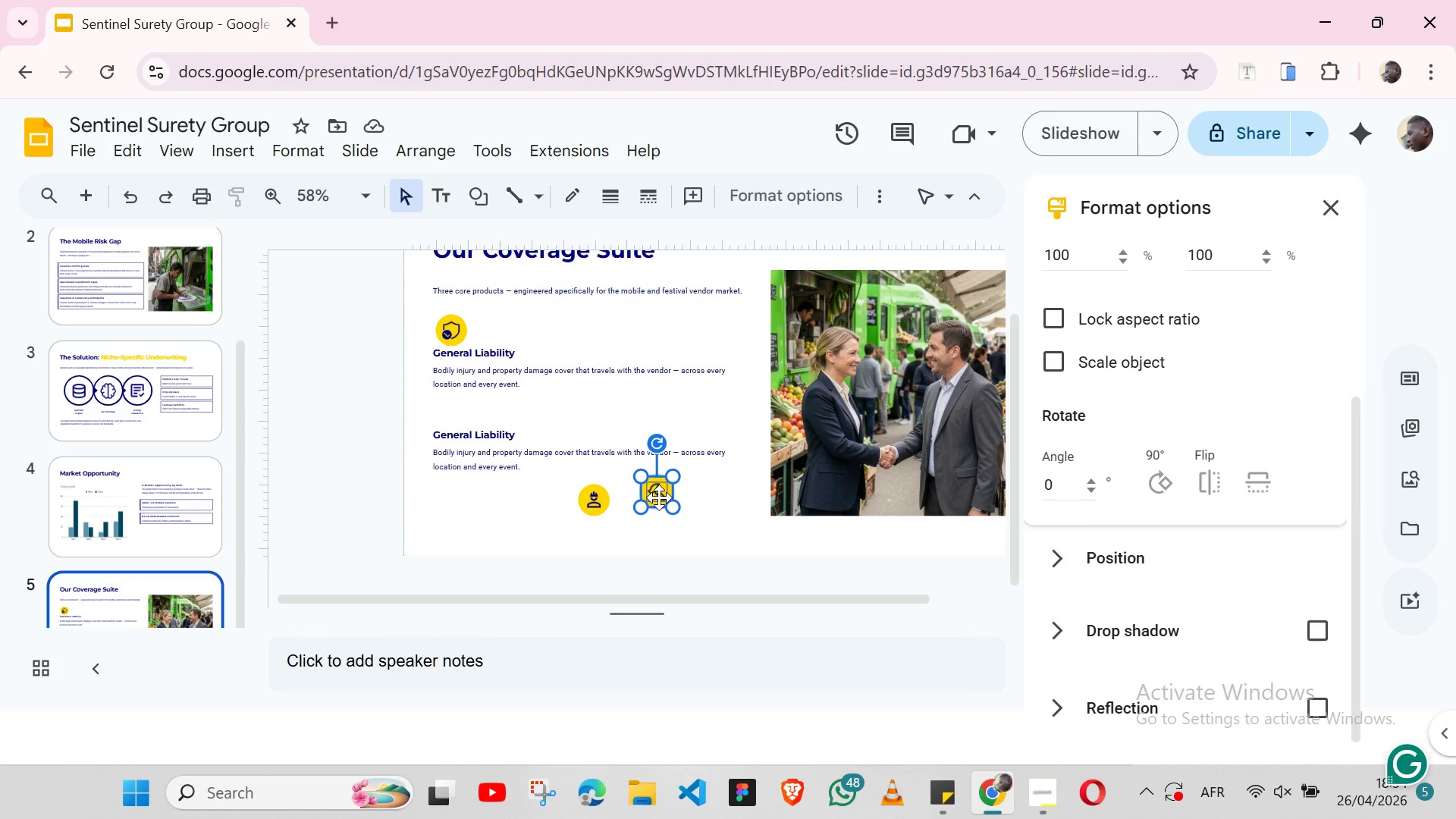 
left_click_drag(start_coordinate=[659, 497], to_coordinate=[453, 418])
 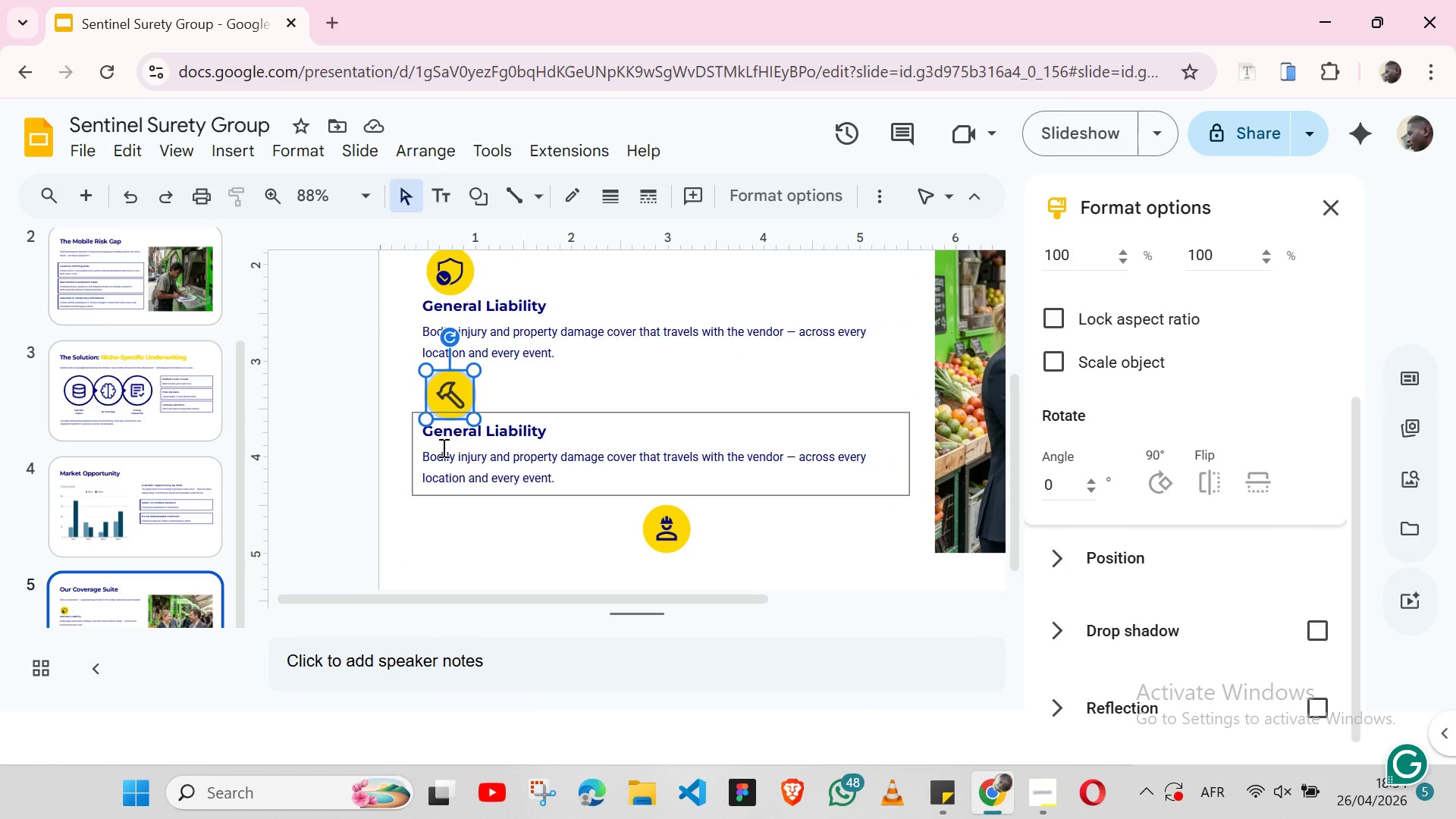 
wait(14.77)
 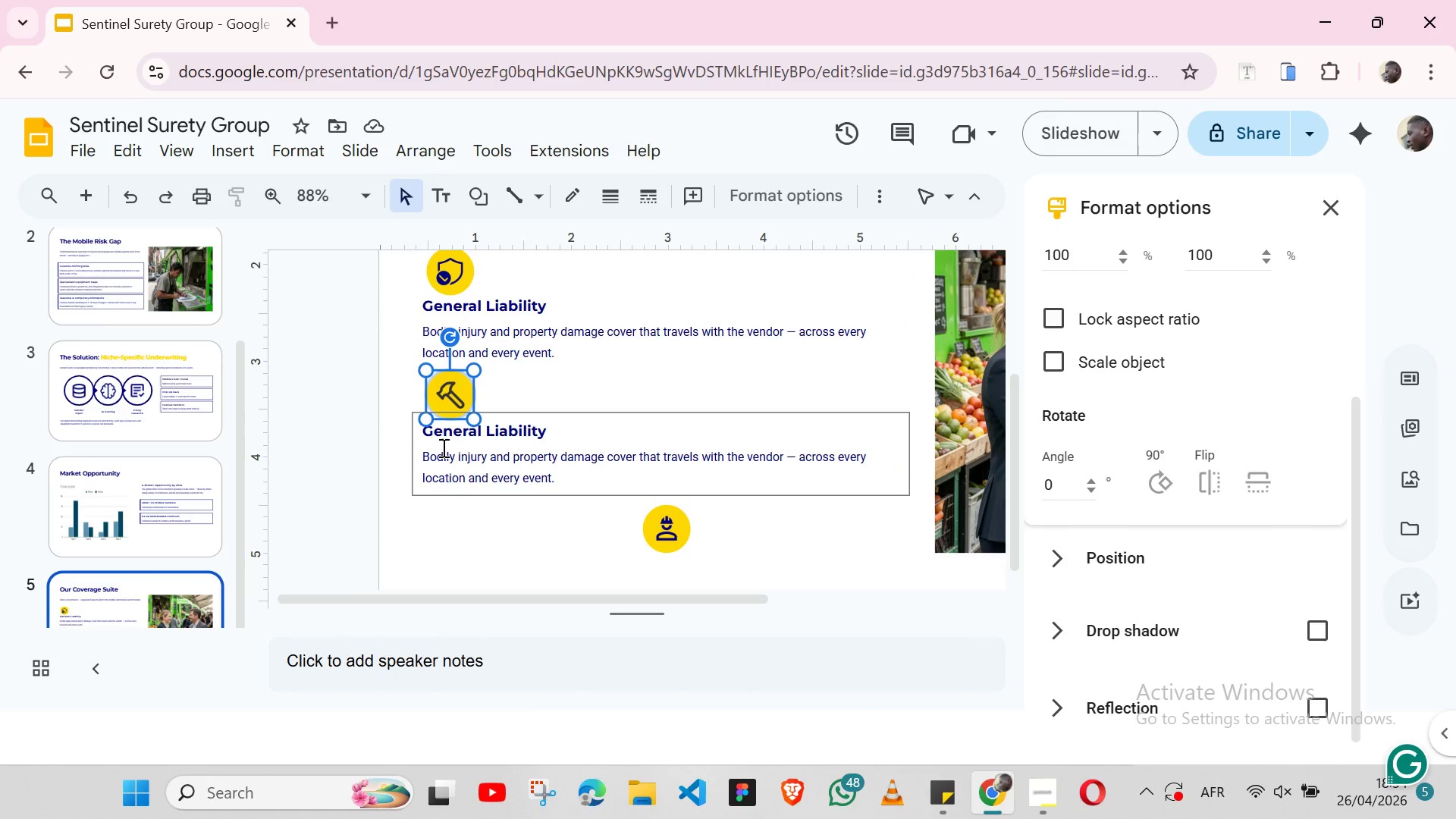 
key(ArrowLeft)
 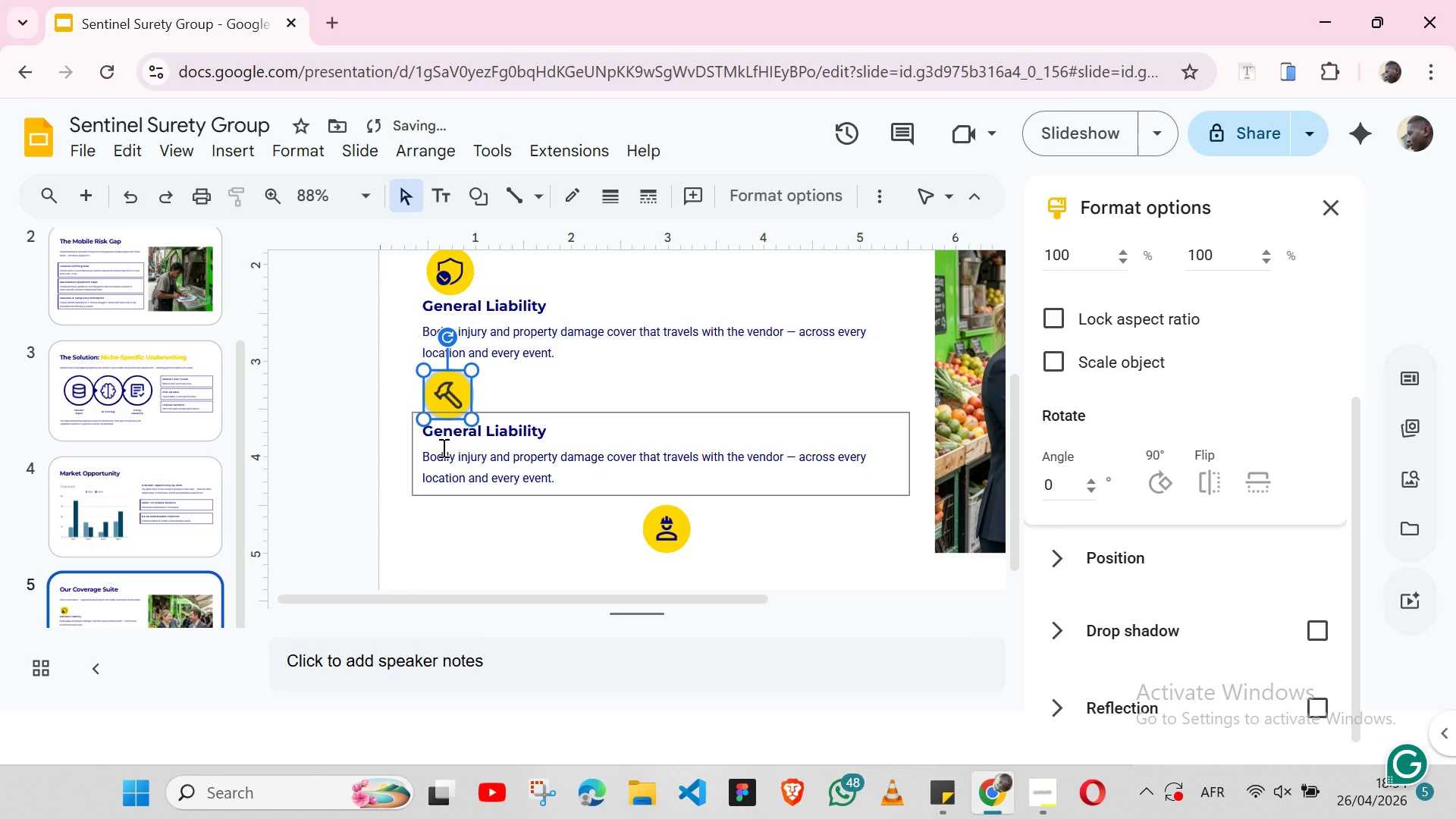 
key(ArrowLeft)
 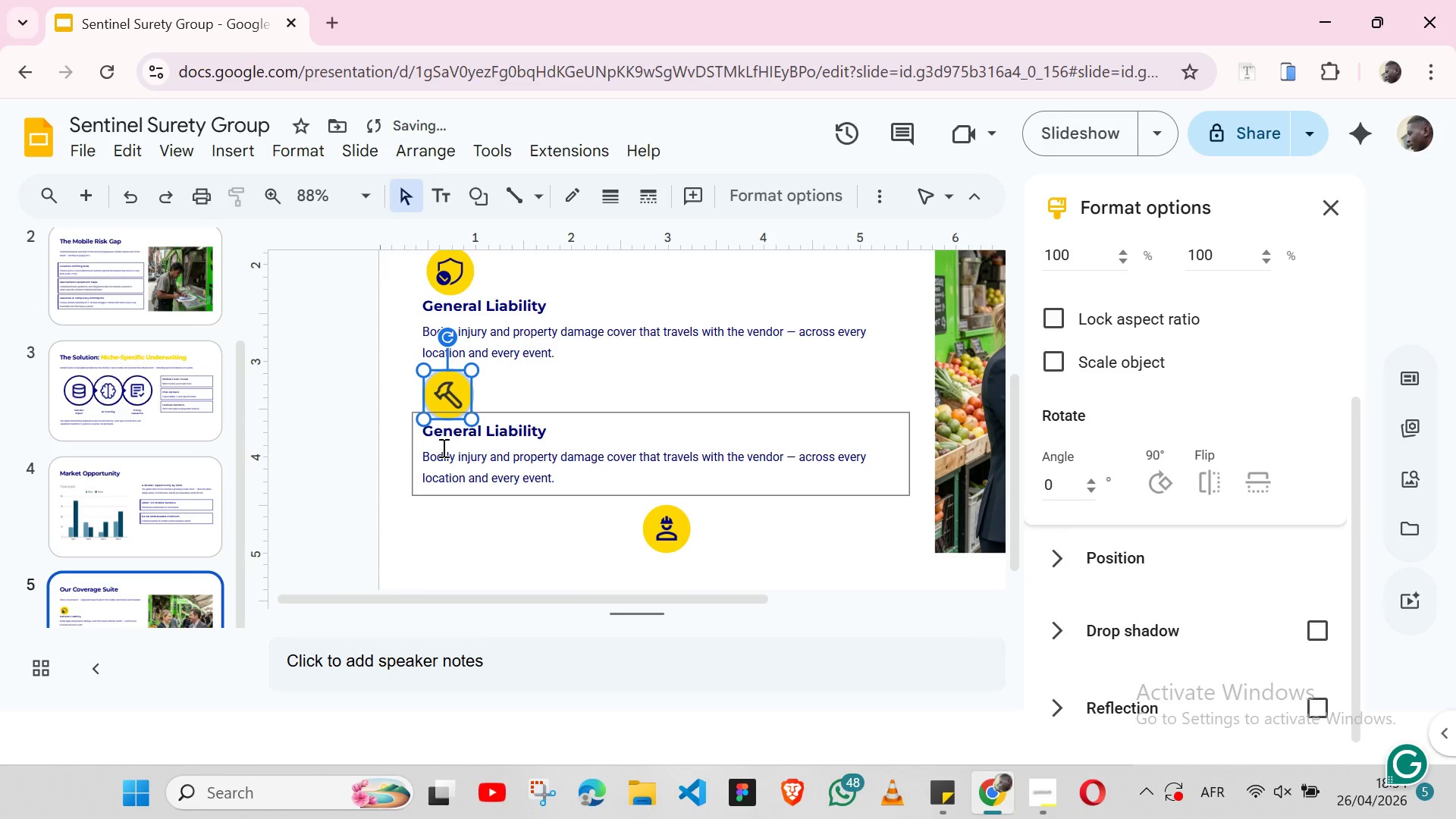 
key(ArrowLeft)
 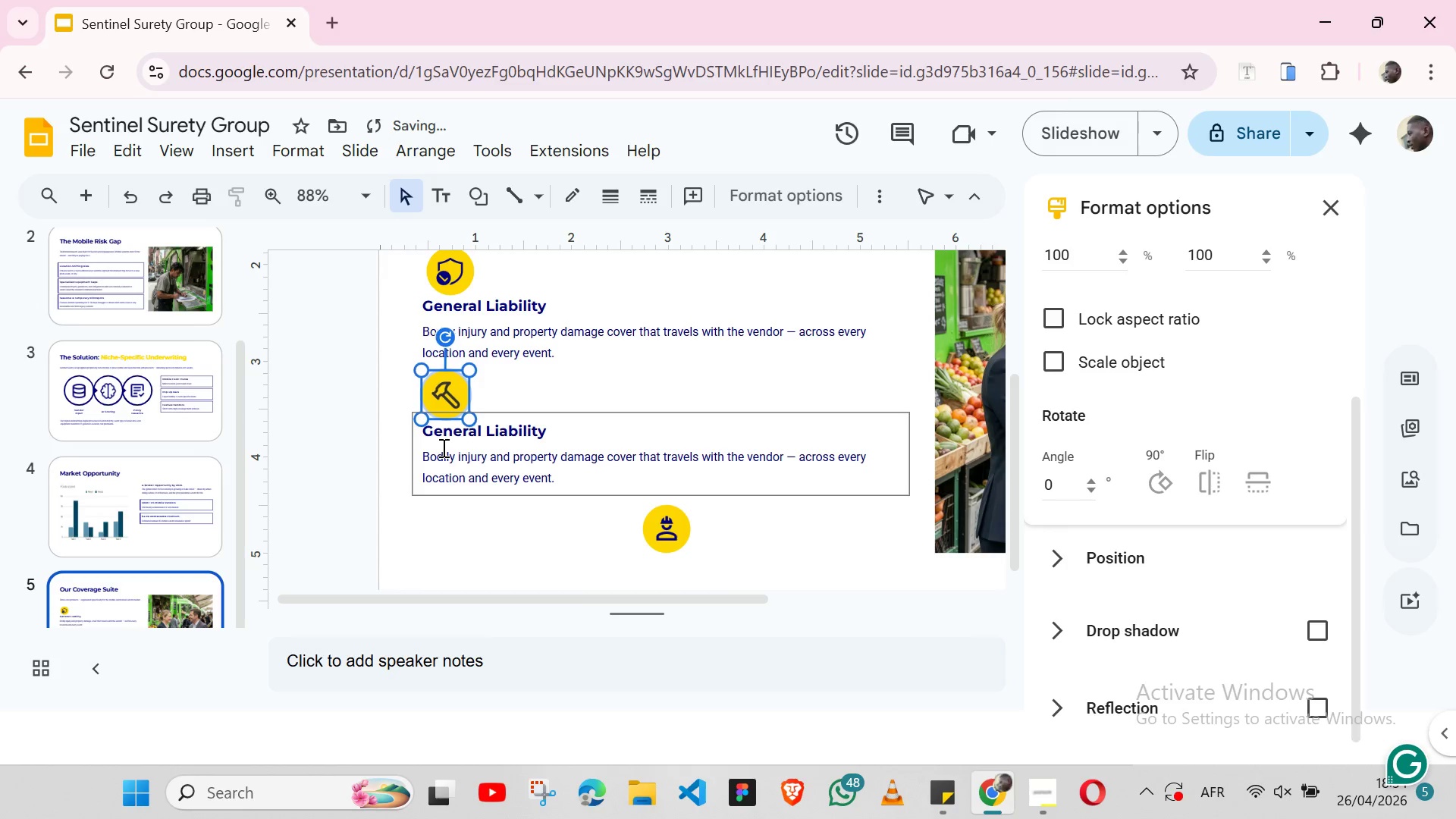 
key(ArrowLeft)
 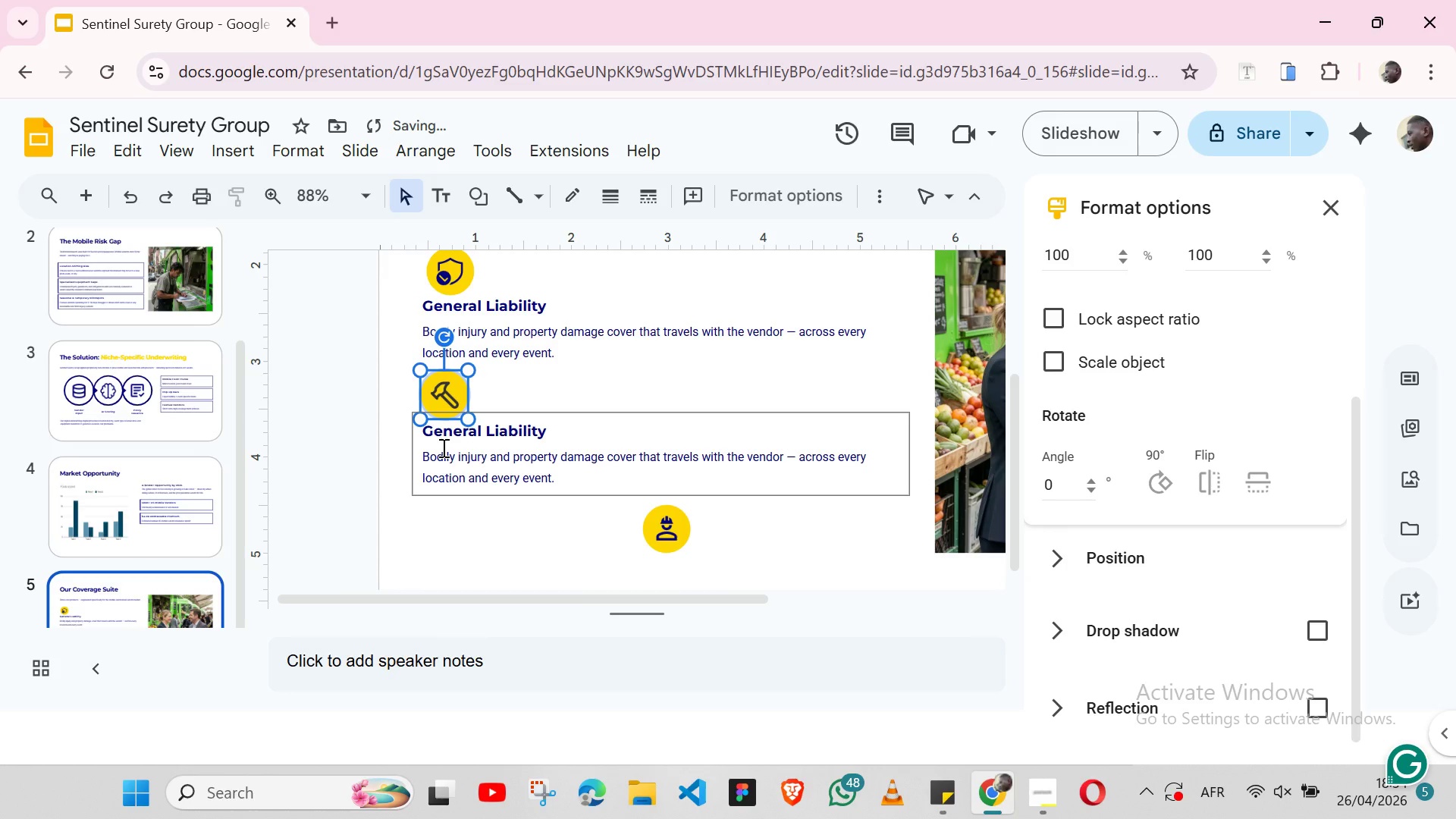 
key(ArrowLeft)
 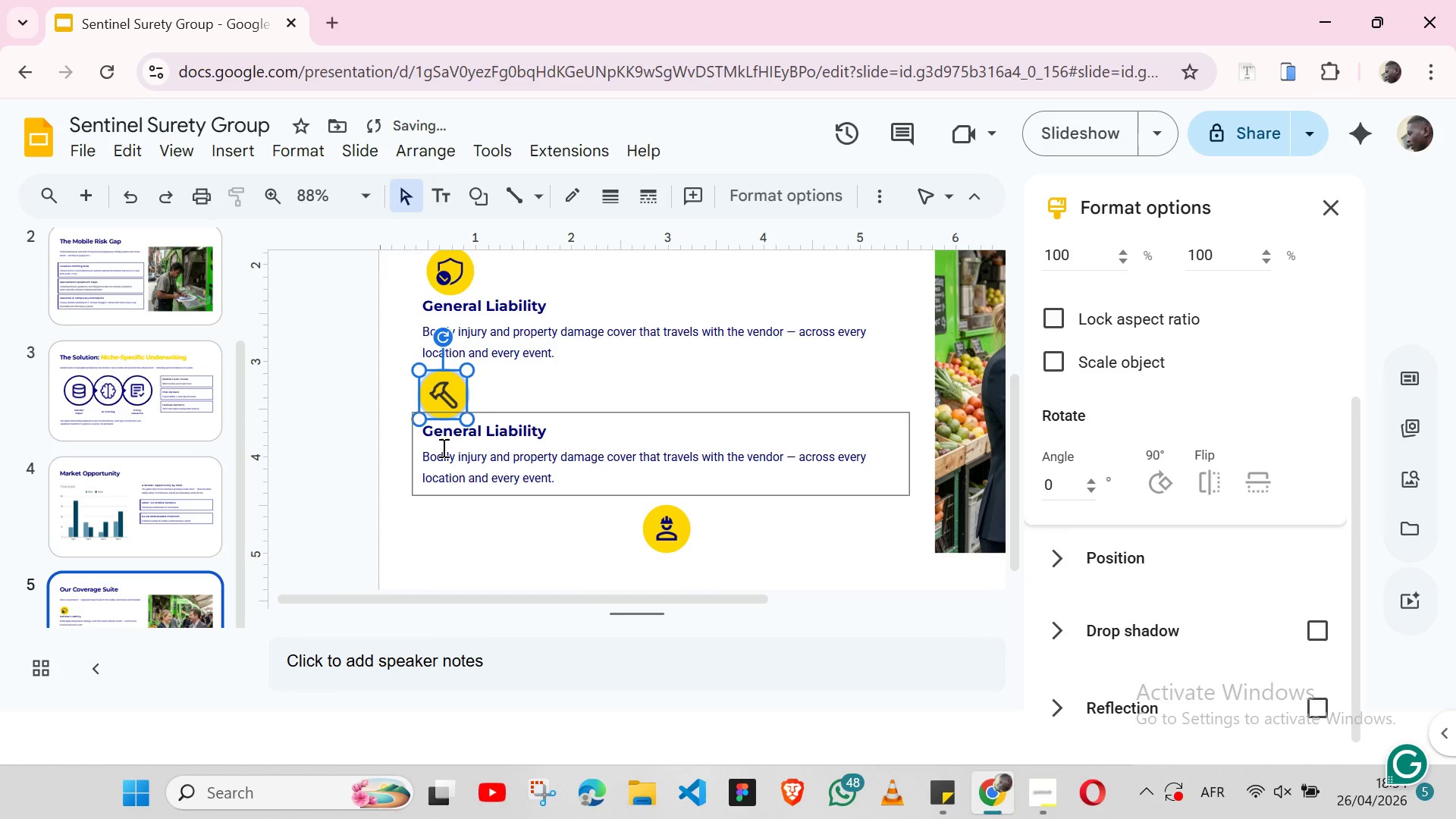 
key(ArrowLeft)
 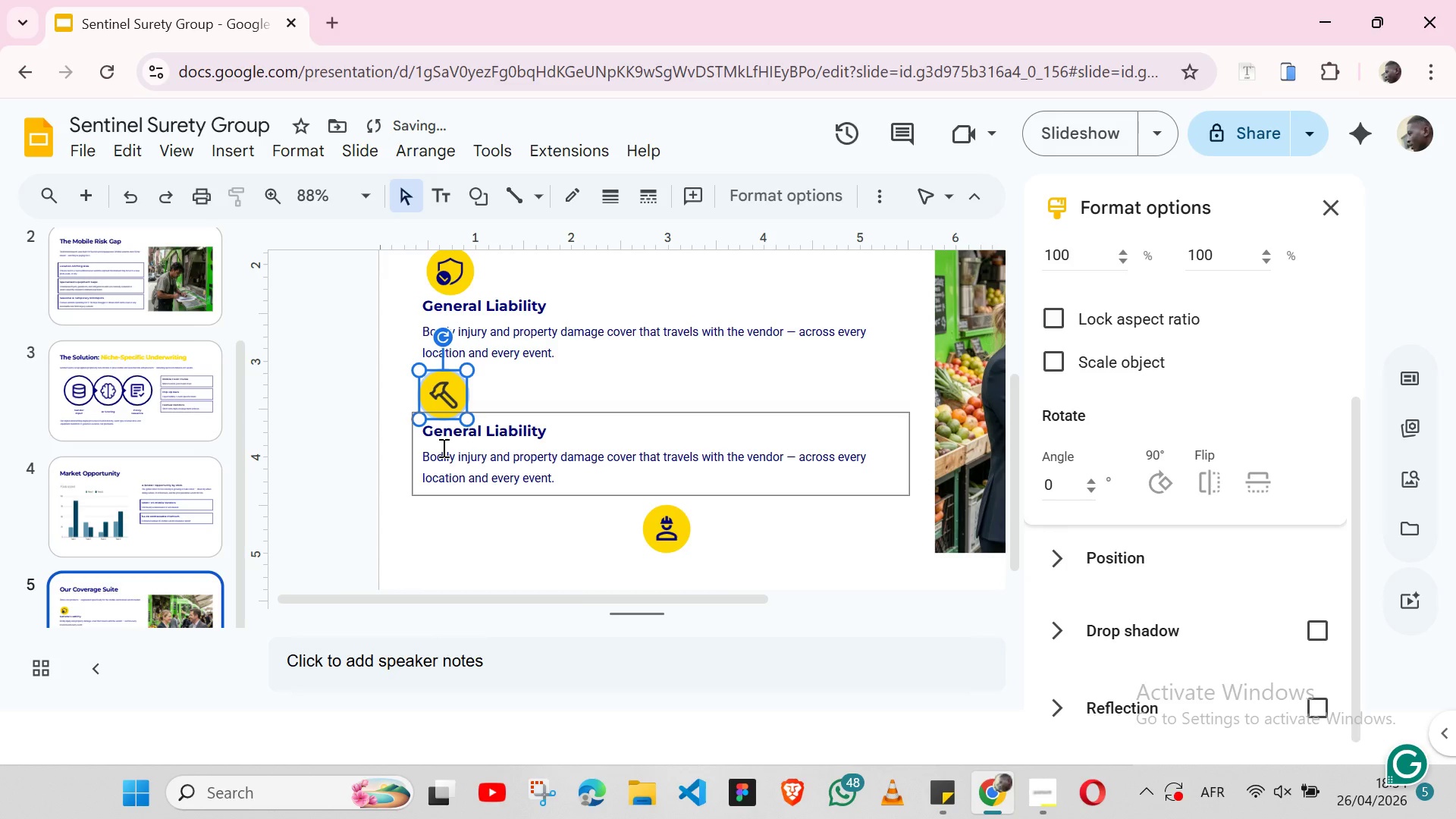 
key(ArrowRight)
 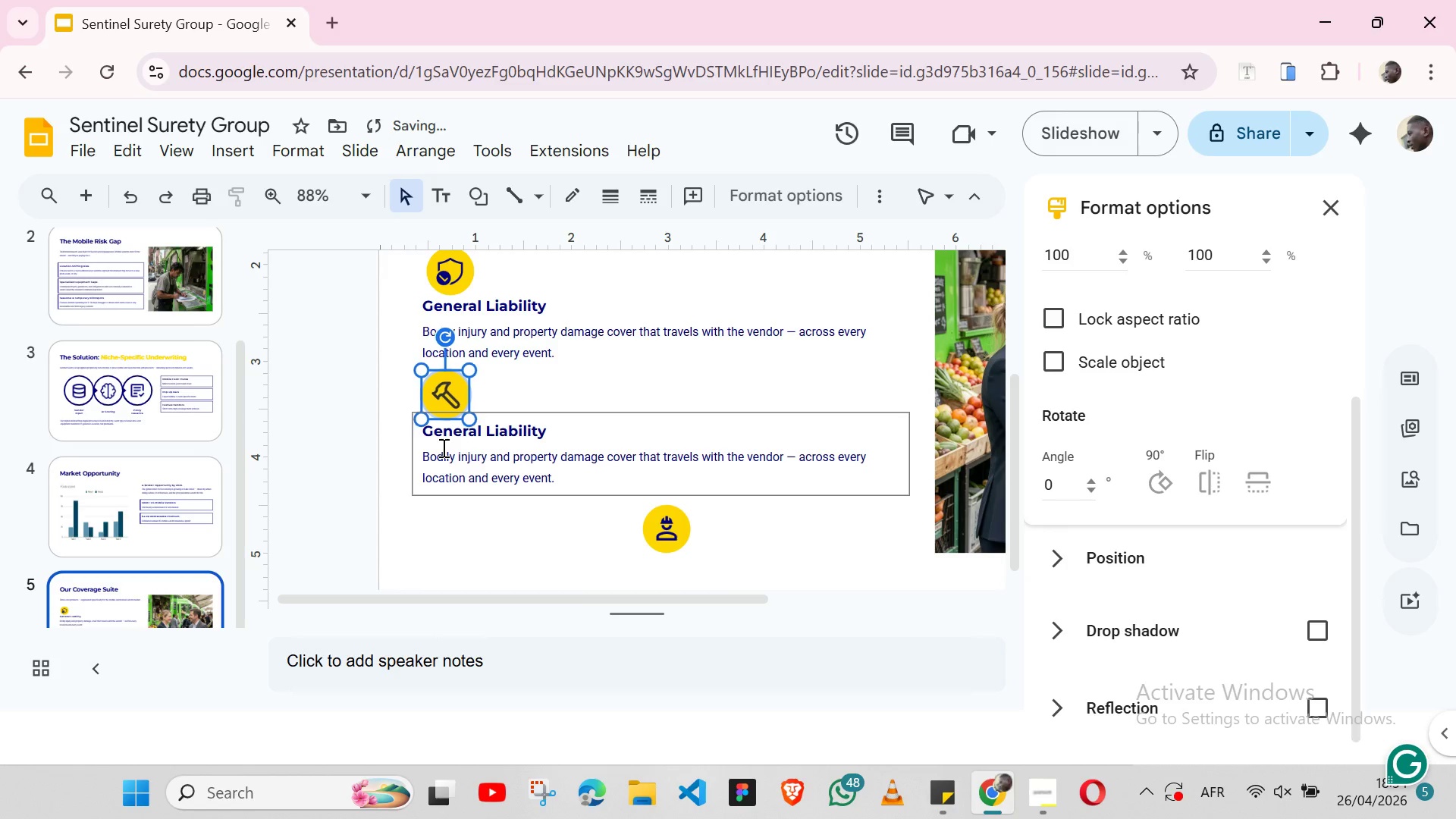 
key(ArrowRight)
 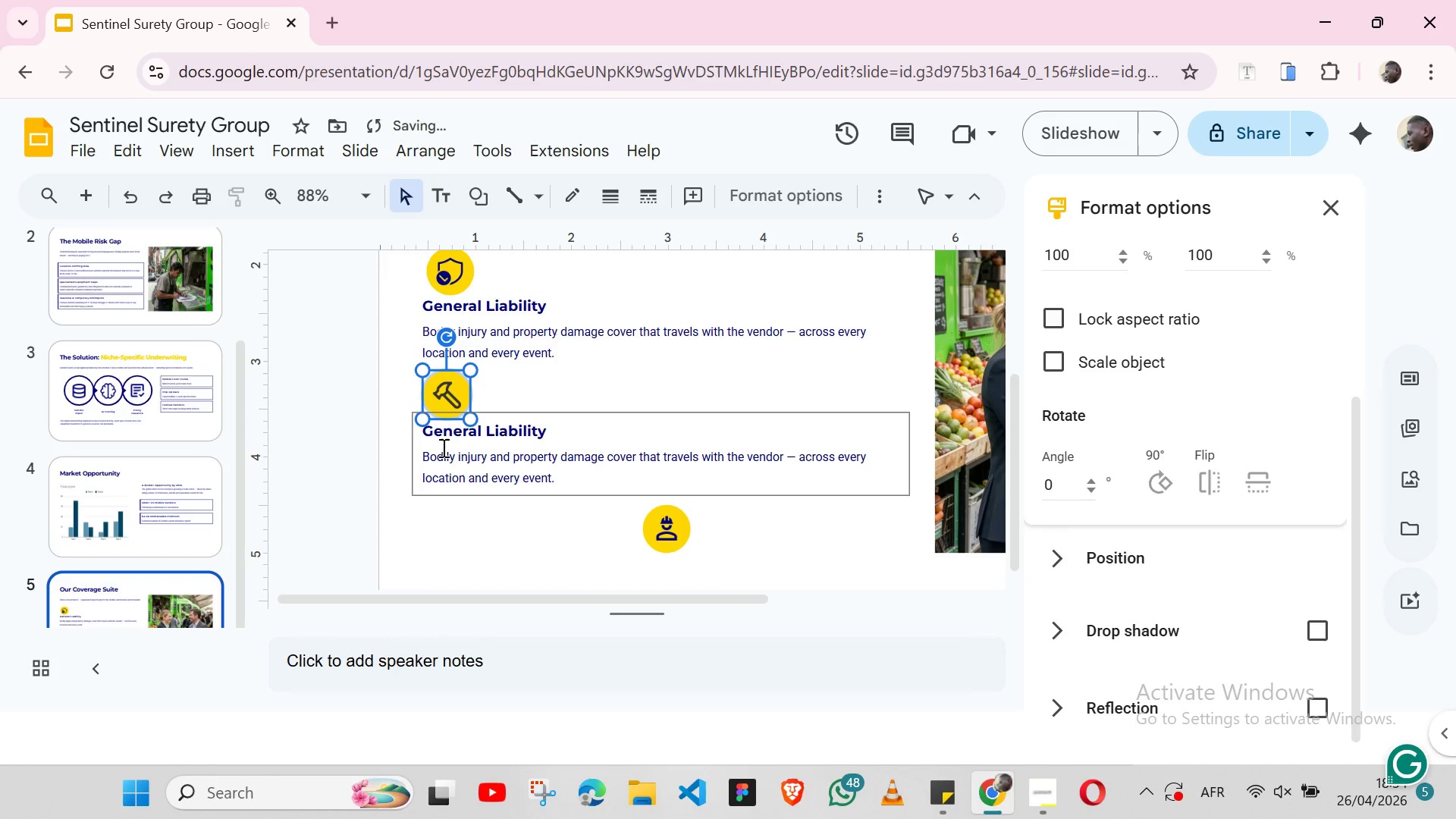 
key(ArrowRight)
 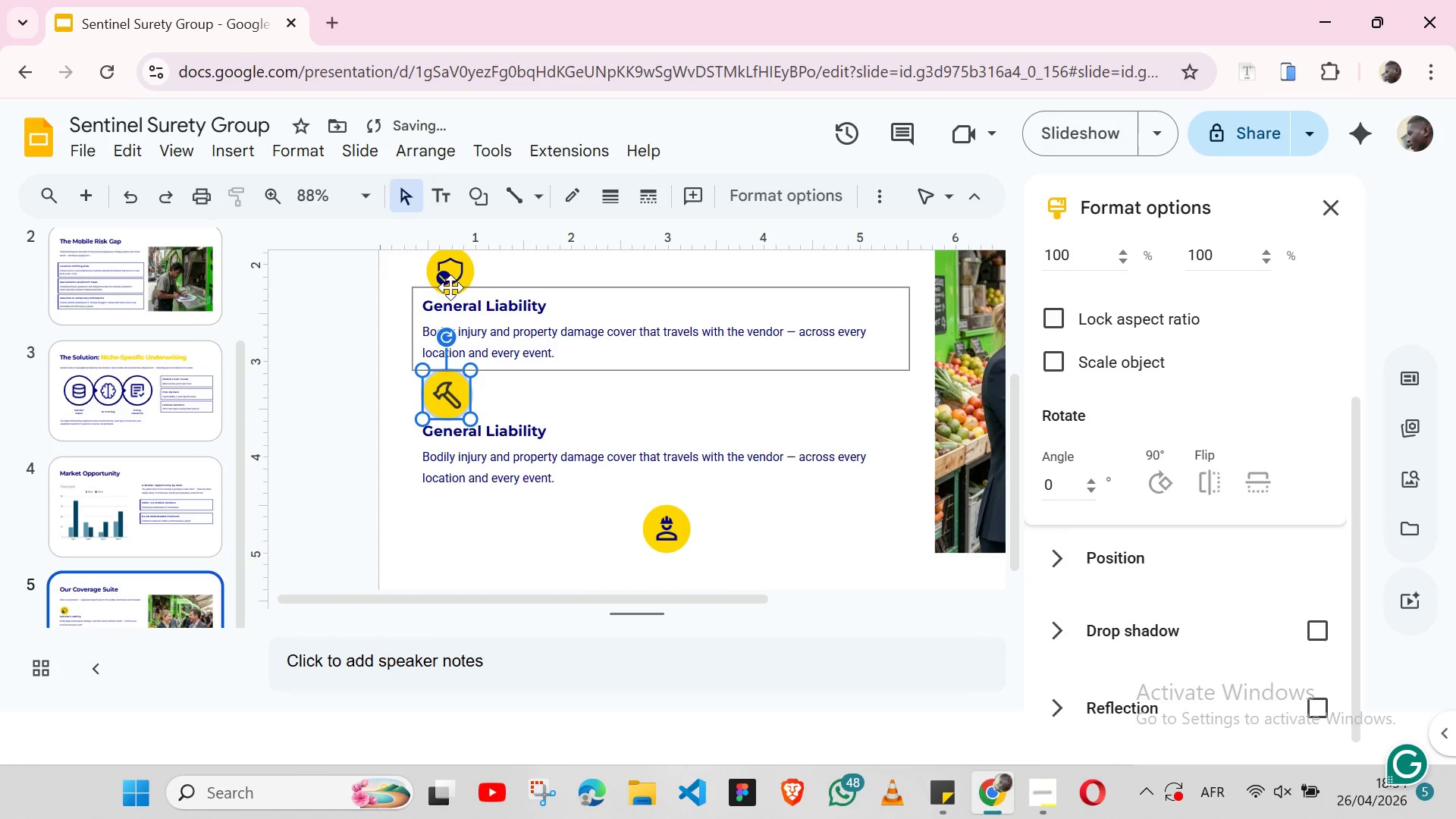 
left_click([453, 281])
 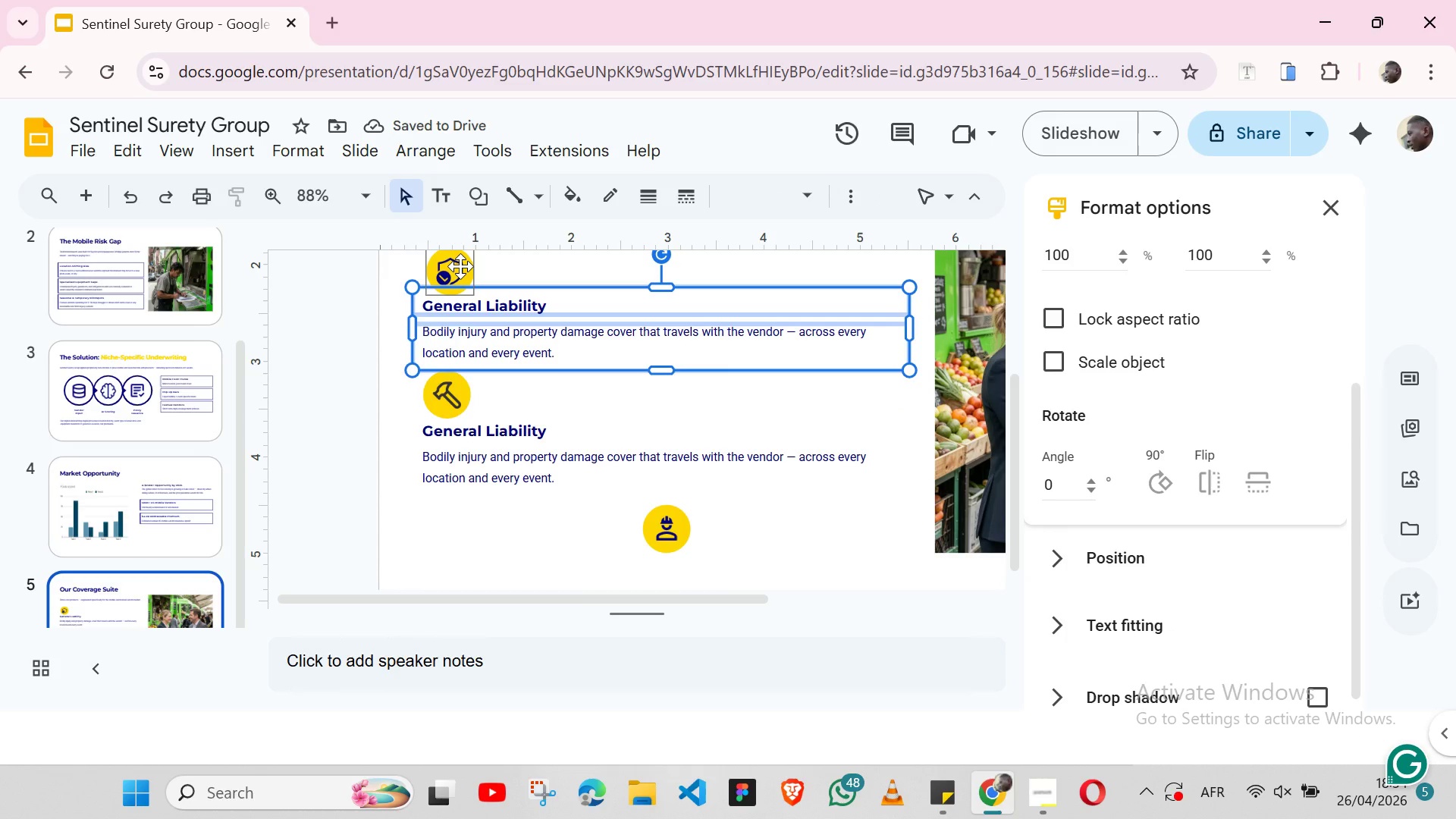 
left_click([460, 266])
 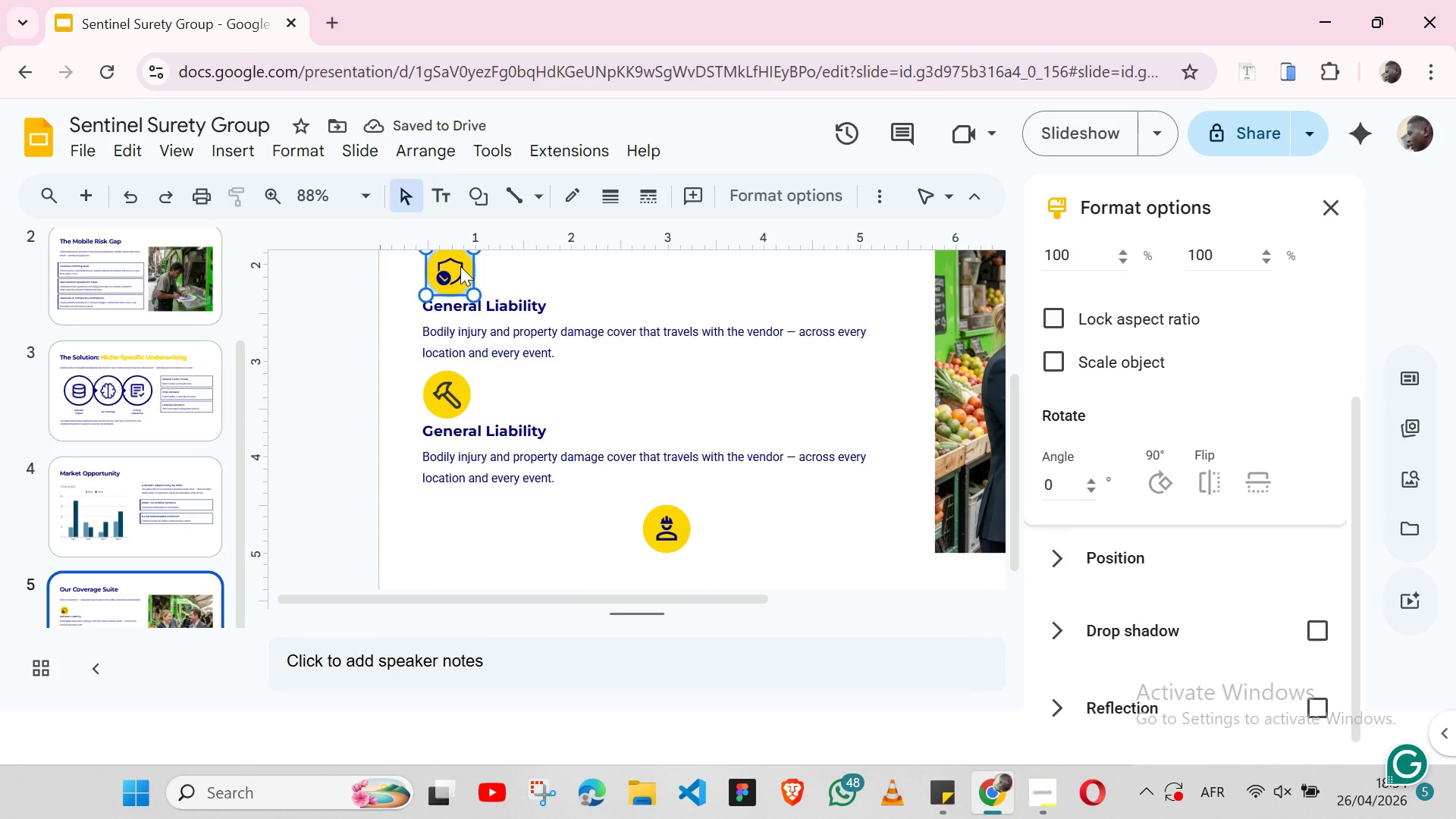 
key(ArrowLeft)
 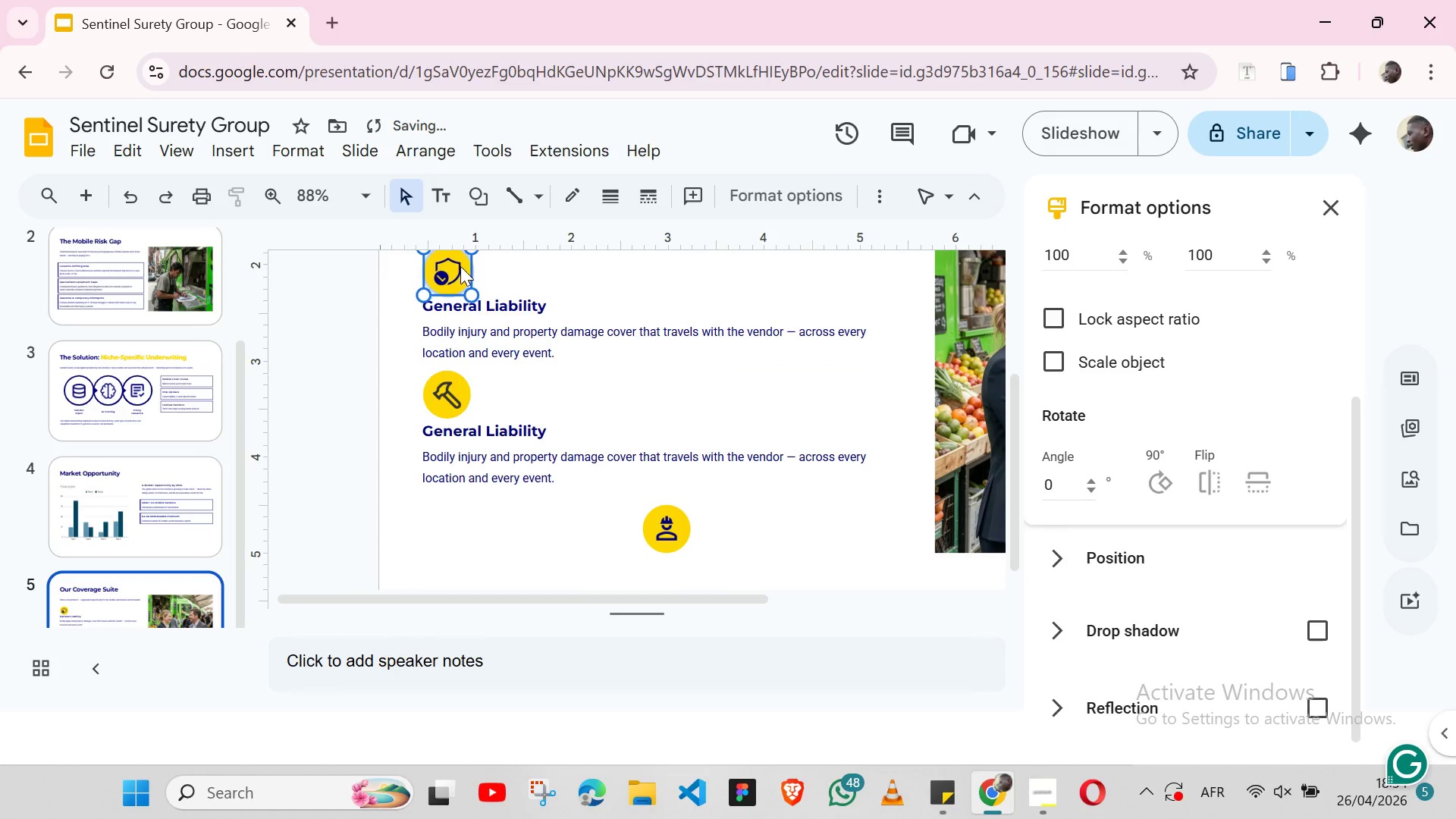 
key(ArrowLeft)
 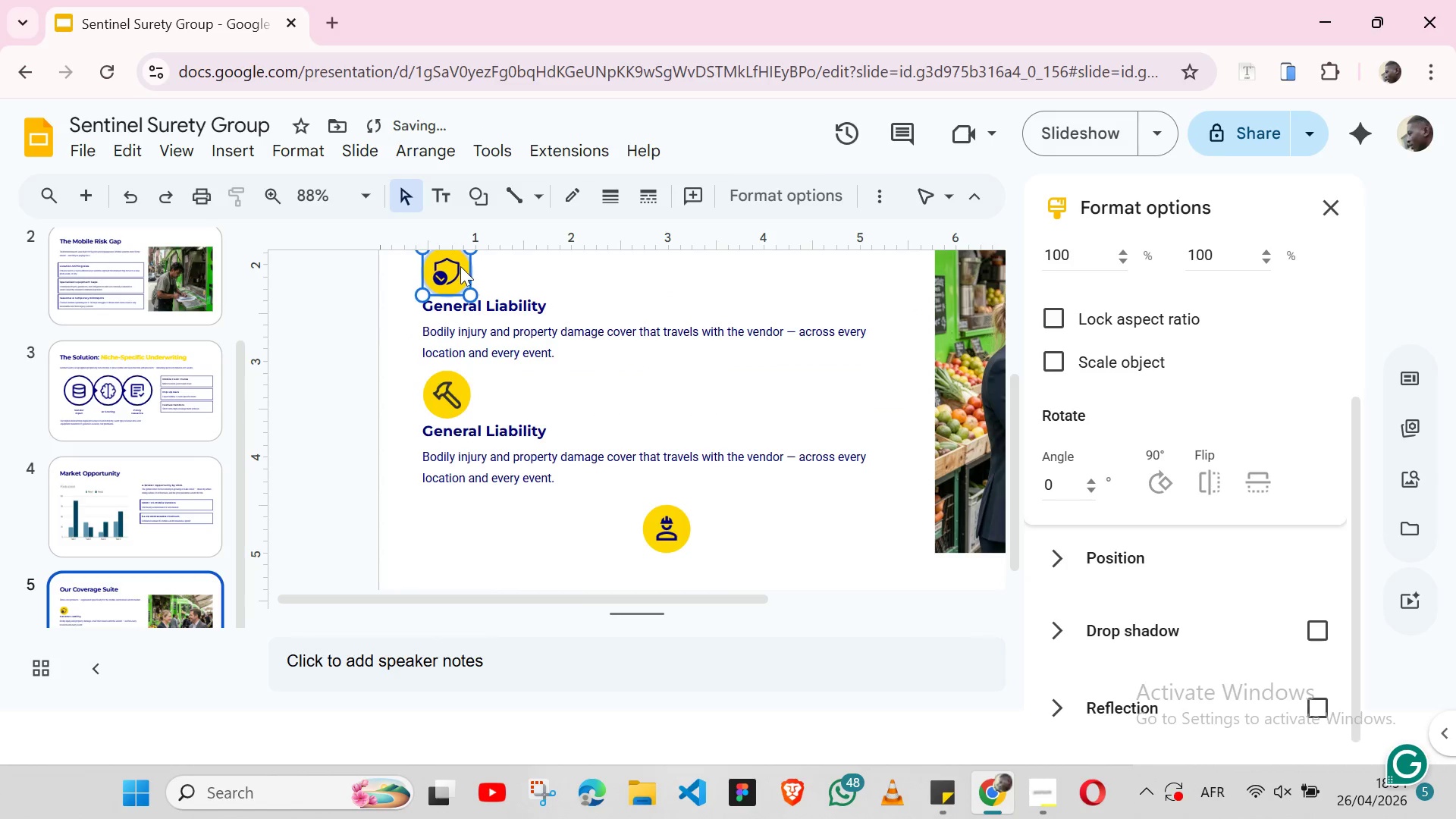 
key(ArrowLeft)
 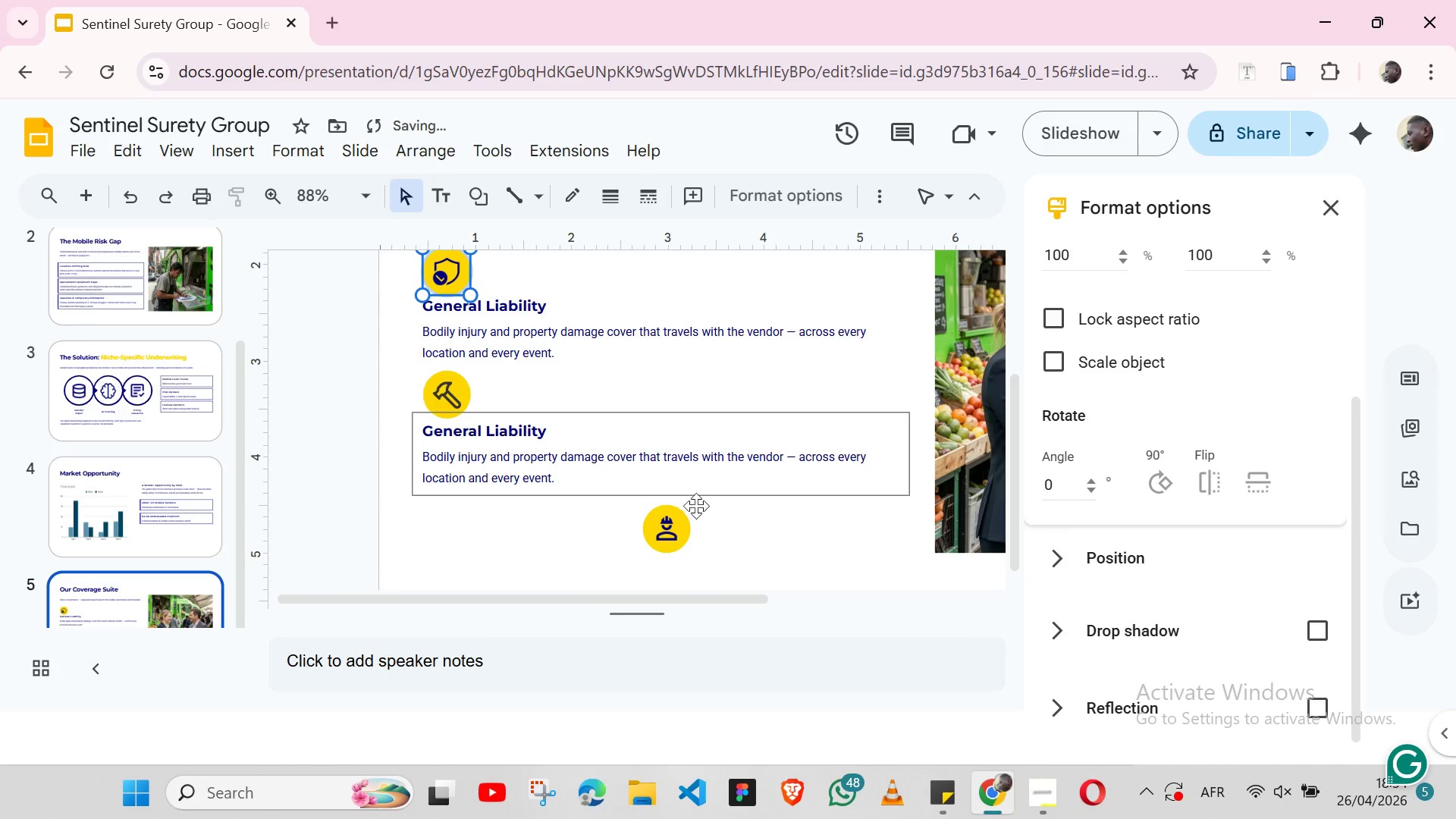 
mouse_move([639, 536])
 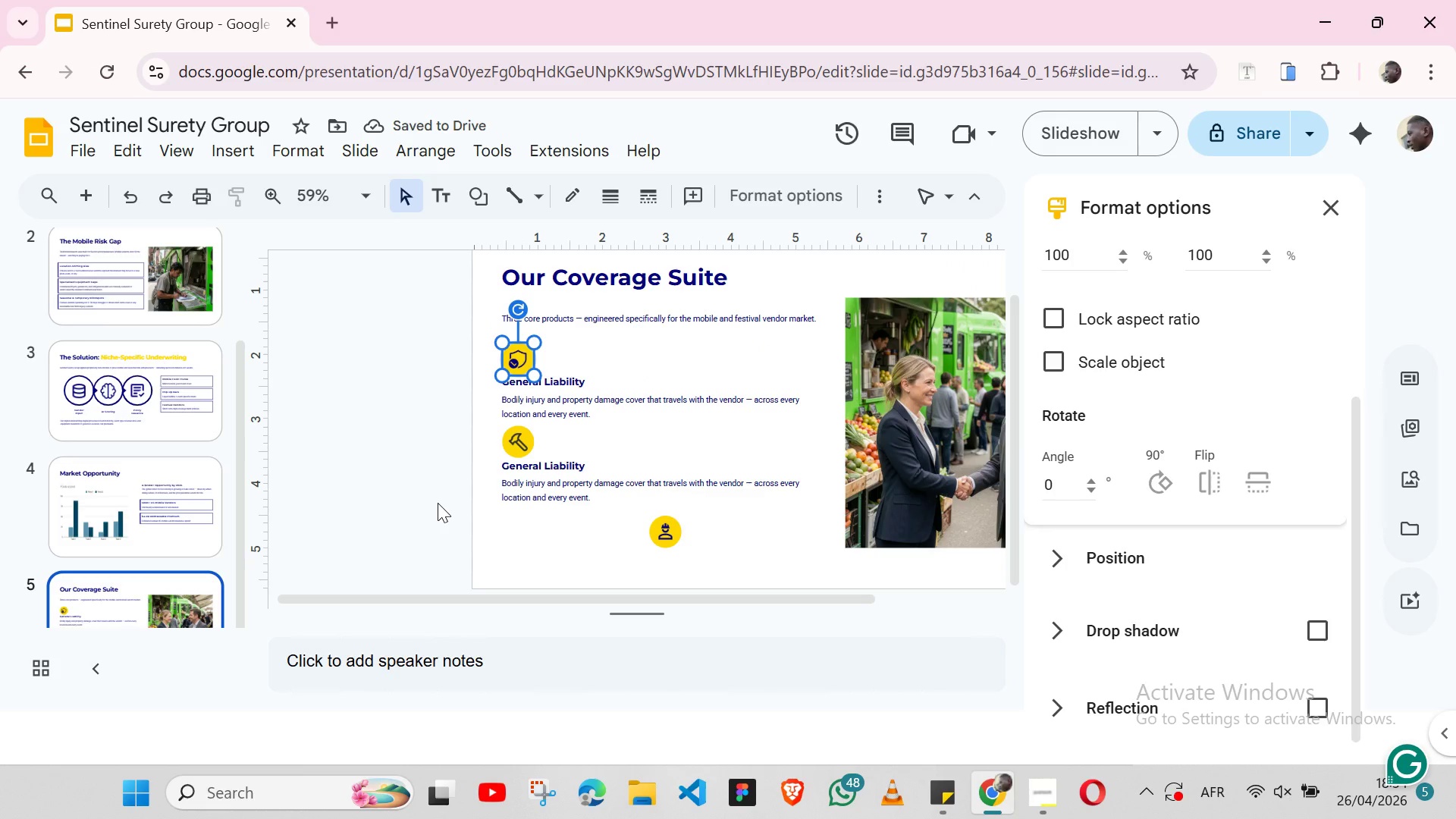 
left_click([438, 503])
 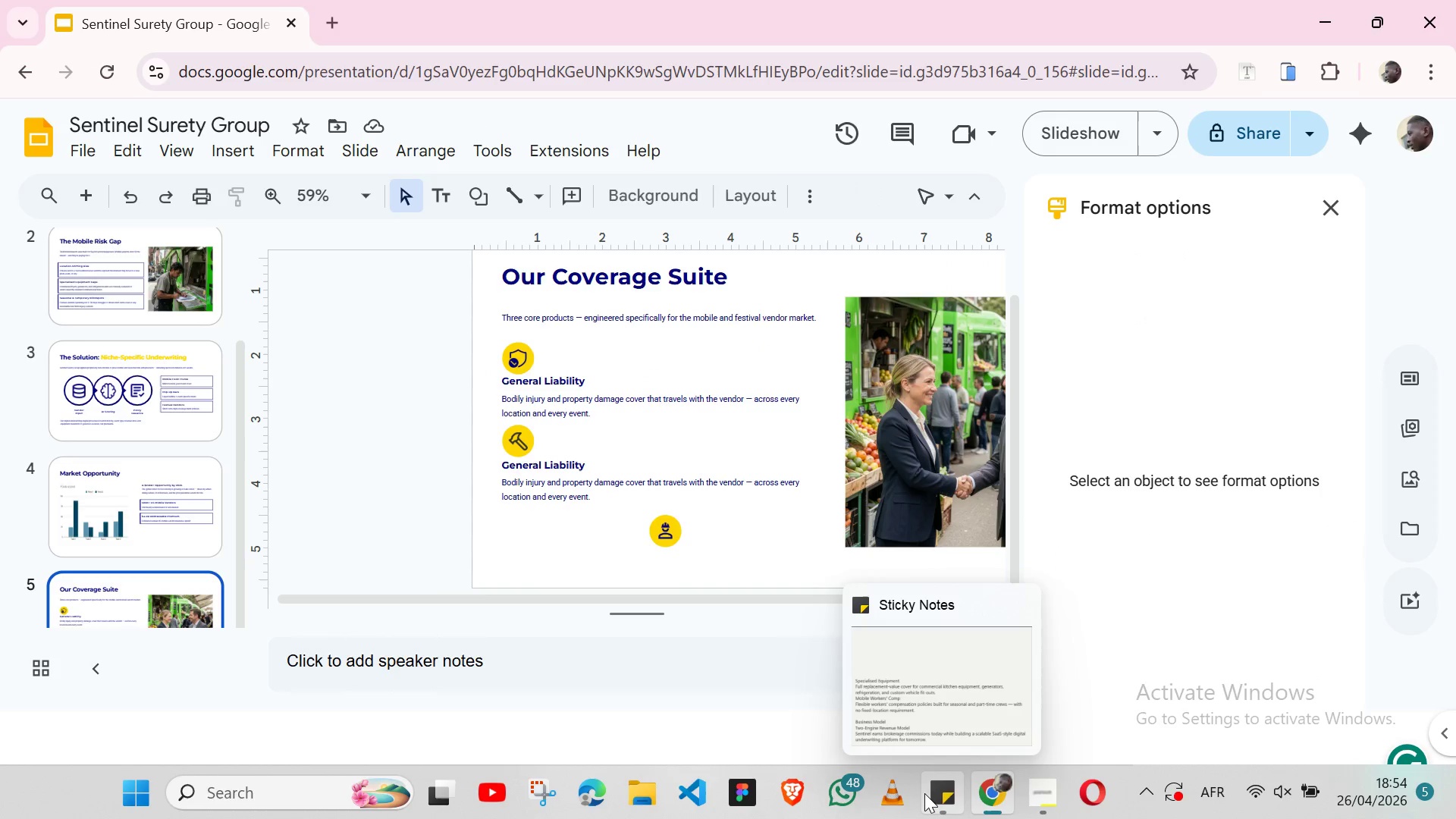 
left_click([924, 793])
 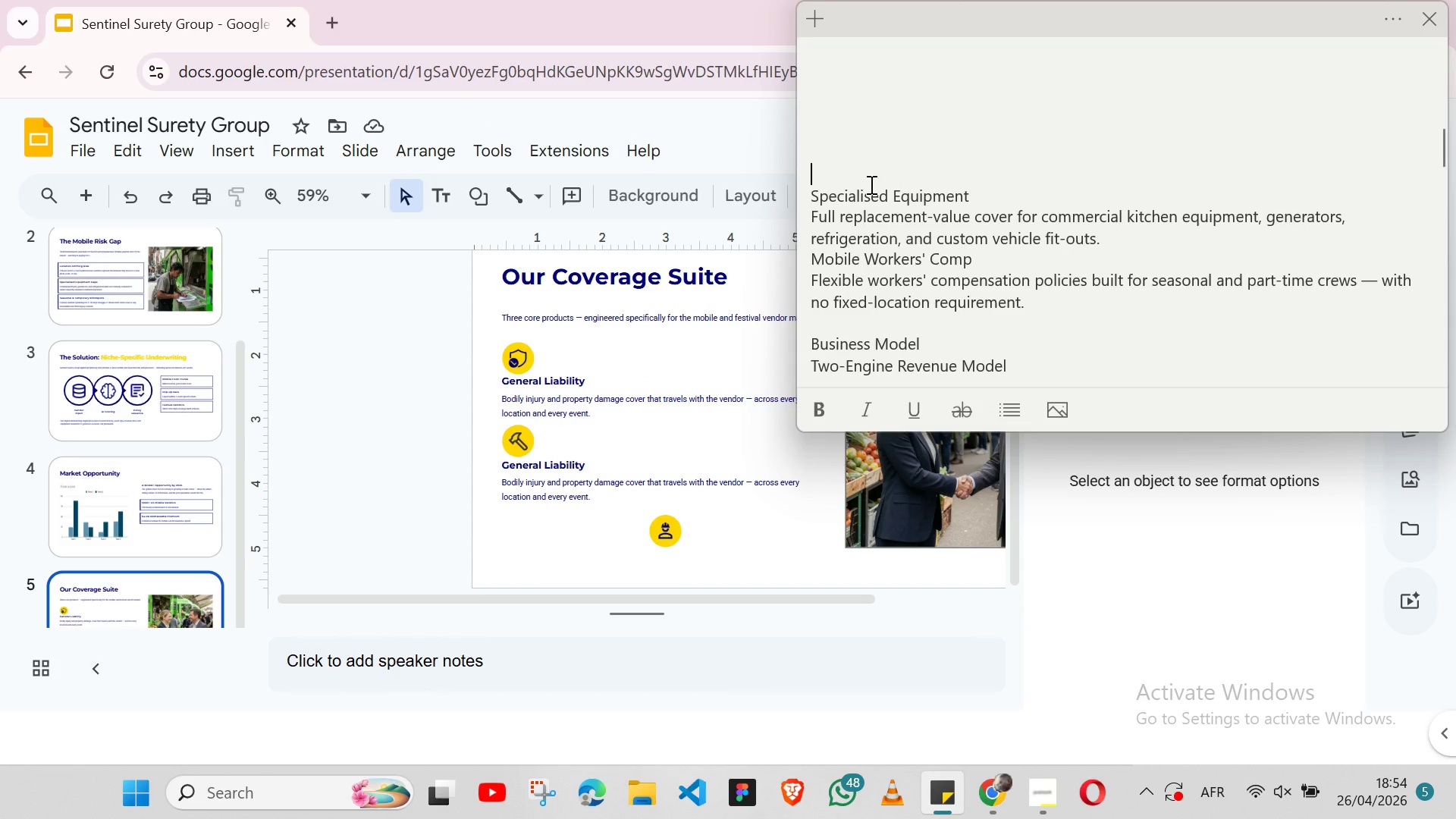 
double_click([870, 184])
 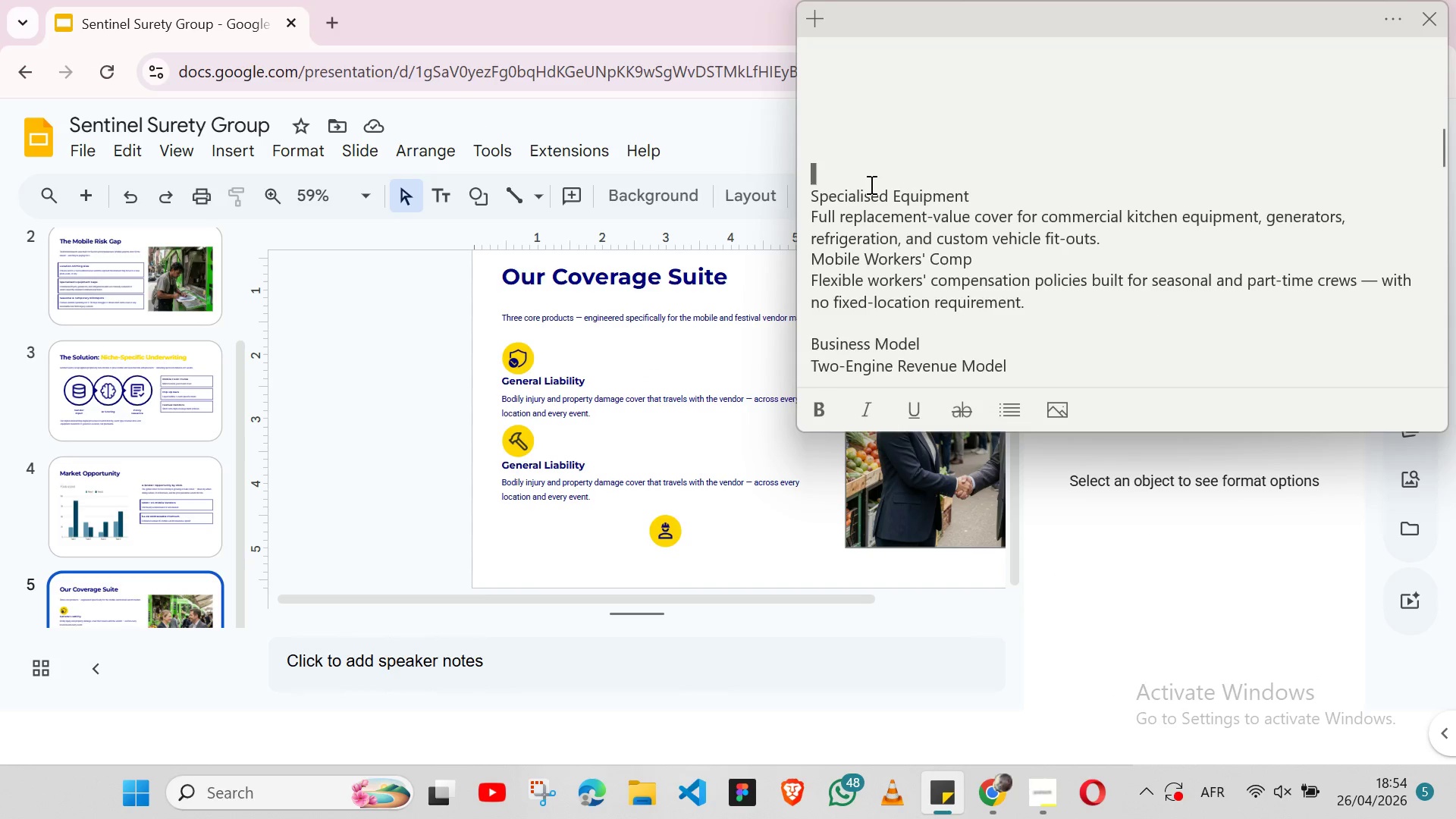 
triple_click([870, 184])
 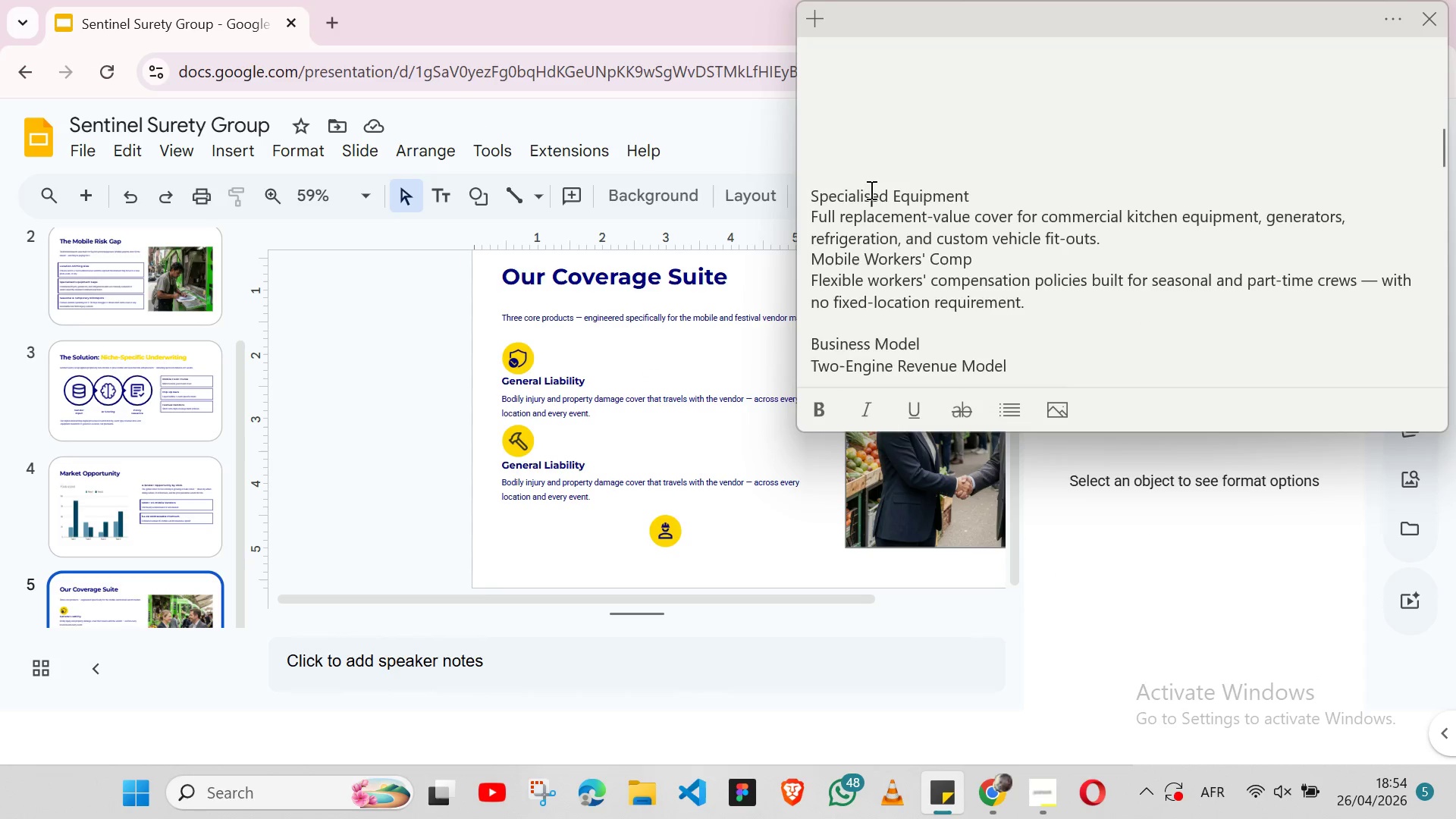 
double_click([870, 190])
 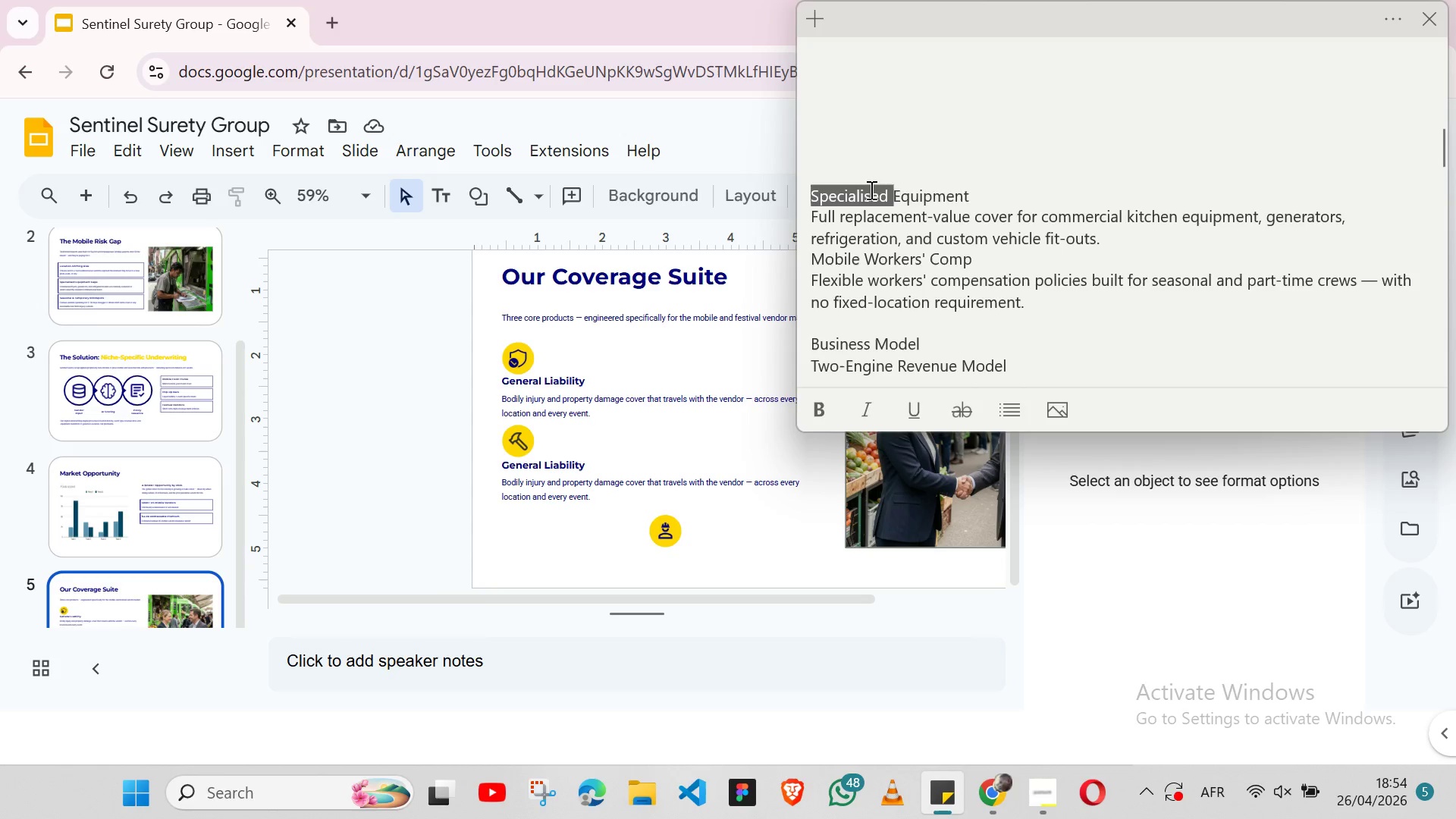 
triple_click([870, 190])
 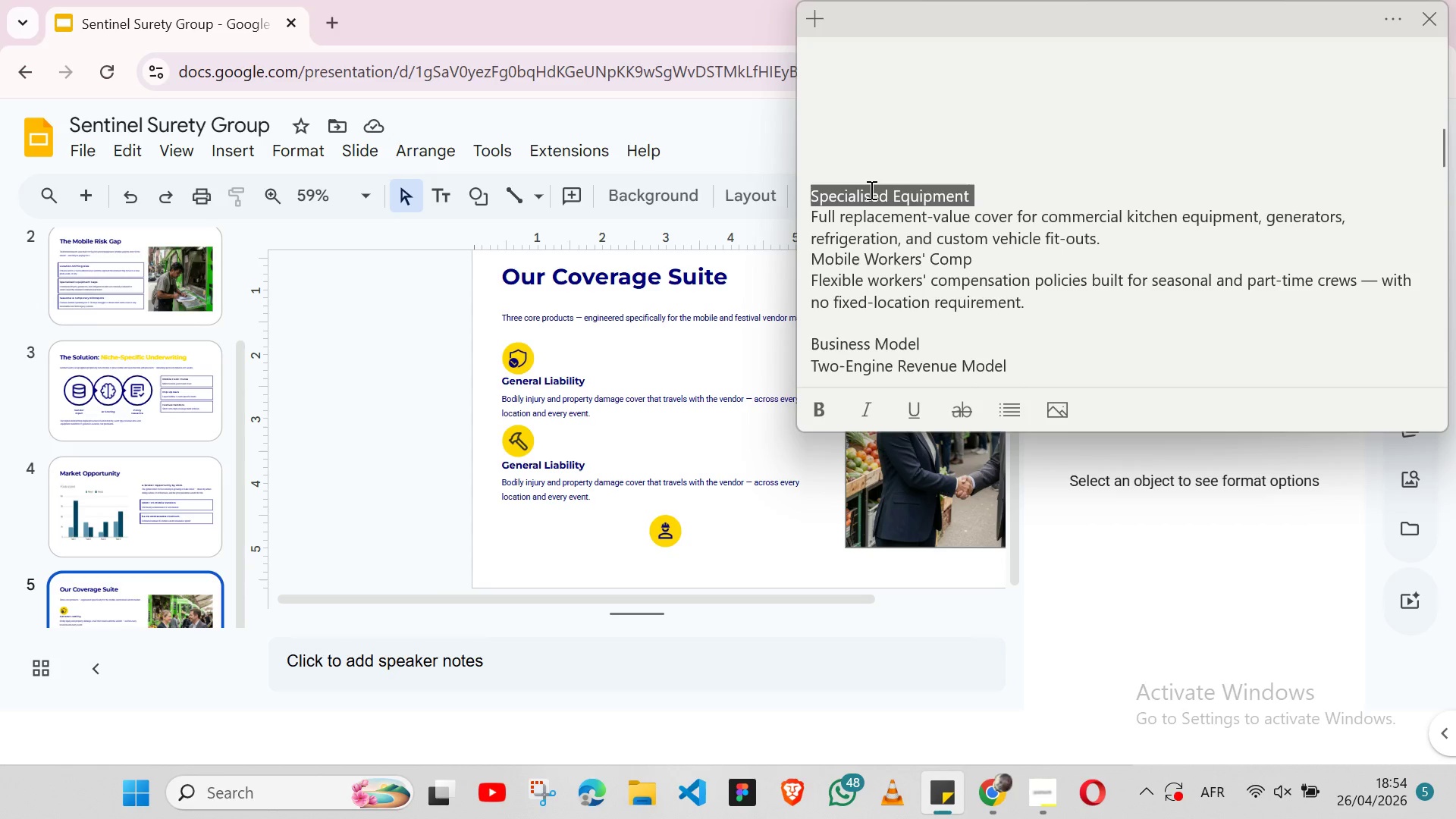 
key(Shift+ShiftLeft)
 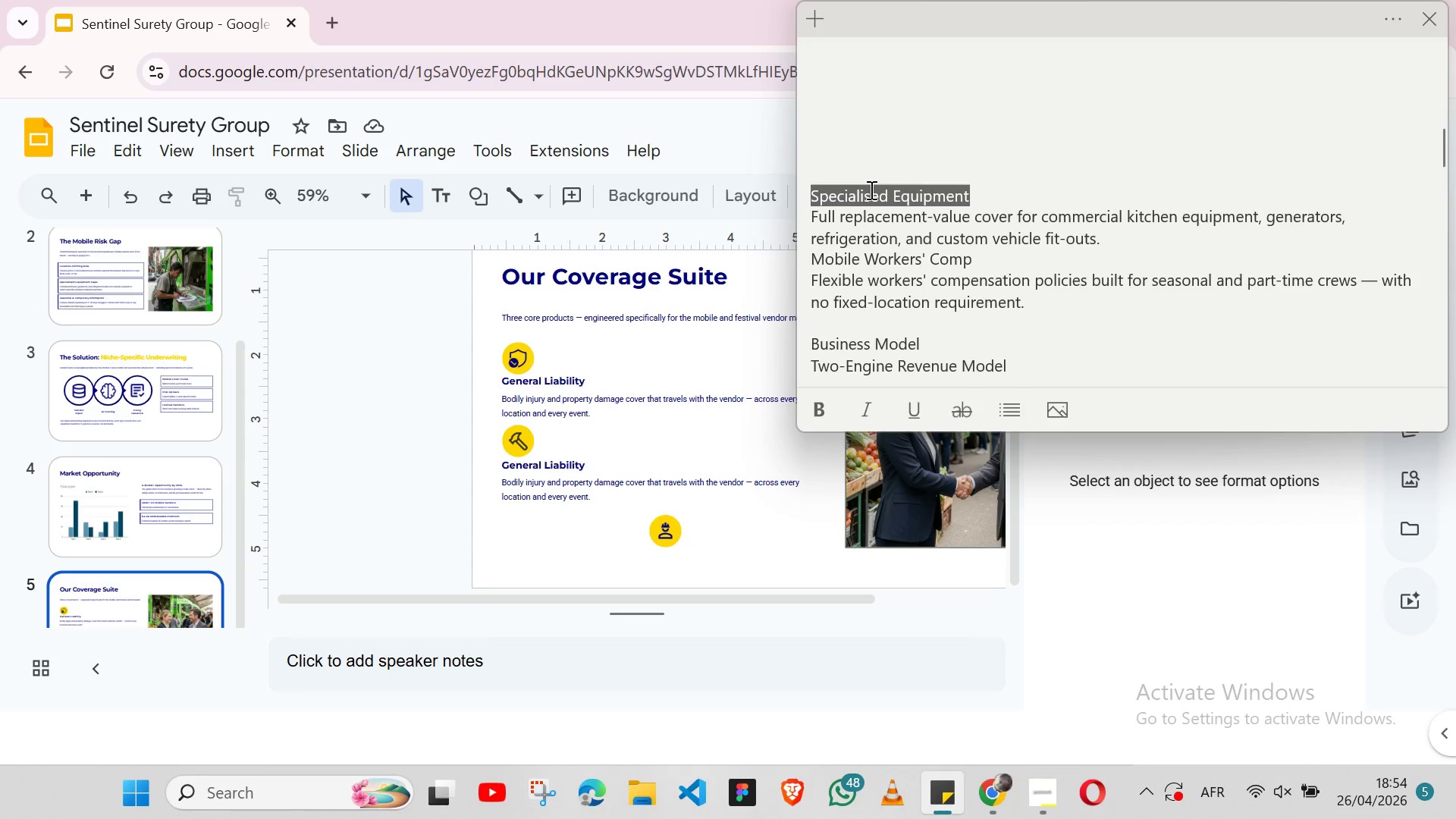 
key(Shift+ArrowLeft)
 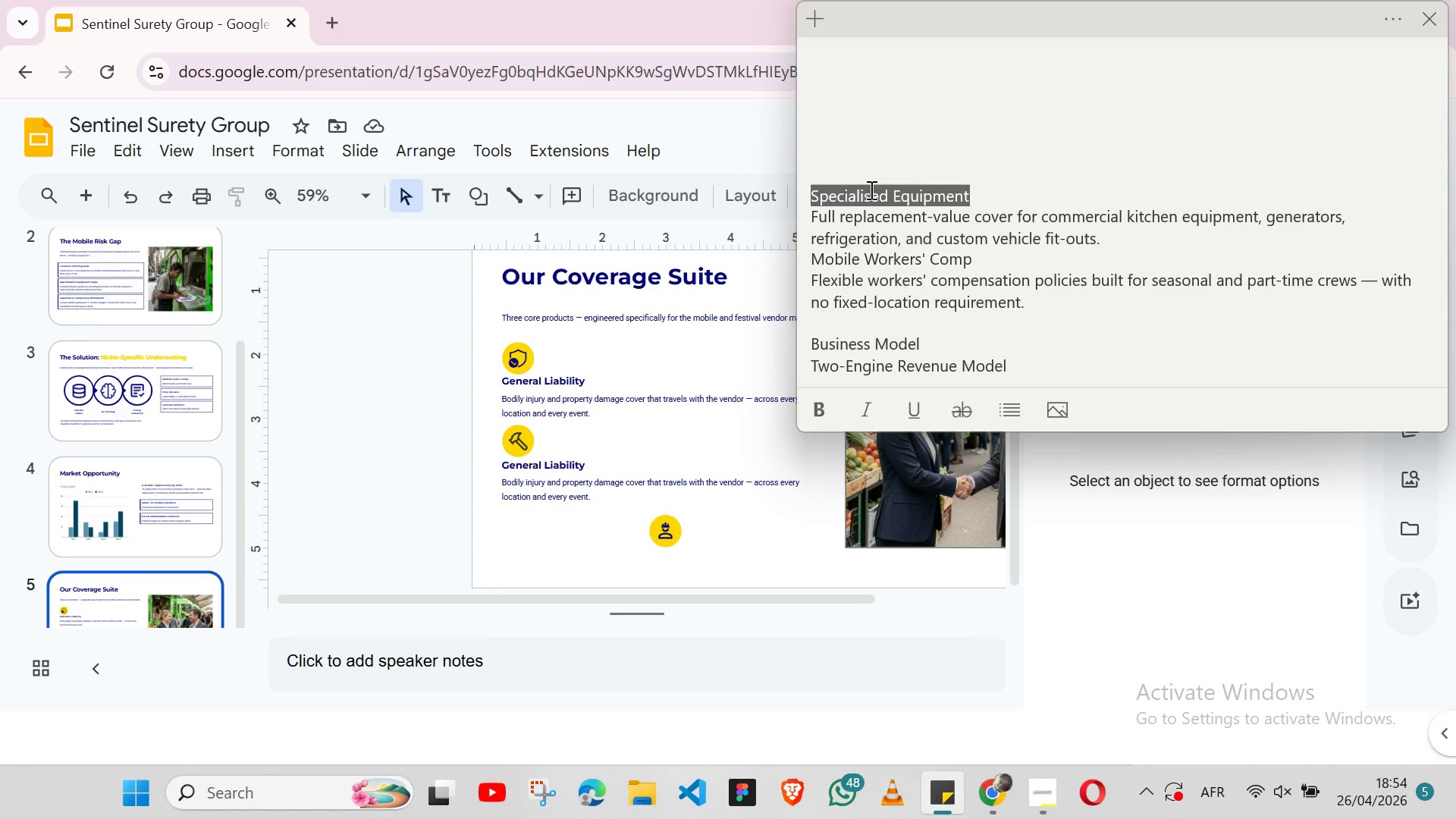 
key(Control+X)
 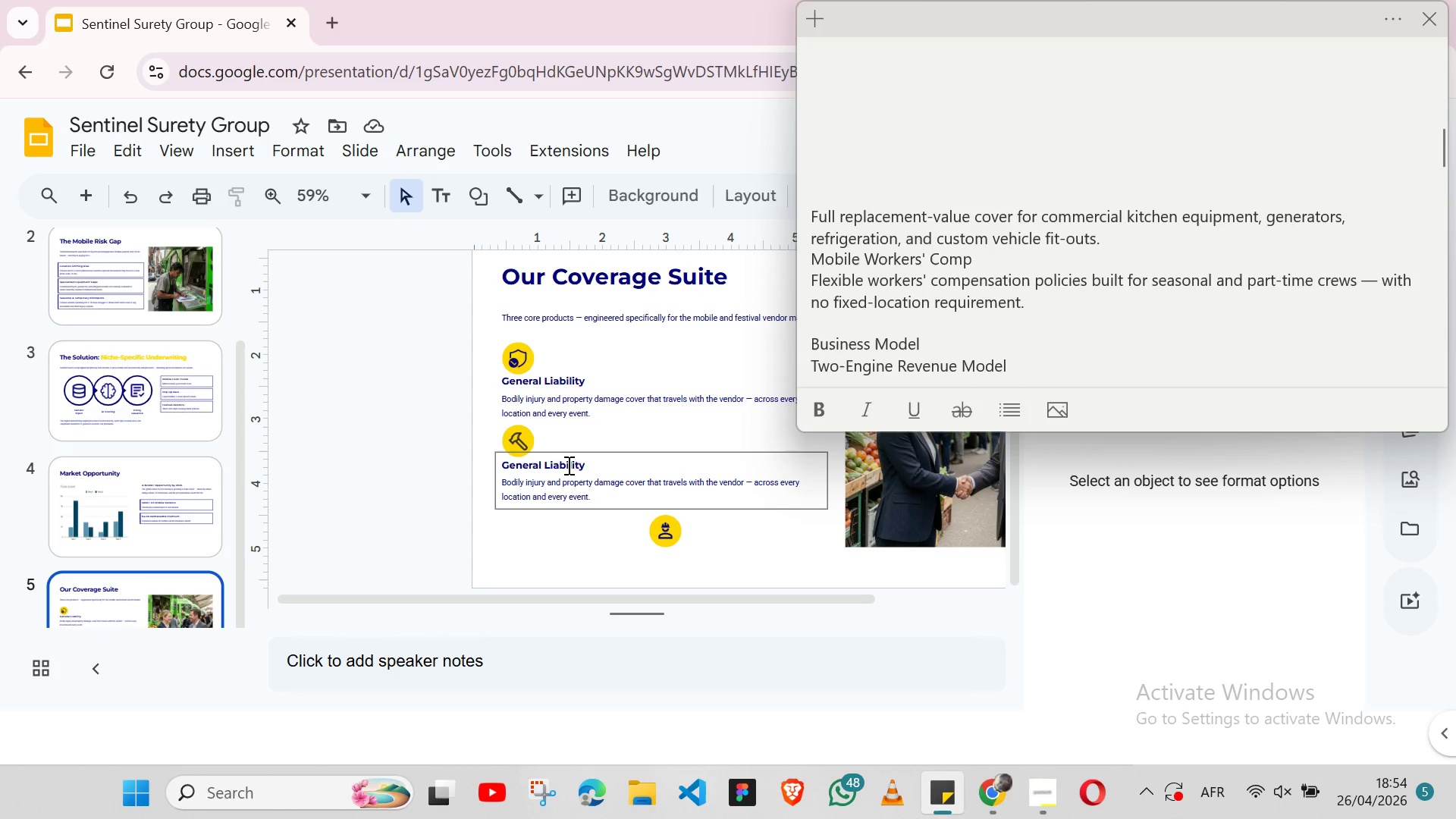 
double_click([567, 465])
 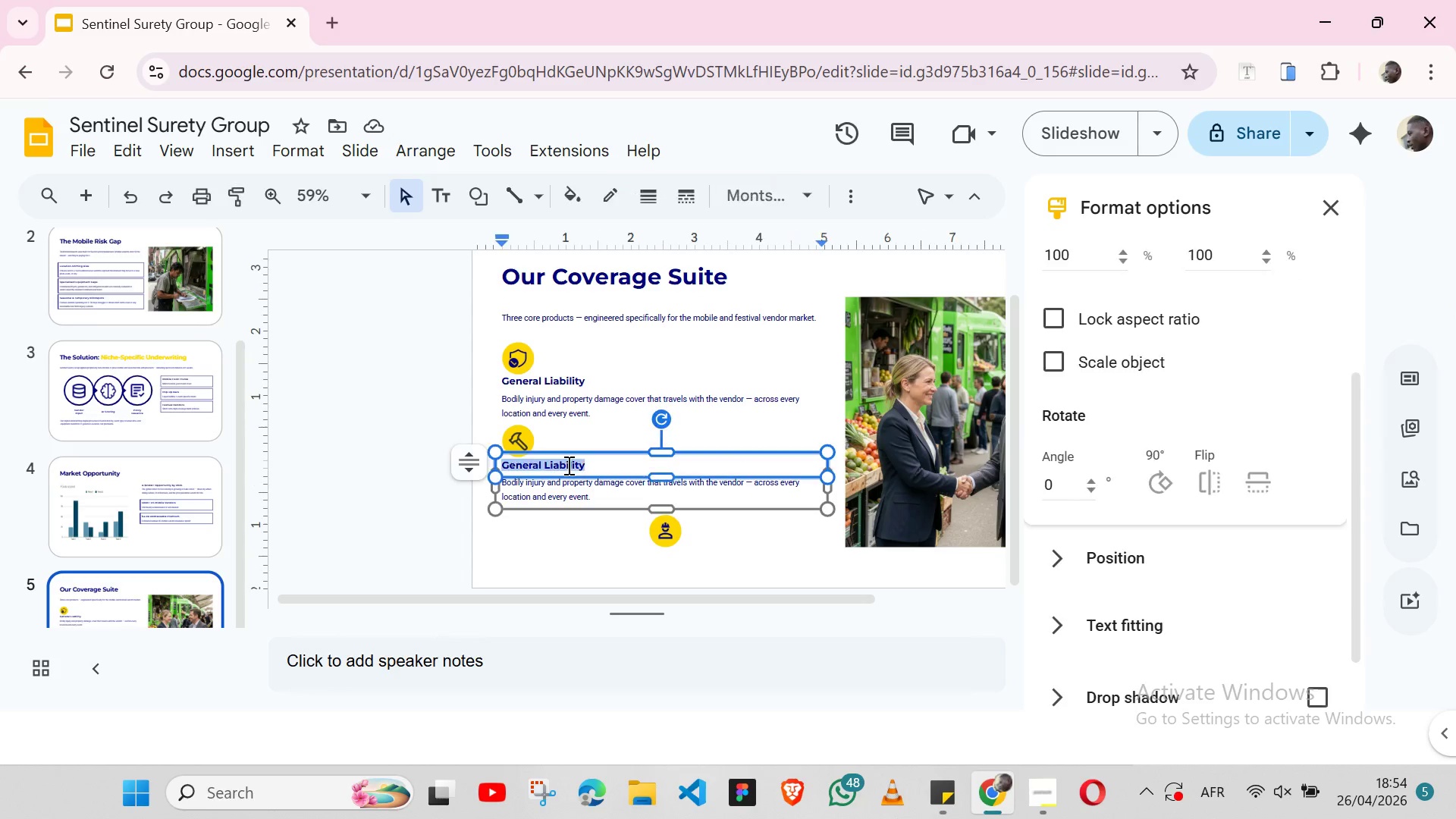 
triple_click([567, 465])
 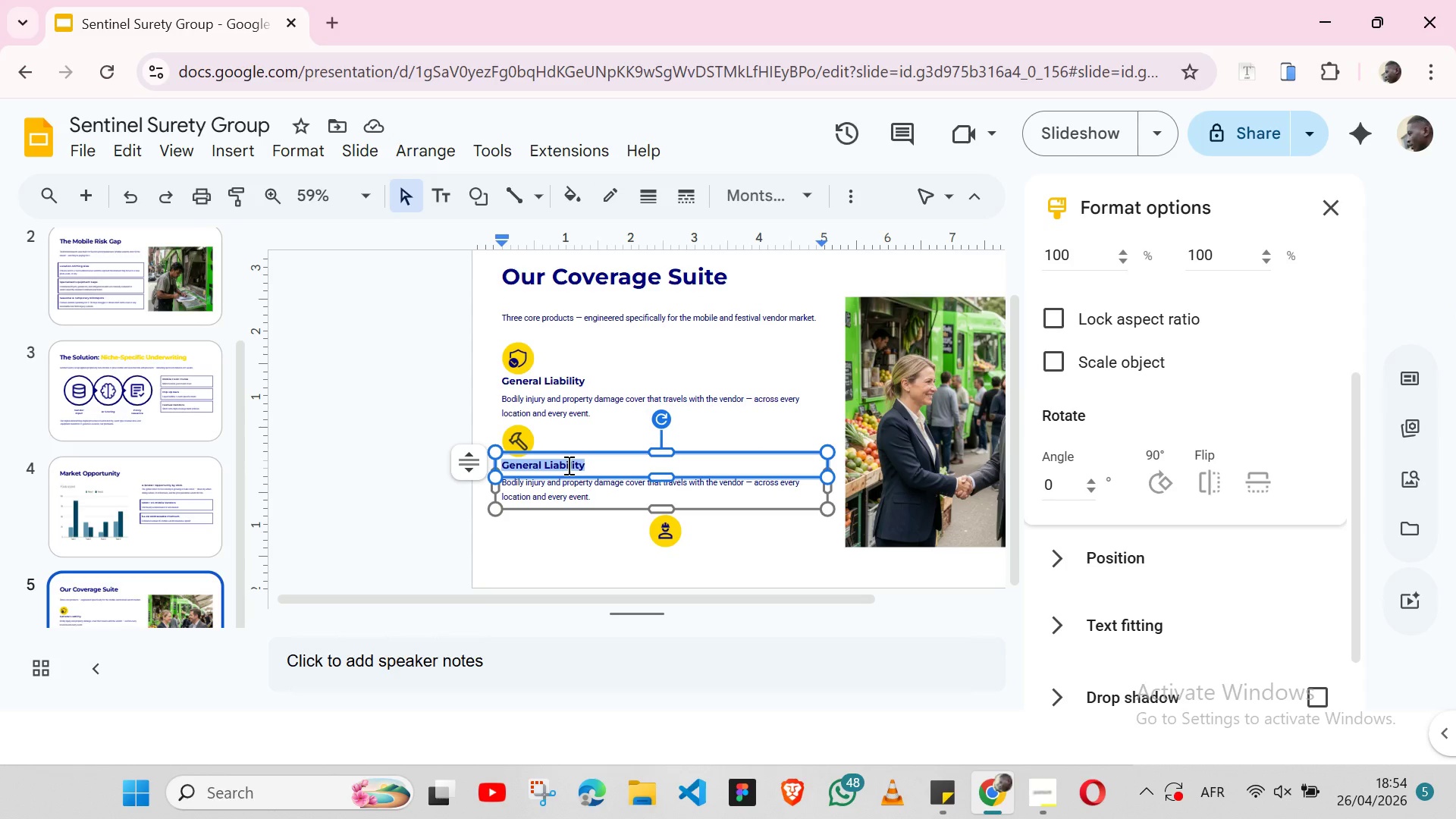 
key(Control+V)
 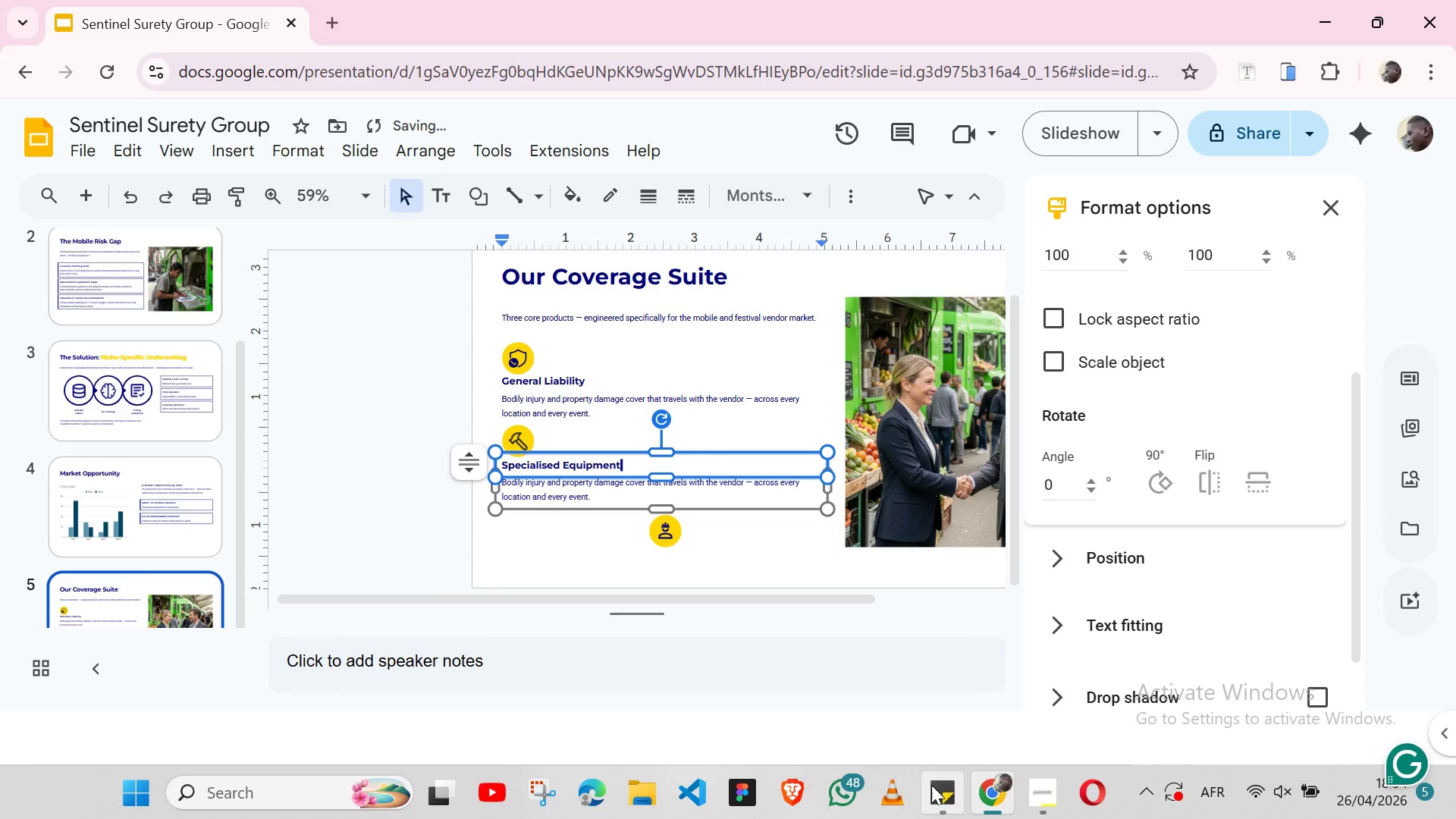 
left_click([934, 785])
 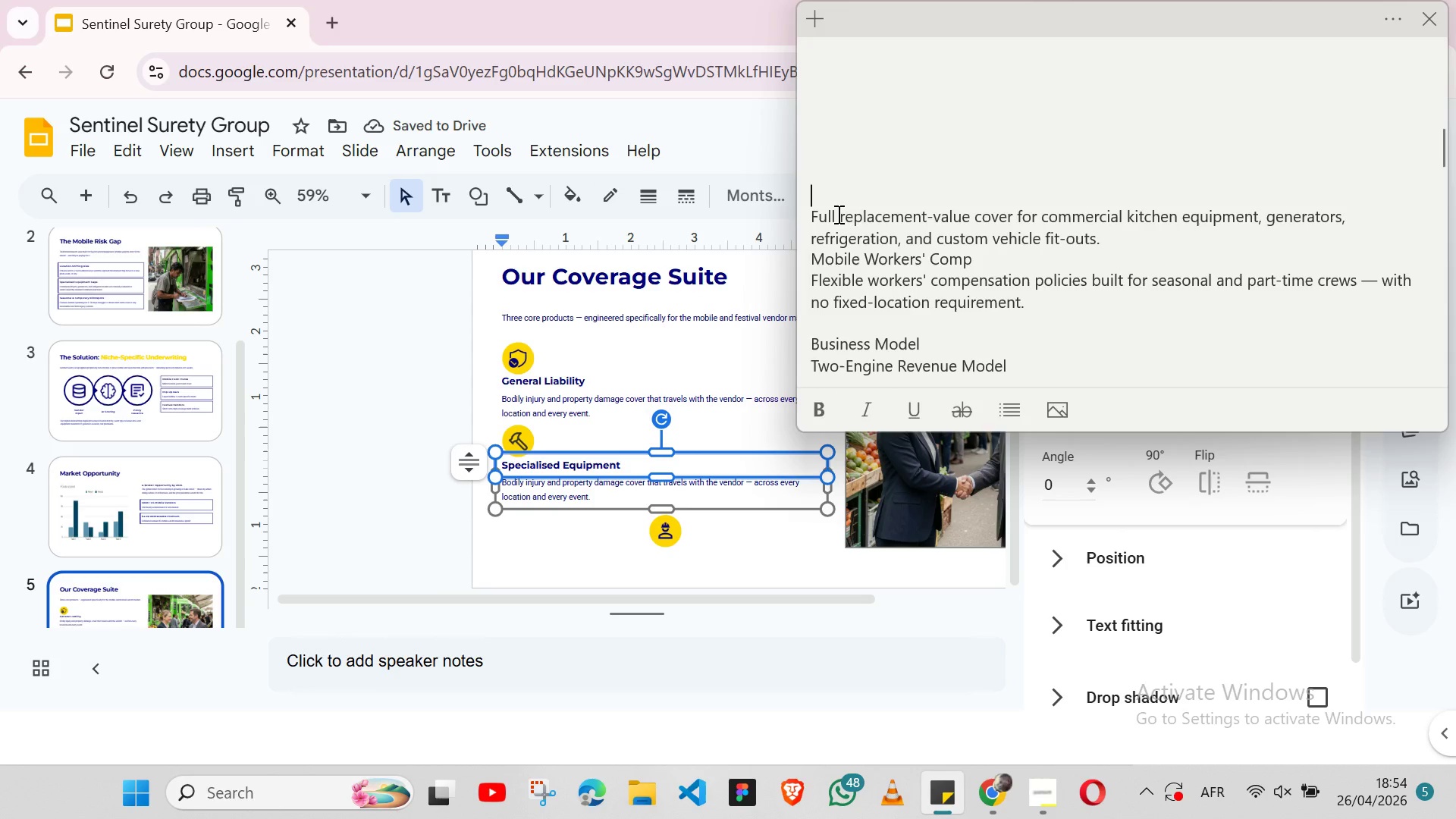 
double_click([837, 214])
 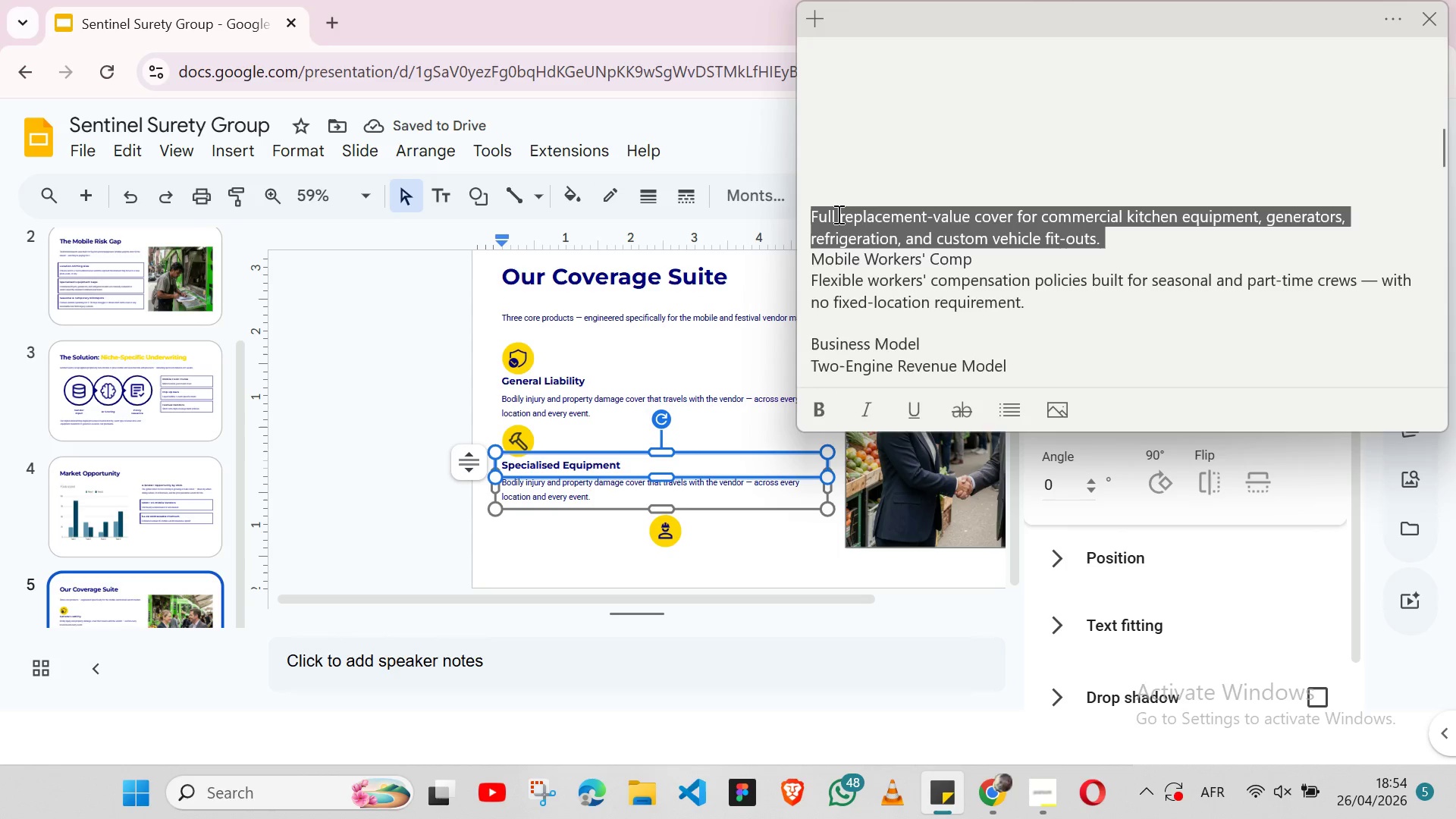 
triple_click([837, 214])
 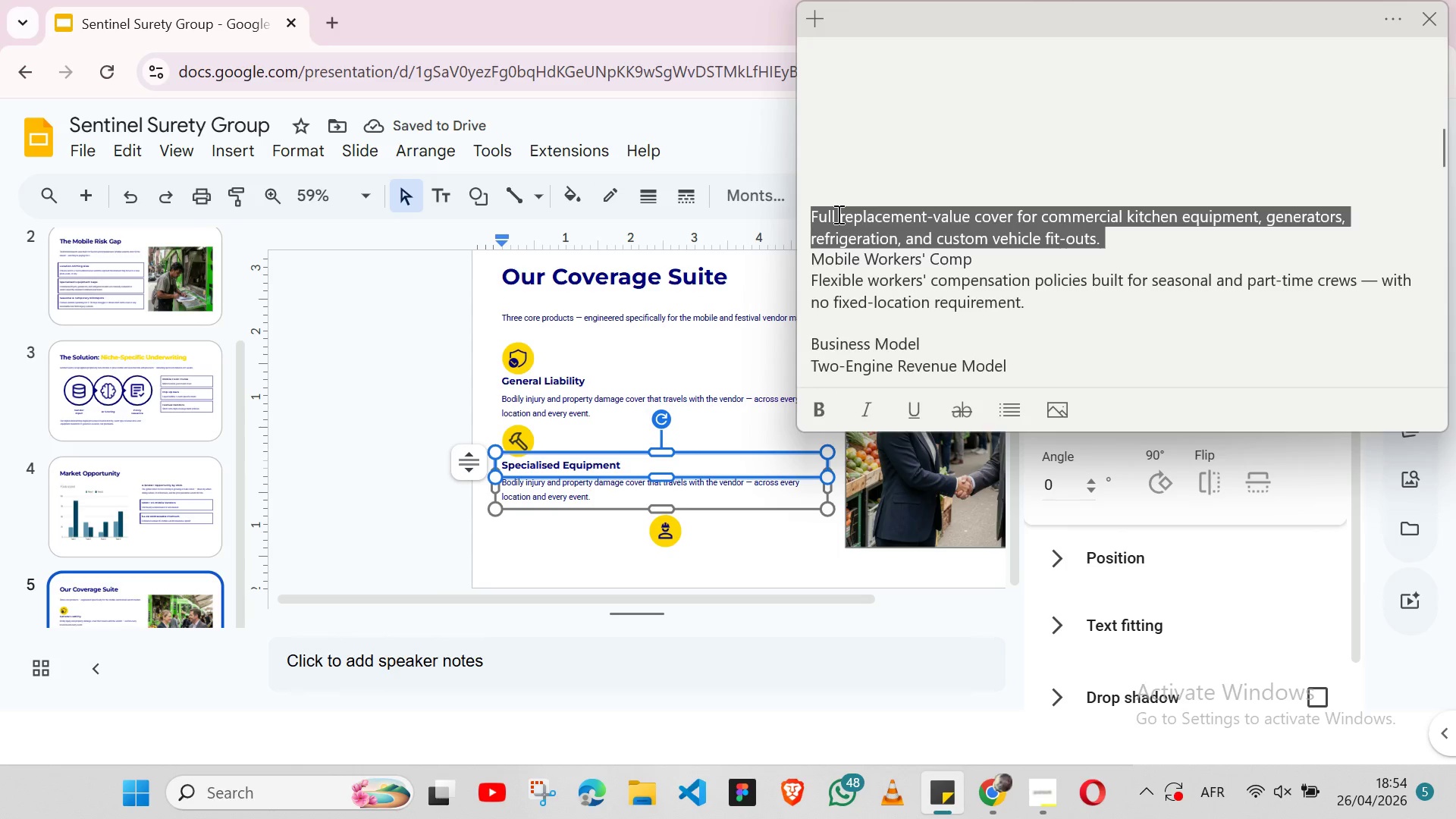 
key(Shift+ArrowLeft)
 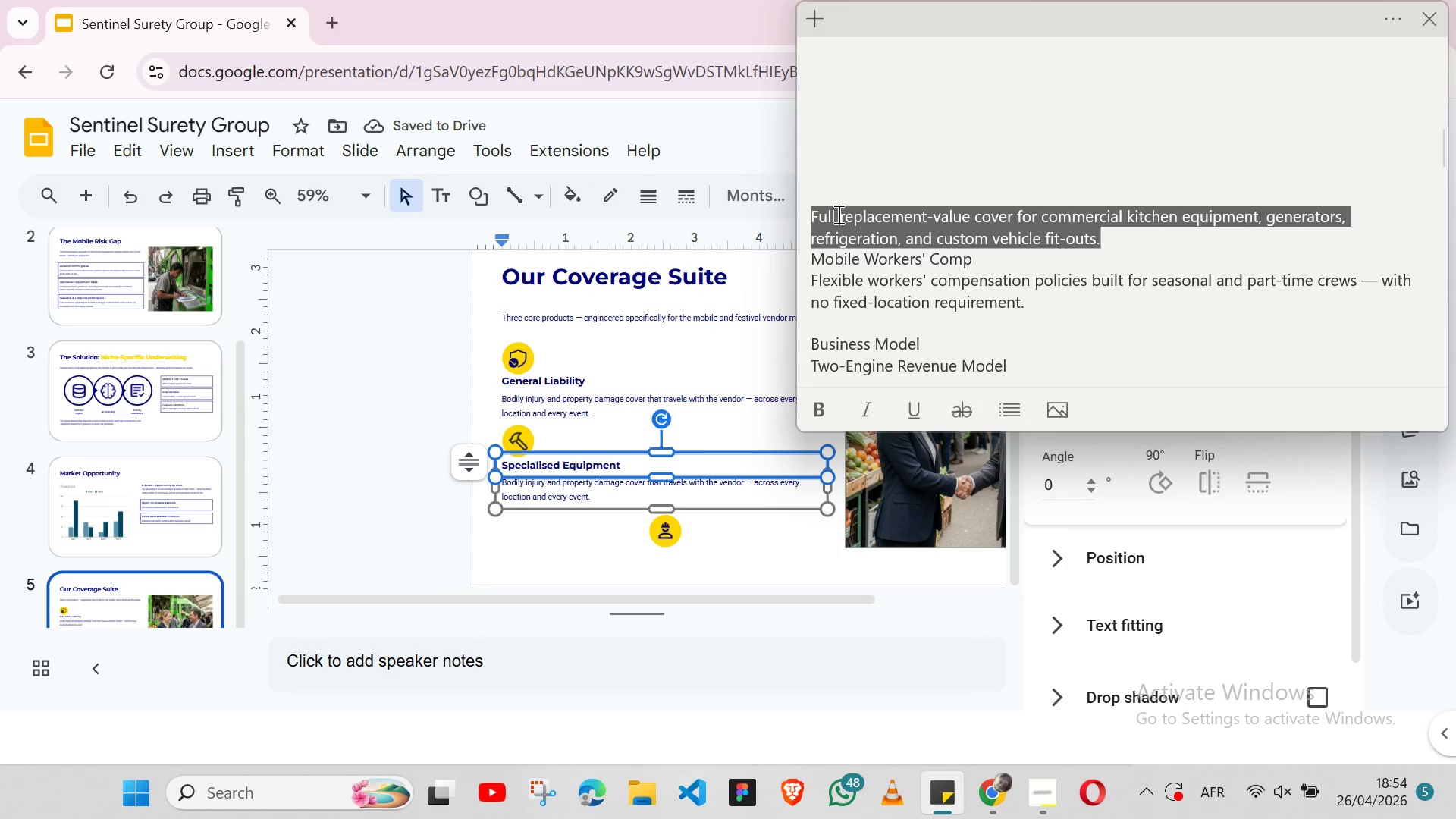 
key(Control+X)
 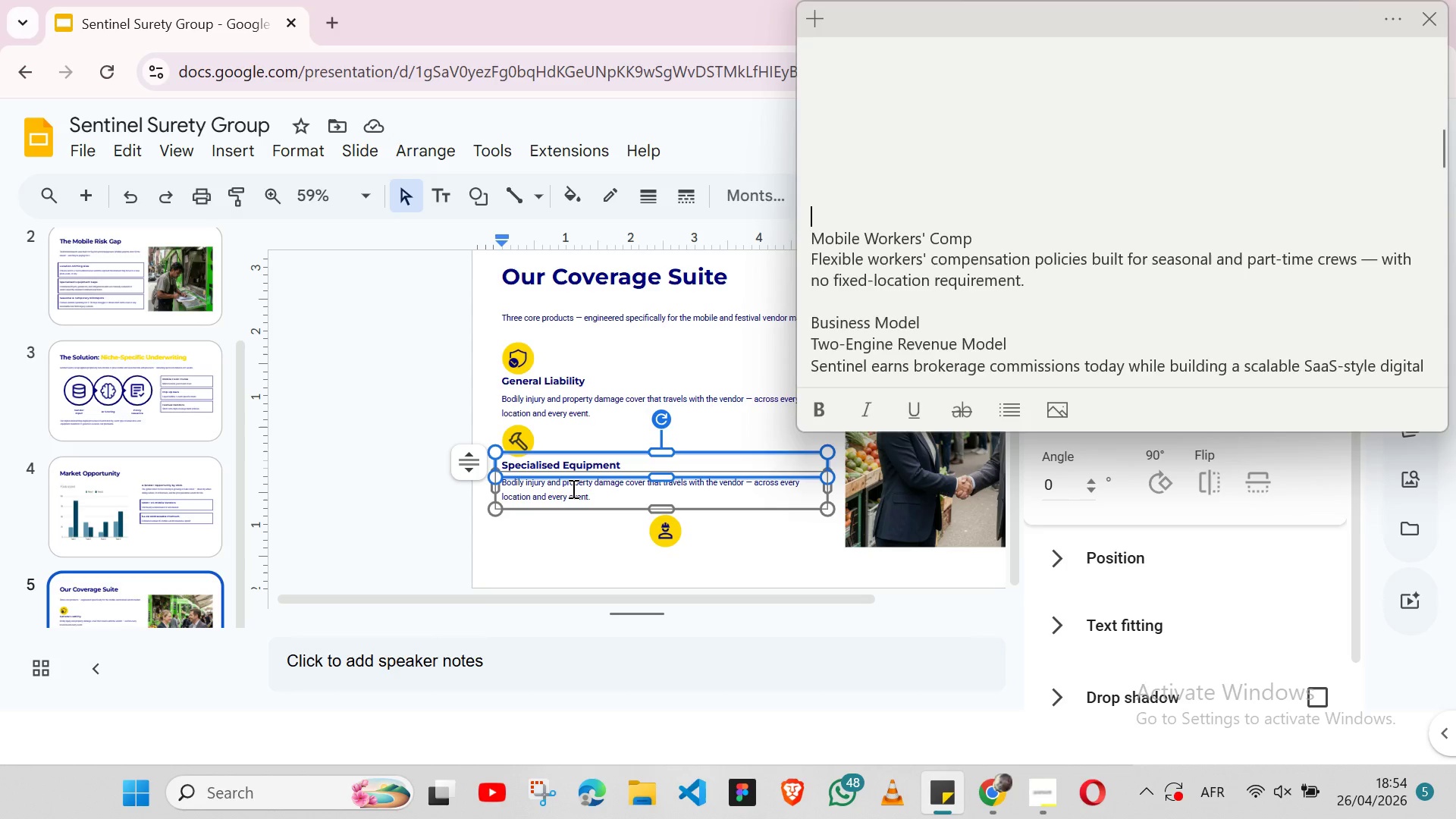 
double_click([572, 488])
 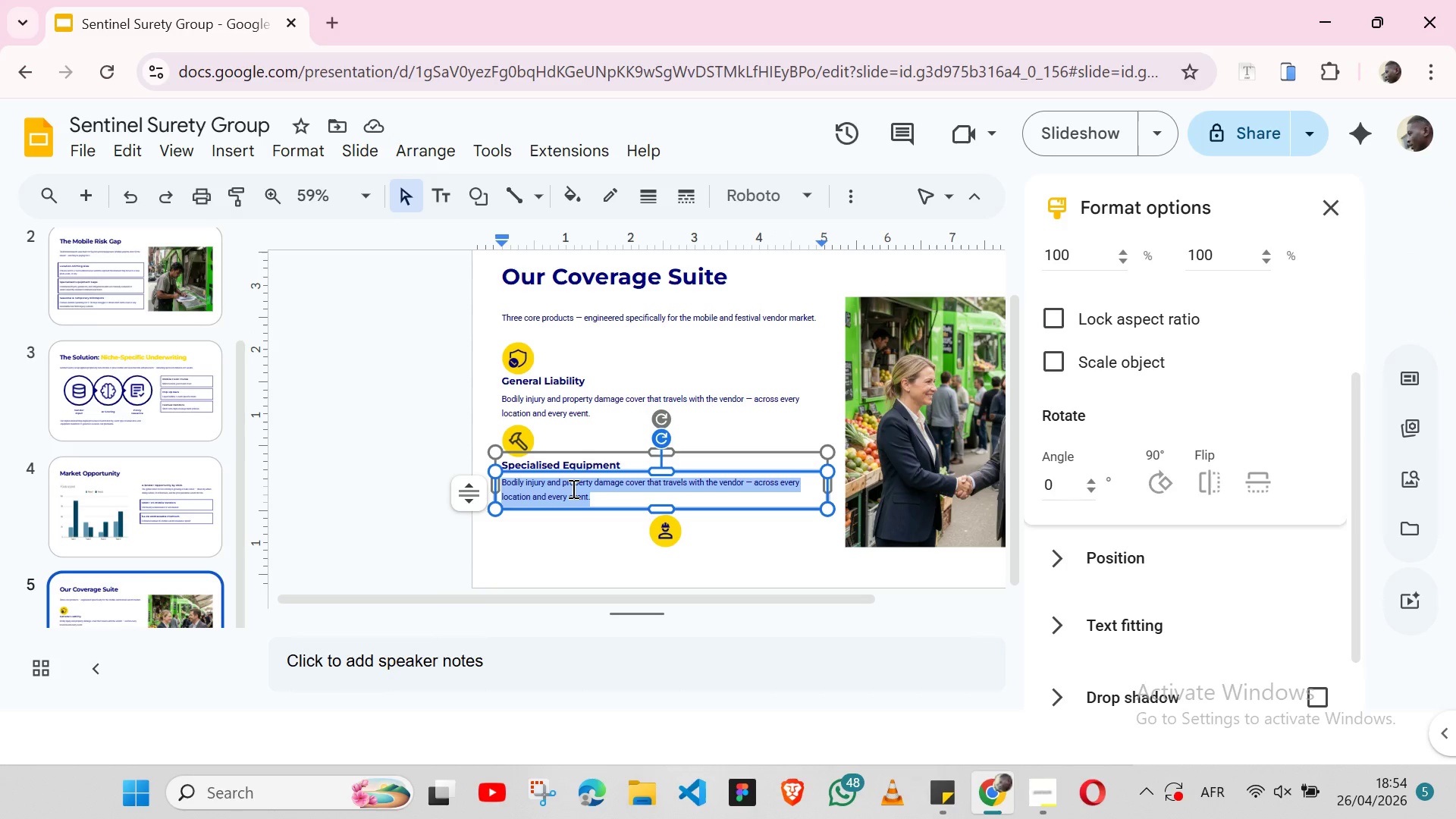 
triple_click([572, 488])
 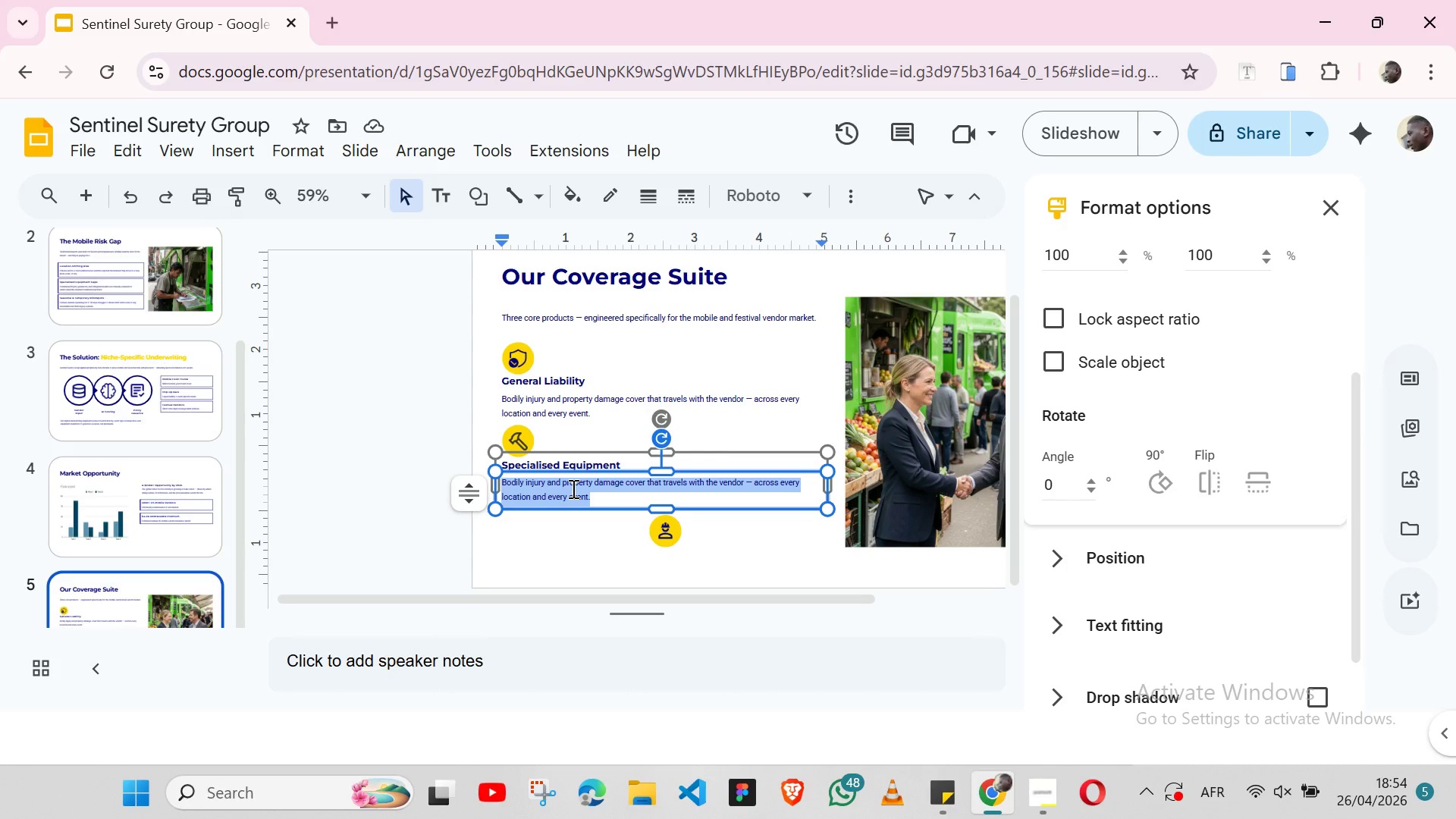 
hold_key(key=ControlLeft, duration=0.52)
 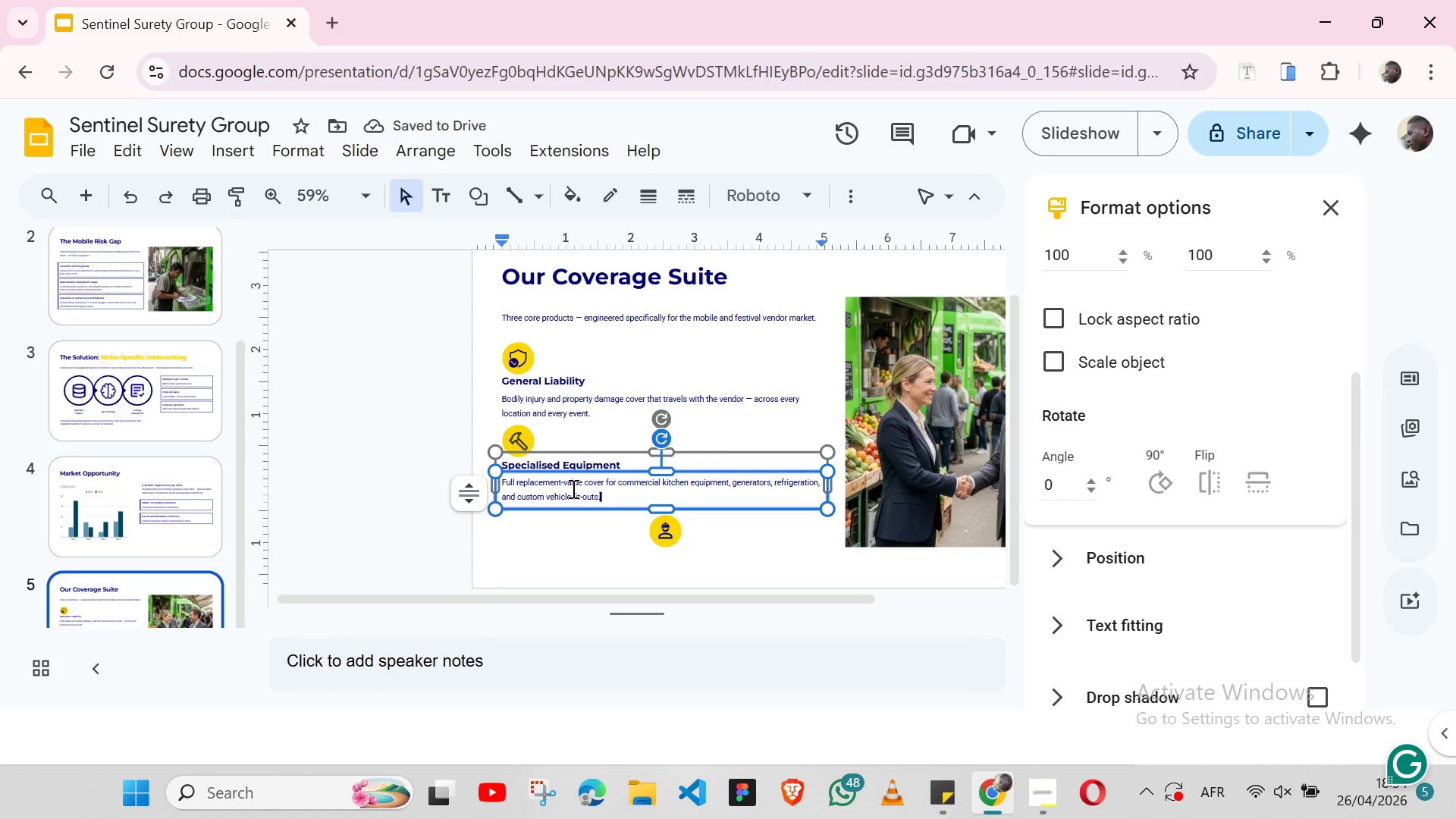 
wait(9.17)
 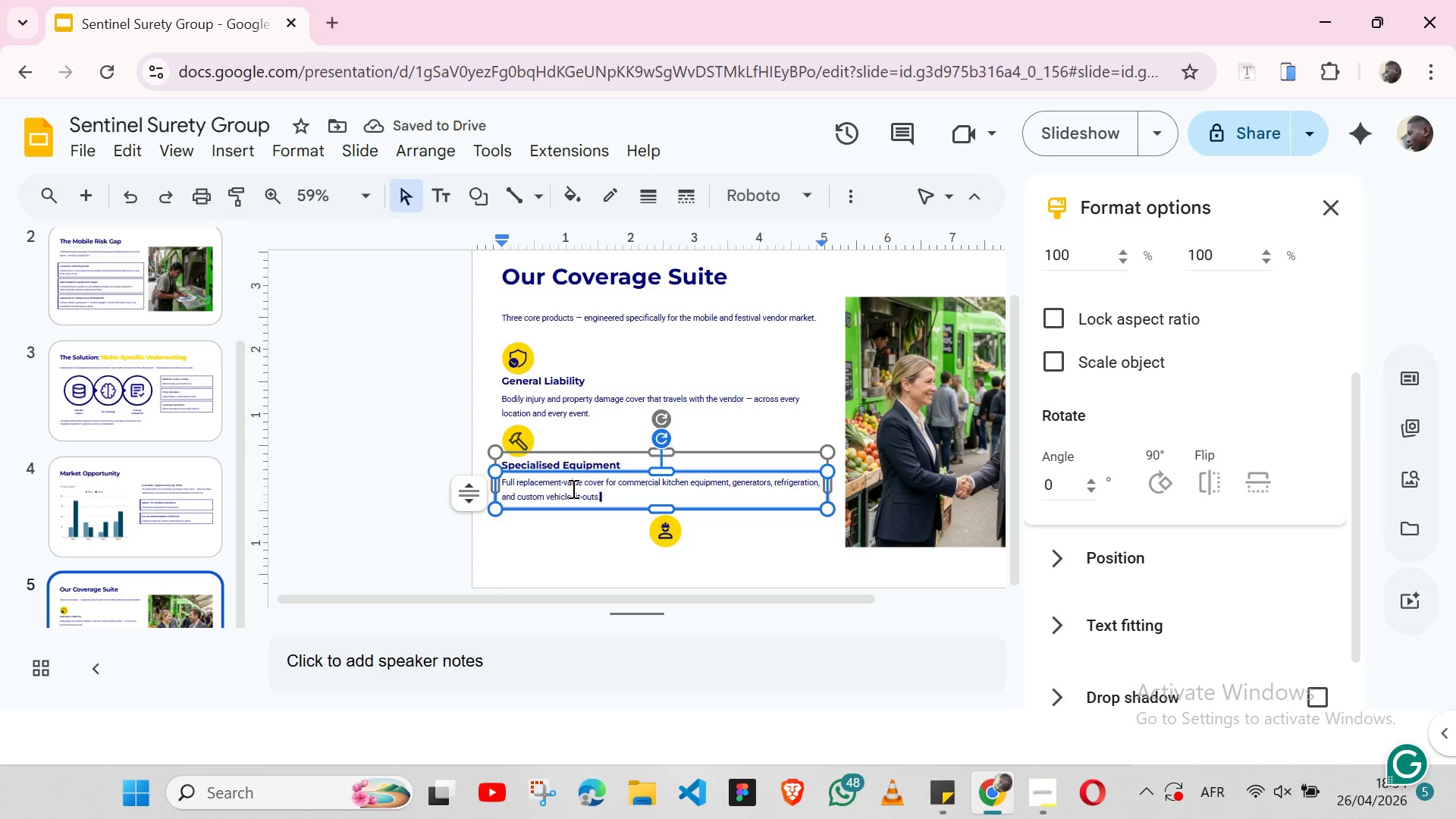 
left_click([446, 558])
 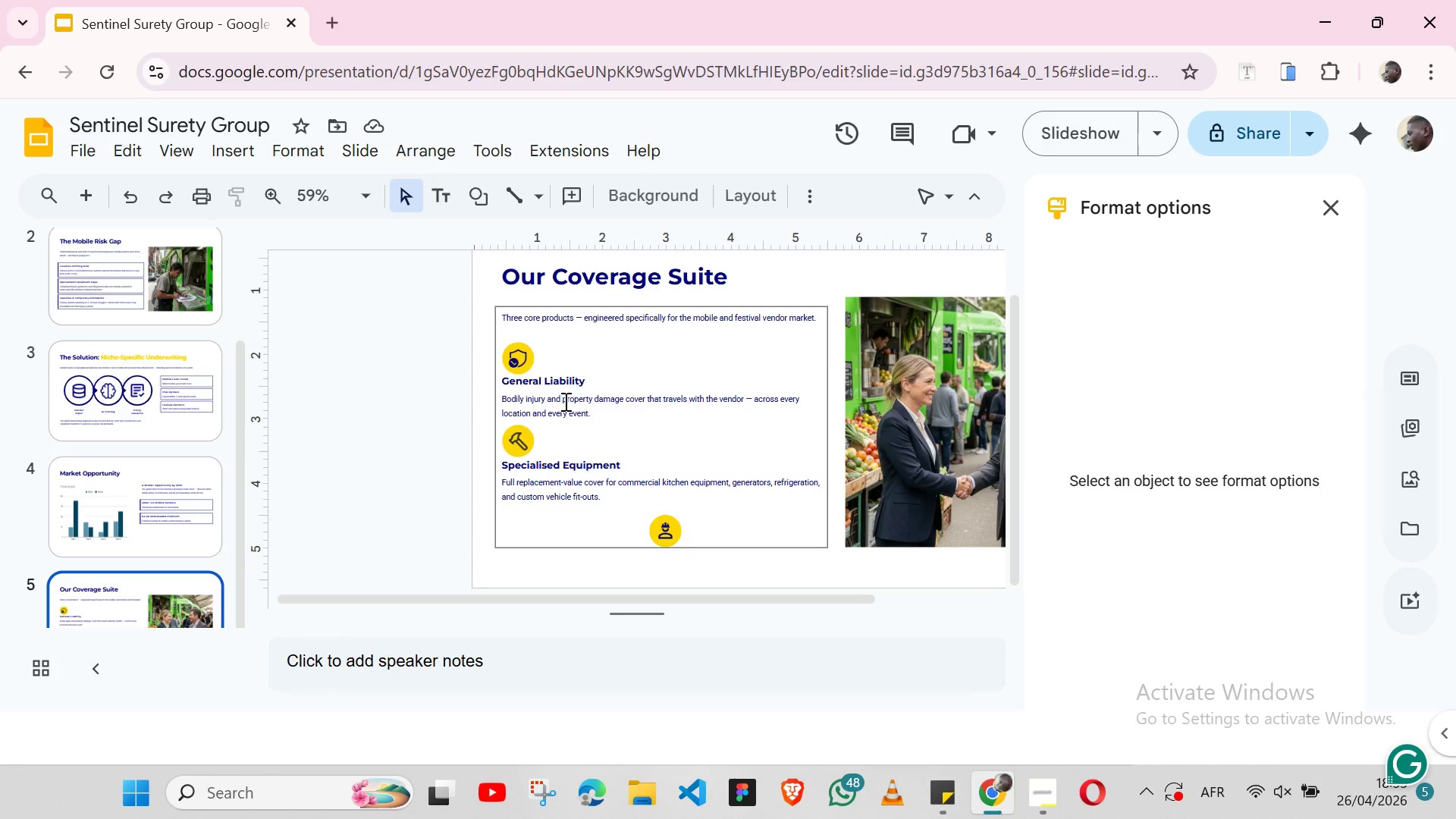 
wait(6.44)
 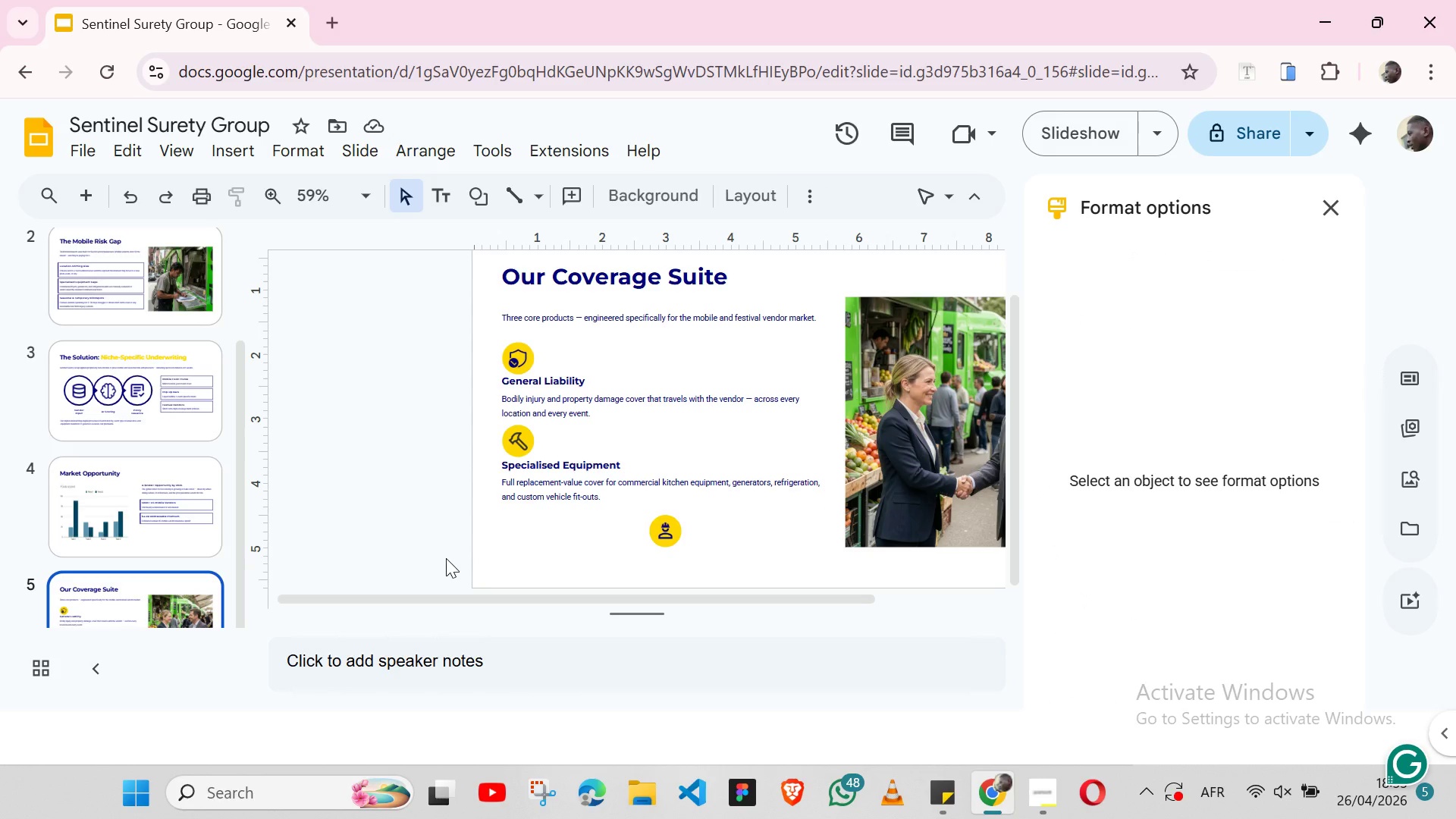 
left_click([590, 457])
 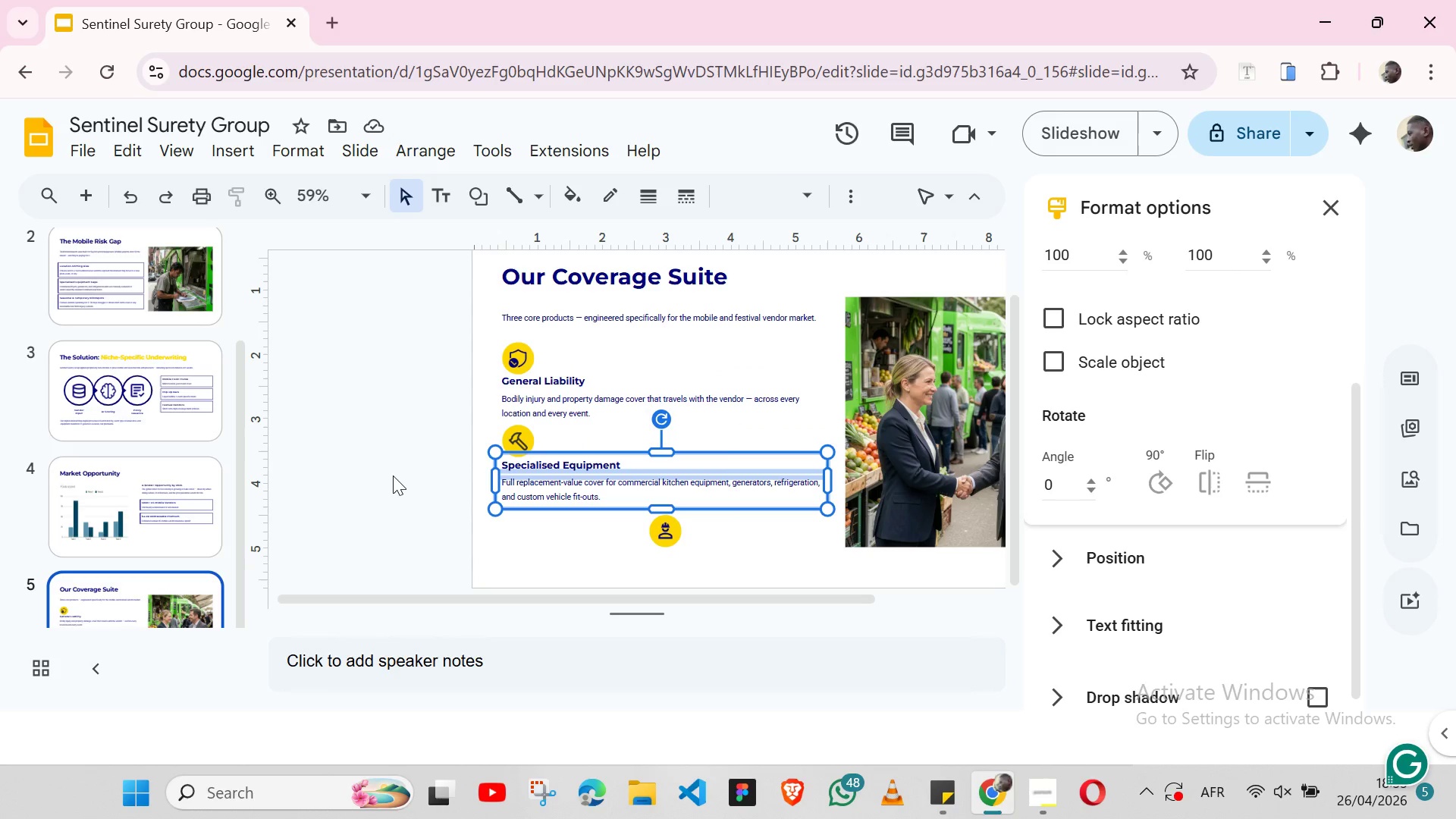 
left_click([393, 475])
 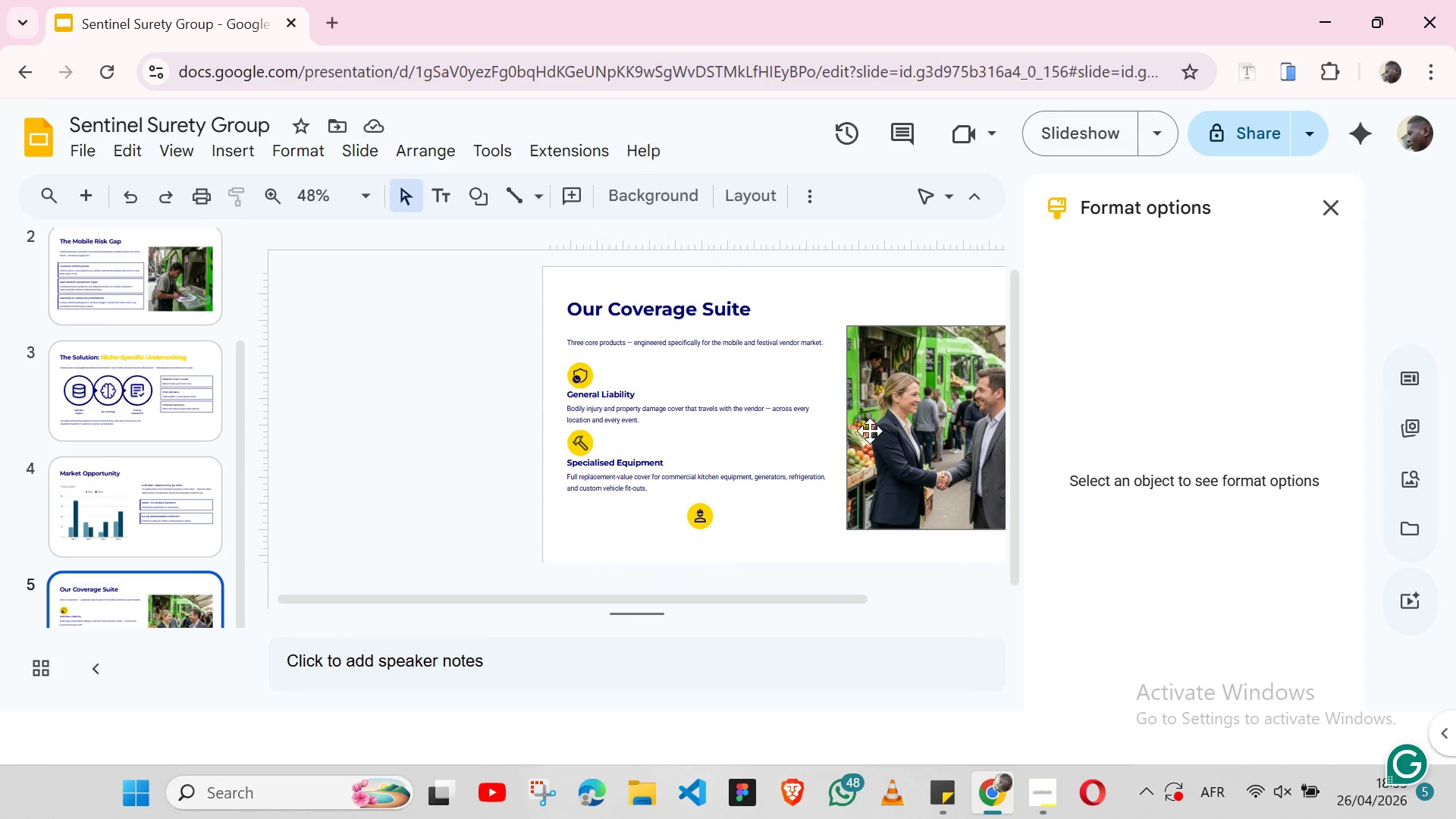 
wait(13.01)
 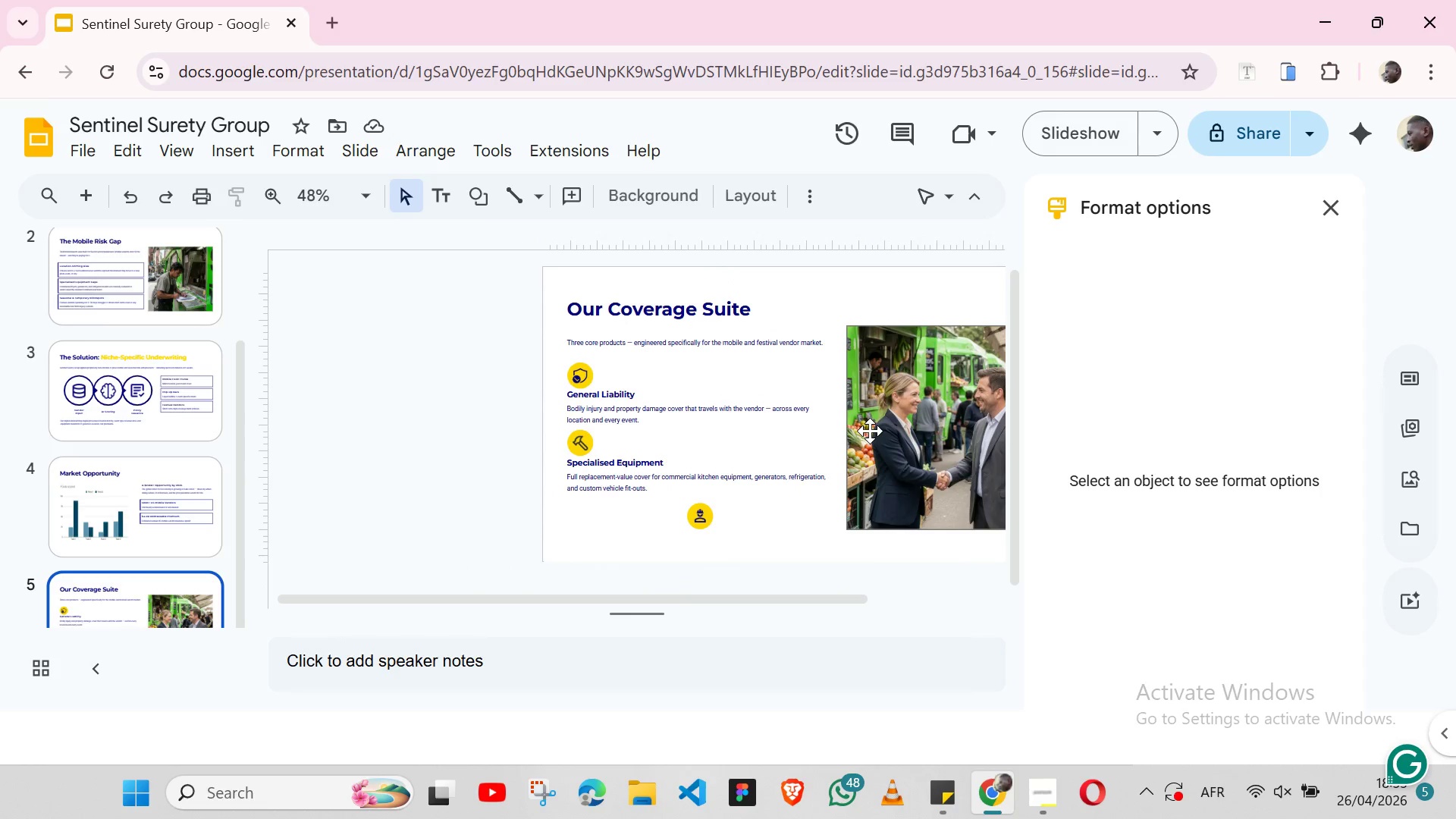 
left_click([367, 204])
 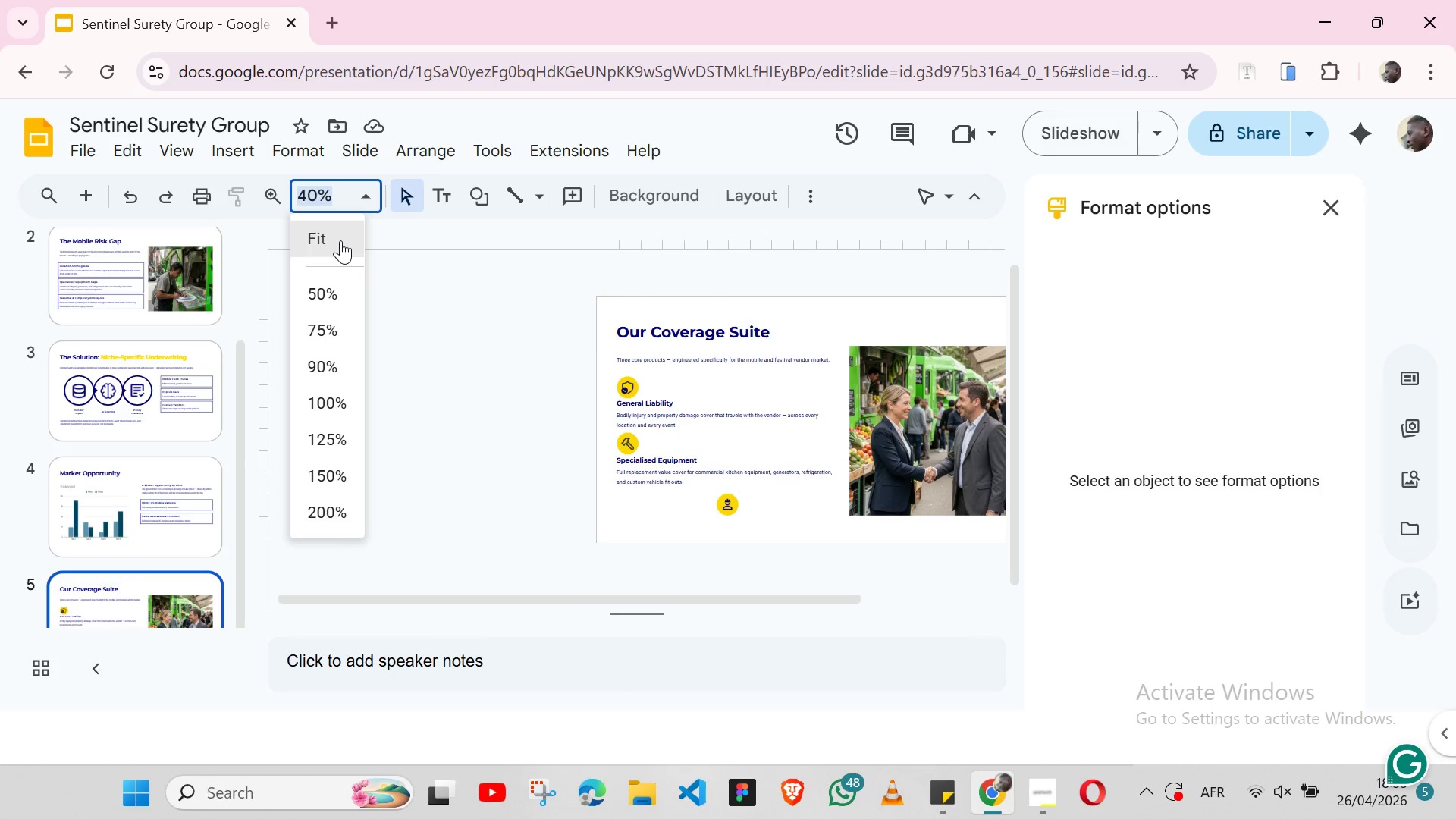 
left_click([340, 240])
 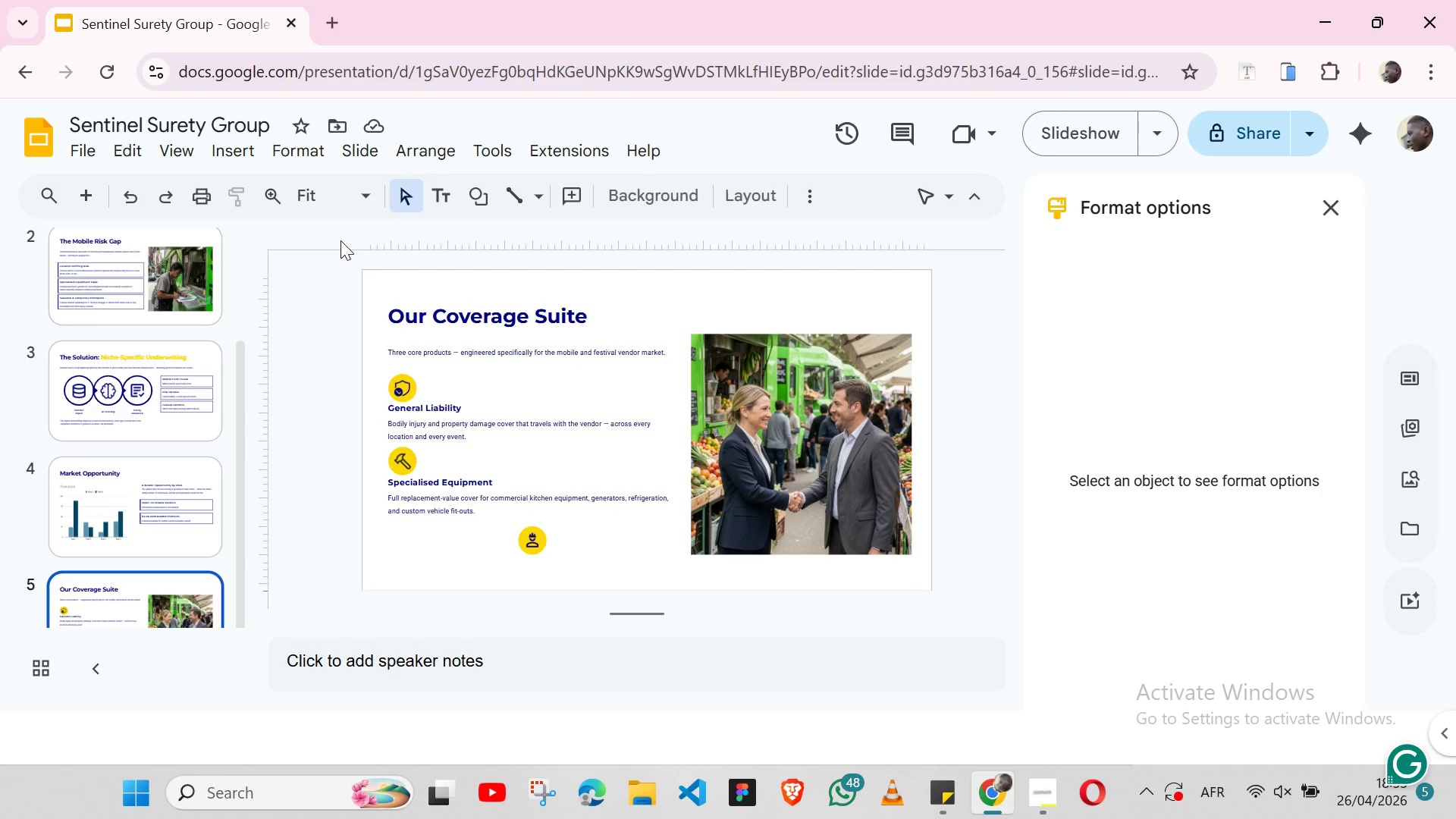 
wait(24.59)
 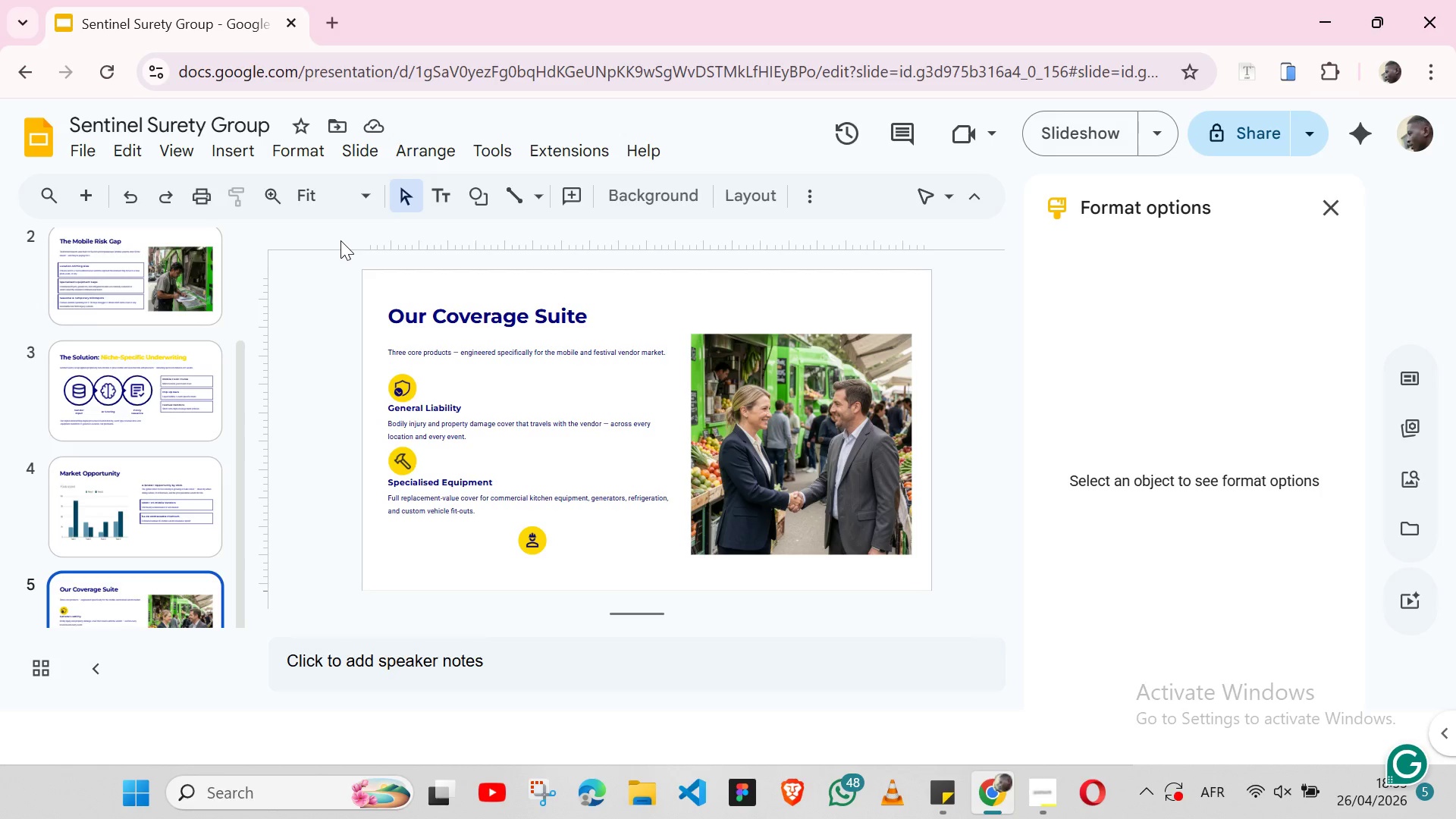 
left_click([415, 515])
 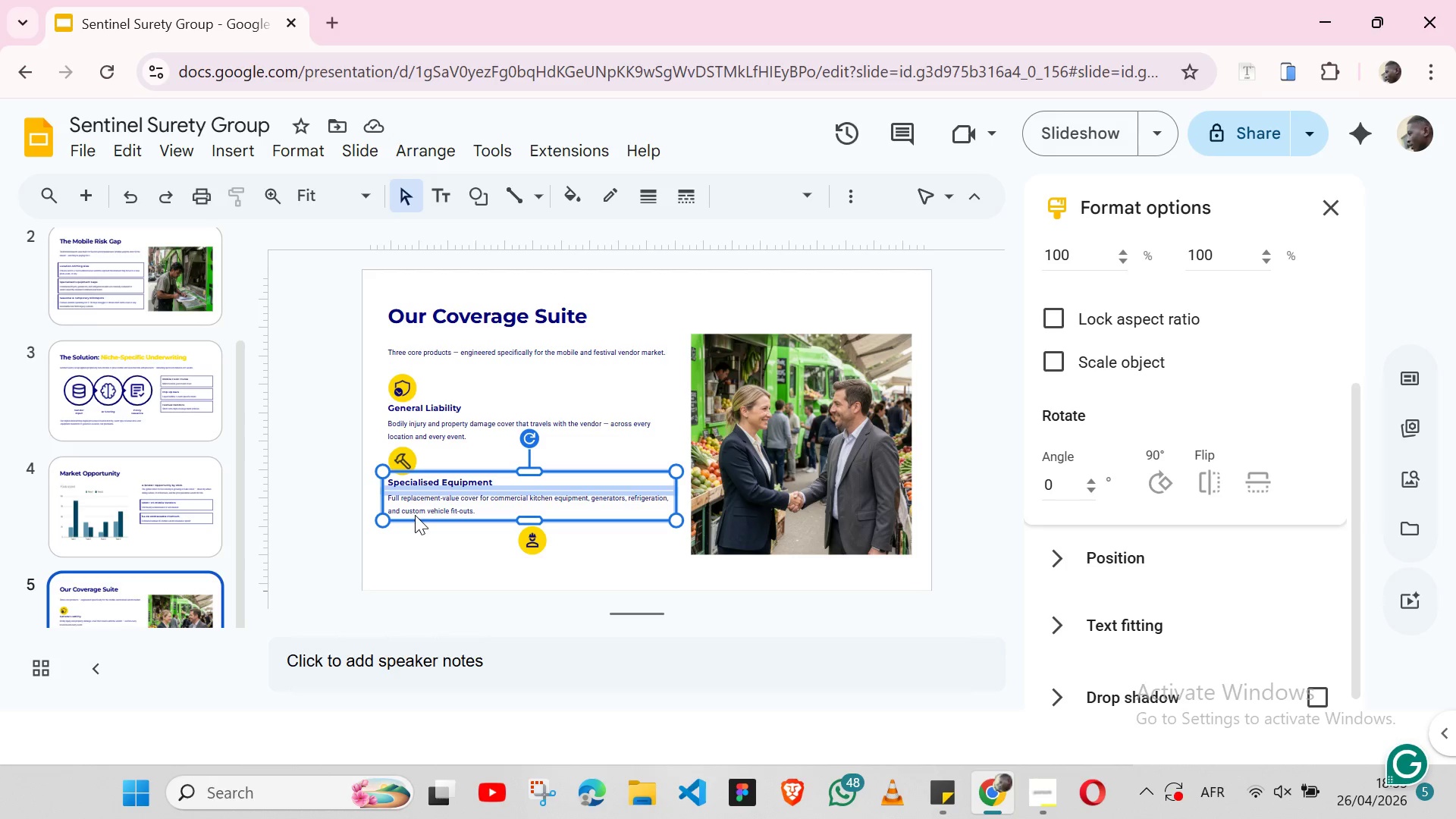 
hold_key(key=ShiftLeft, duration=1.39)
left_click([411, 455])
 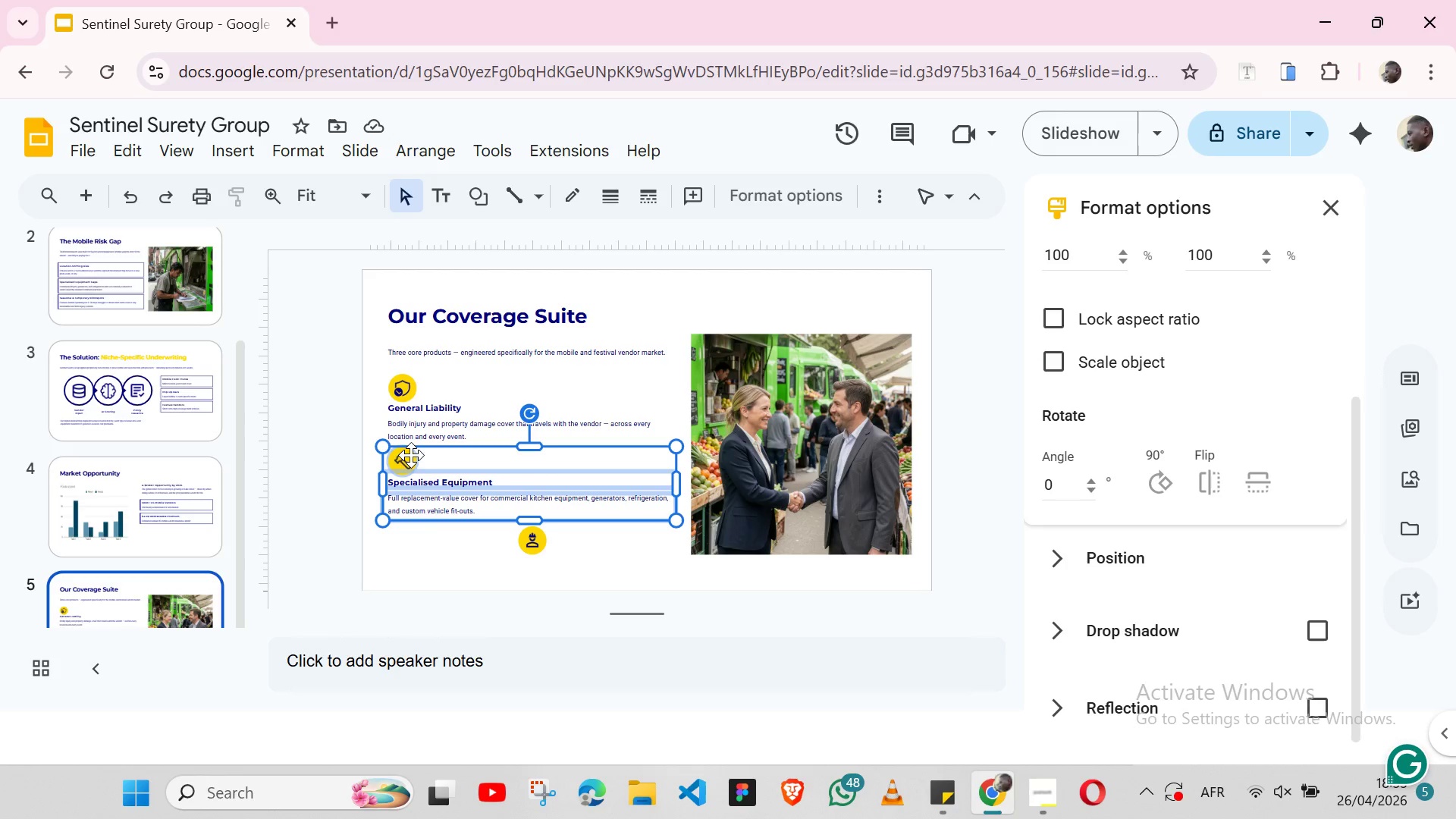 
key(Control+C)
 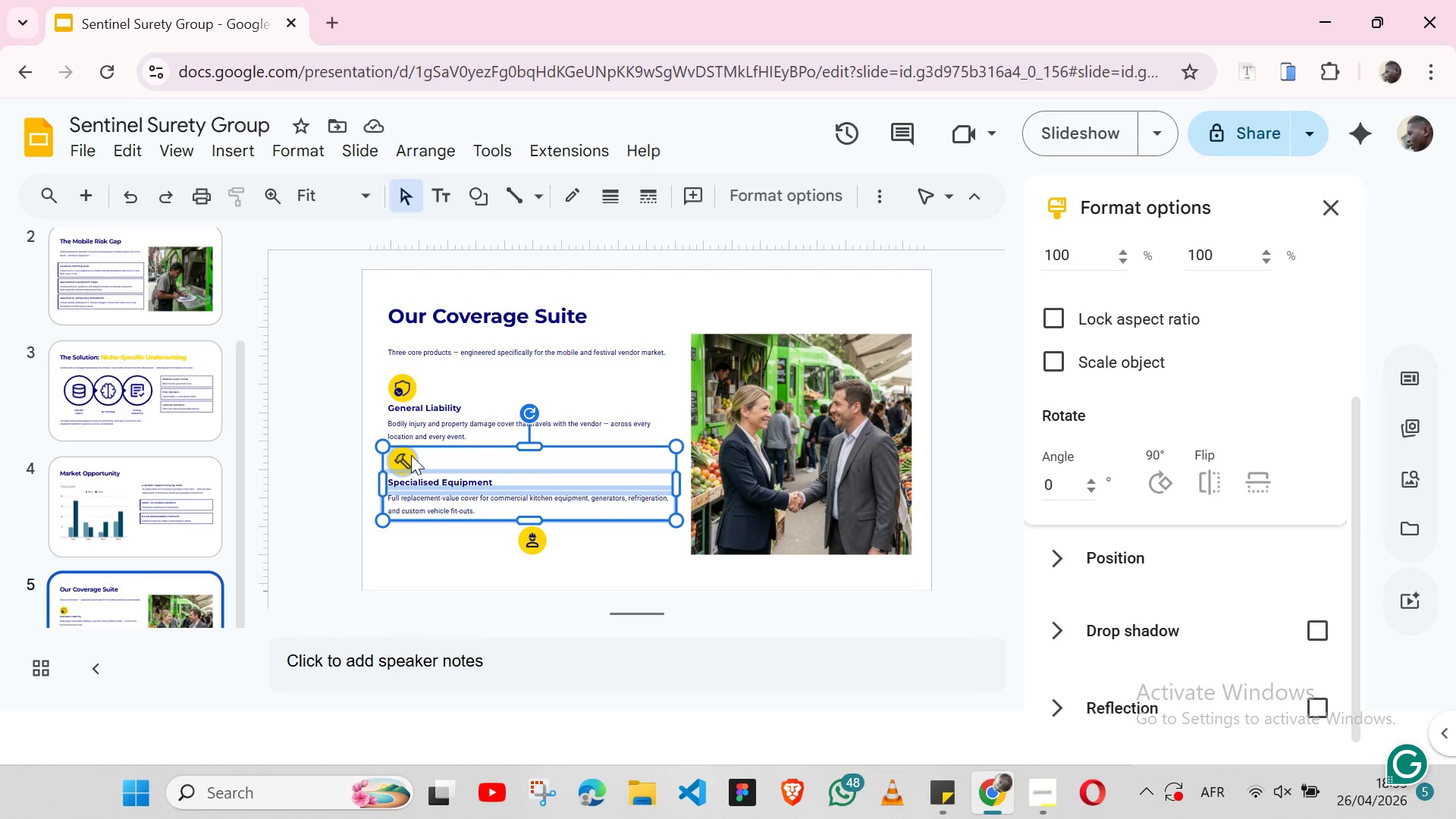 
key(Control+ControlLeft)
 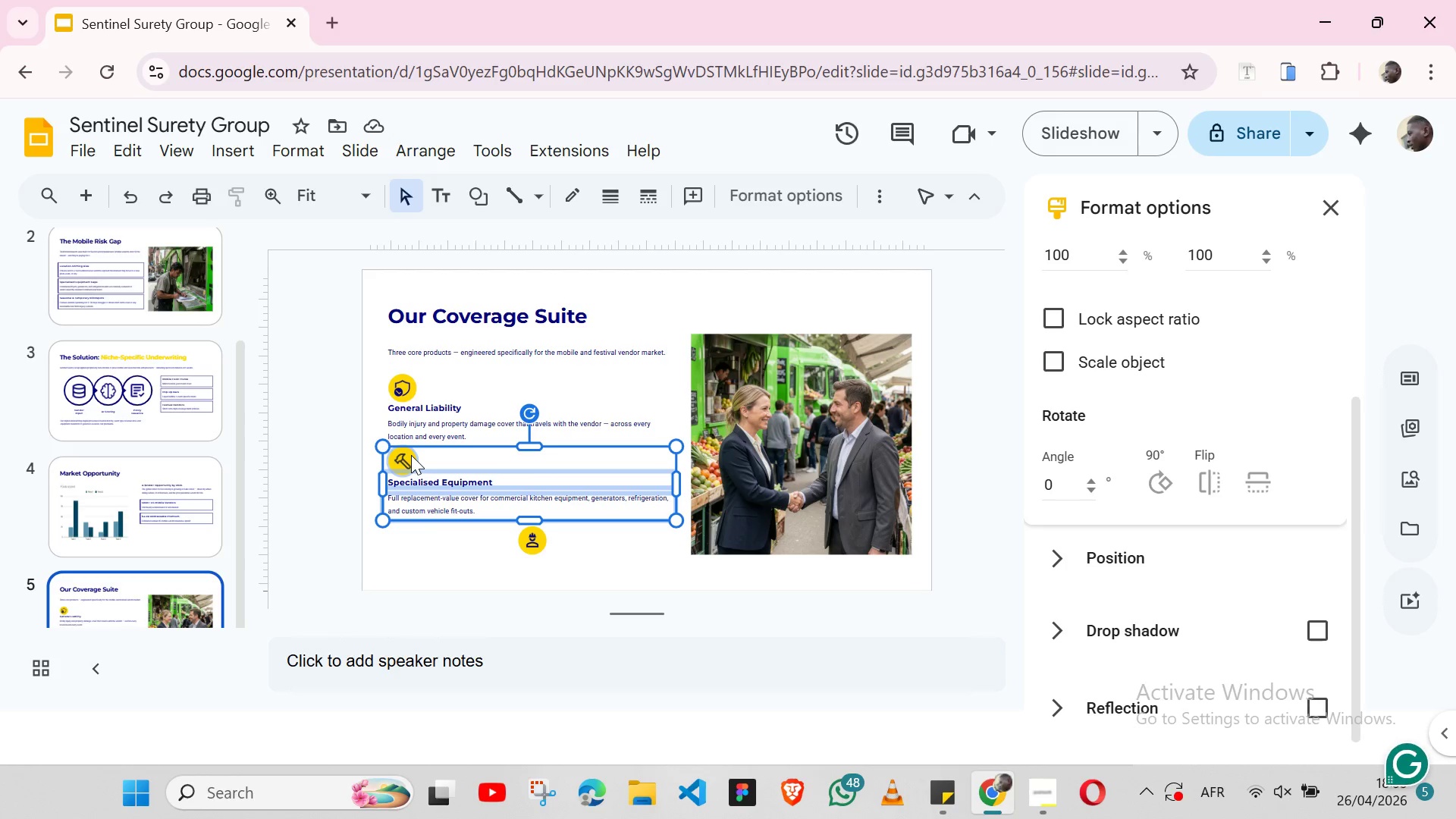 
key(Control+V)
 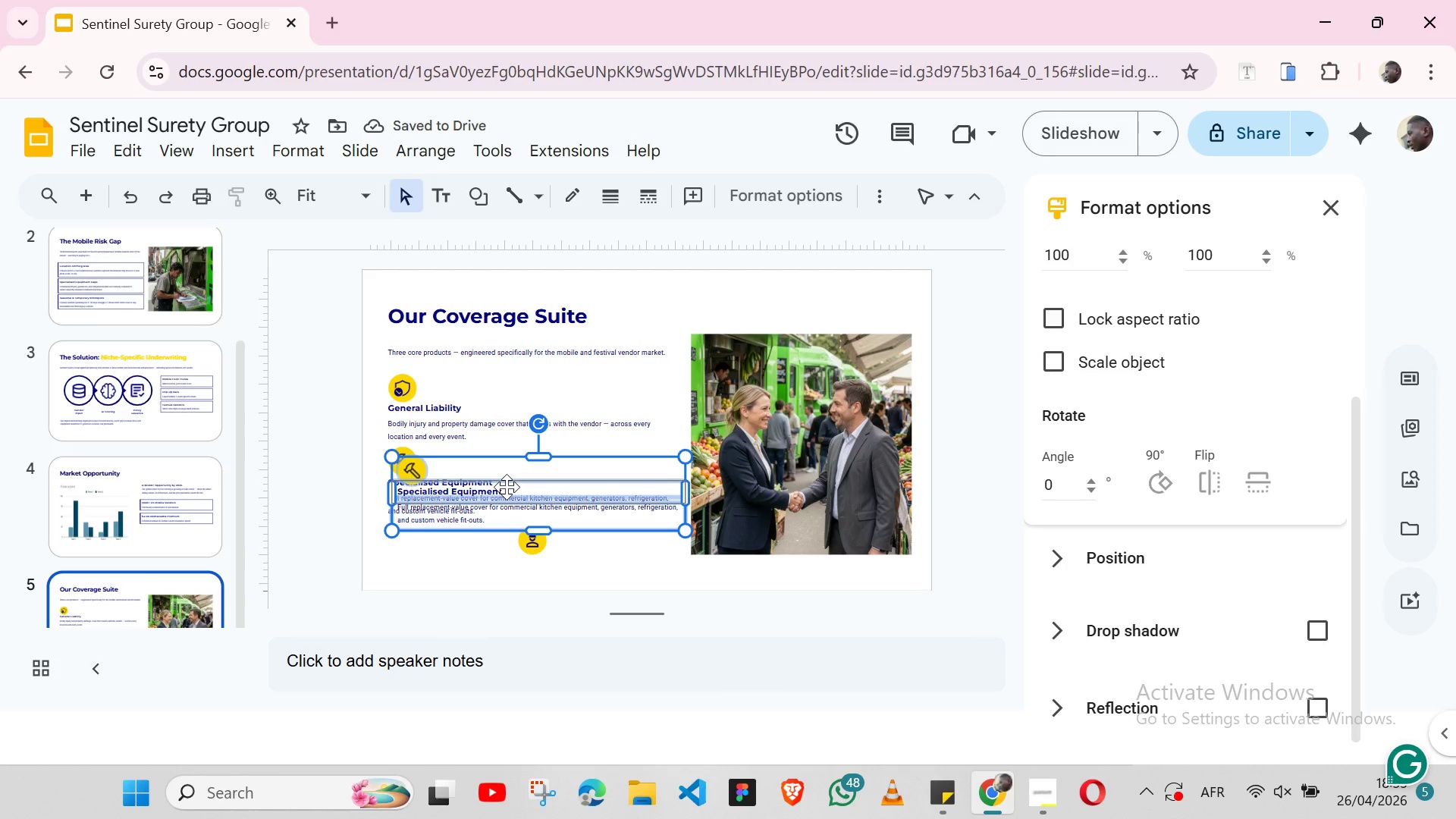 
key(Control+Z)
 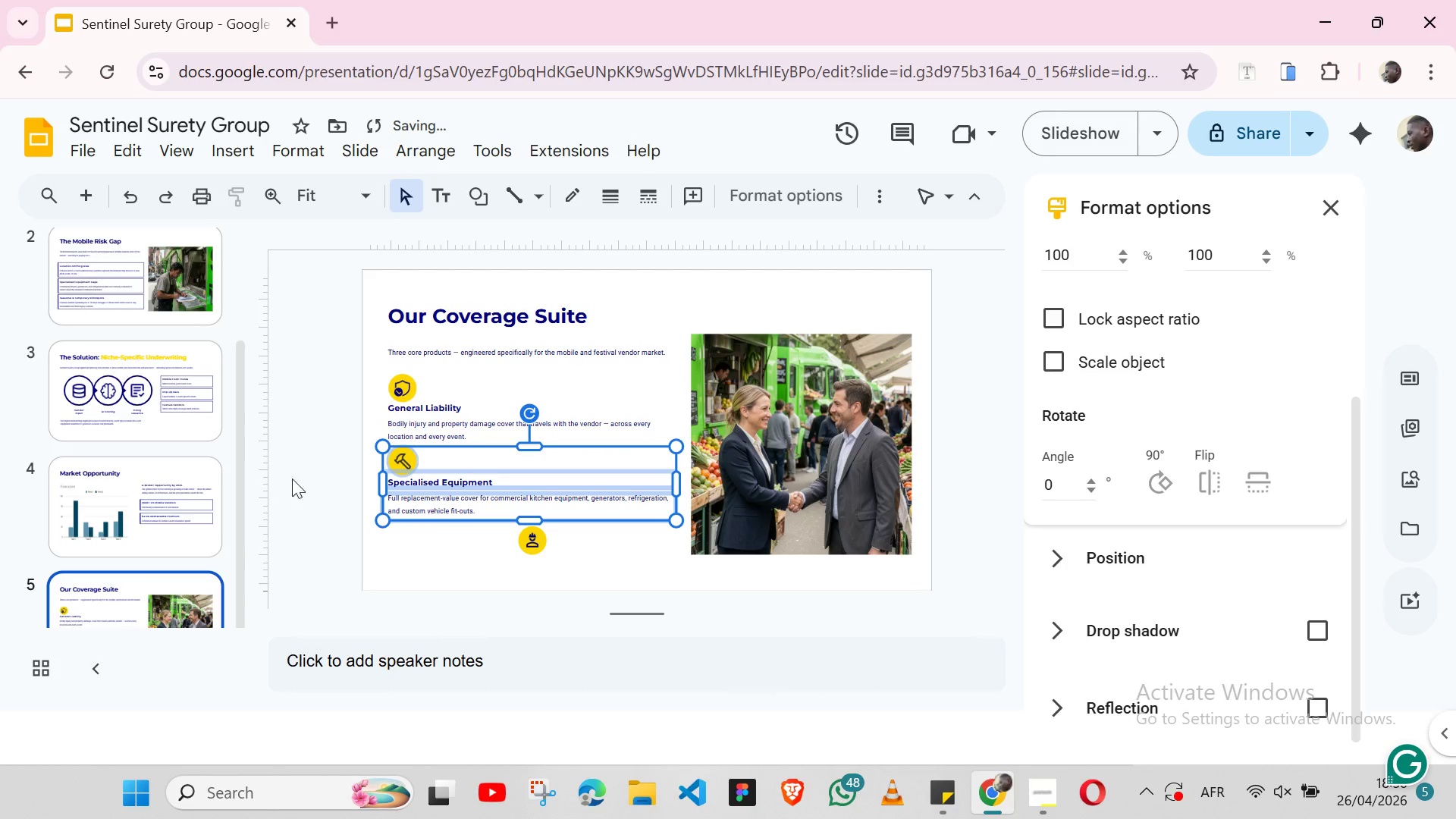 
left_click([336, 479])
 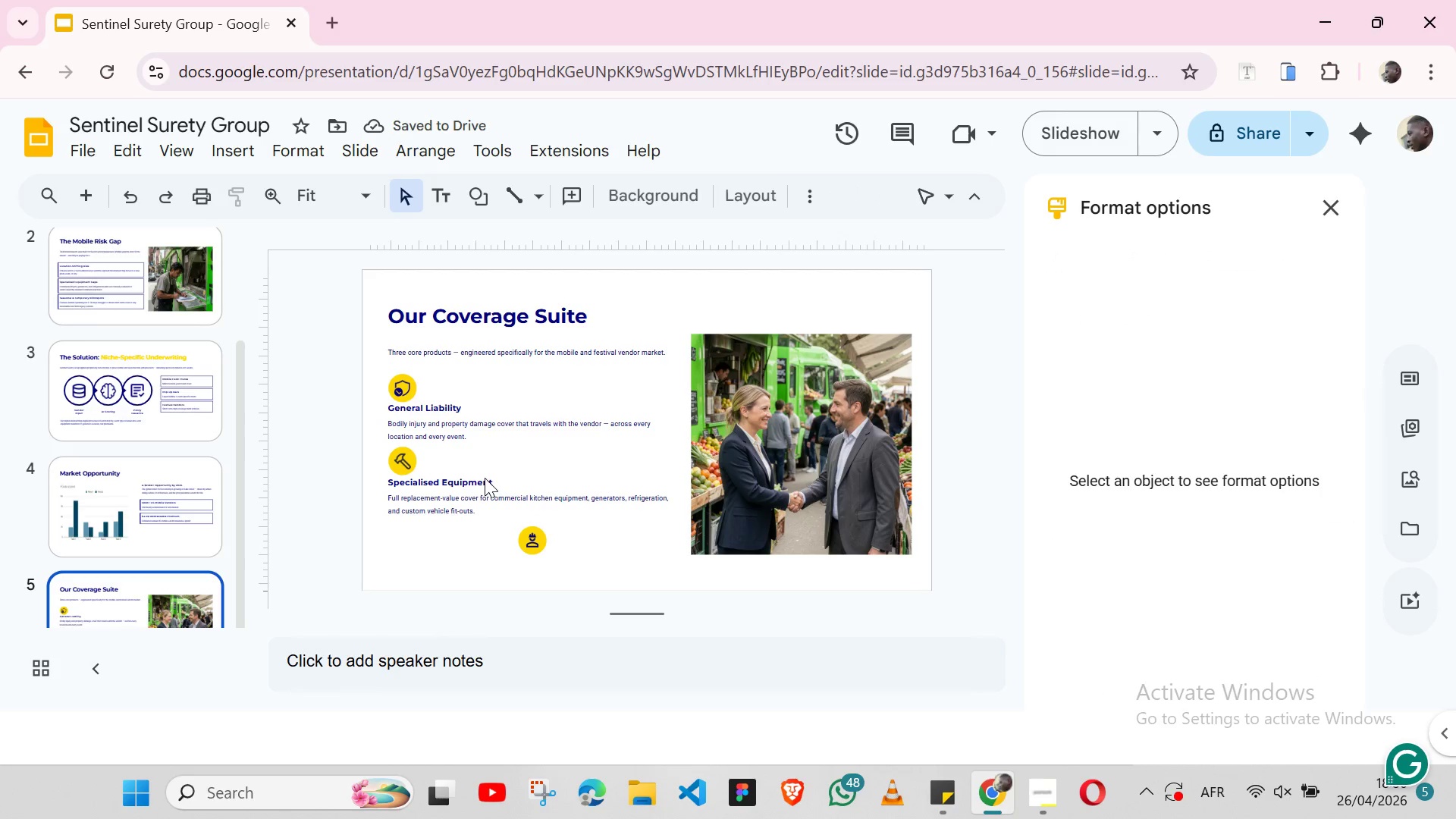 
left_click([487, 477])
 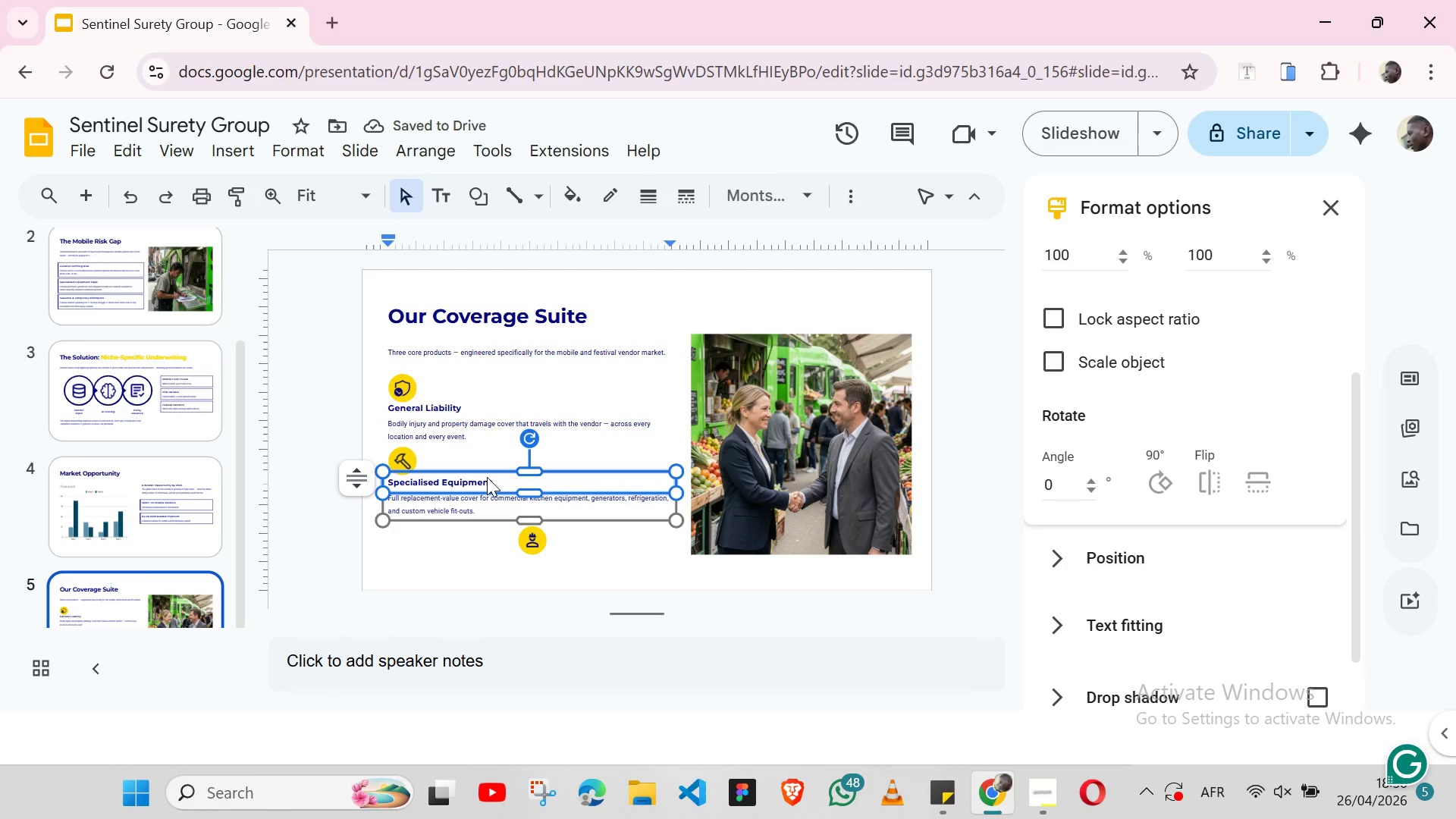 
key(Control+ControlLeft)
 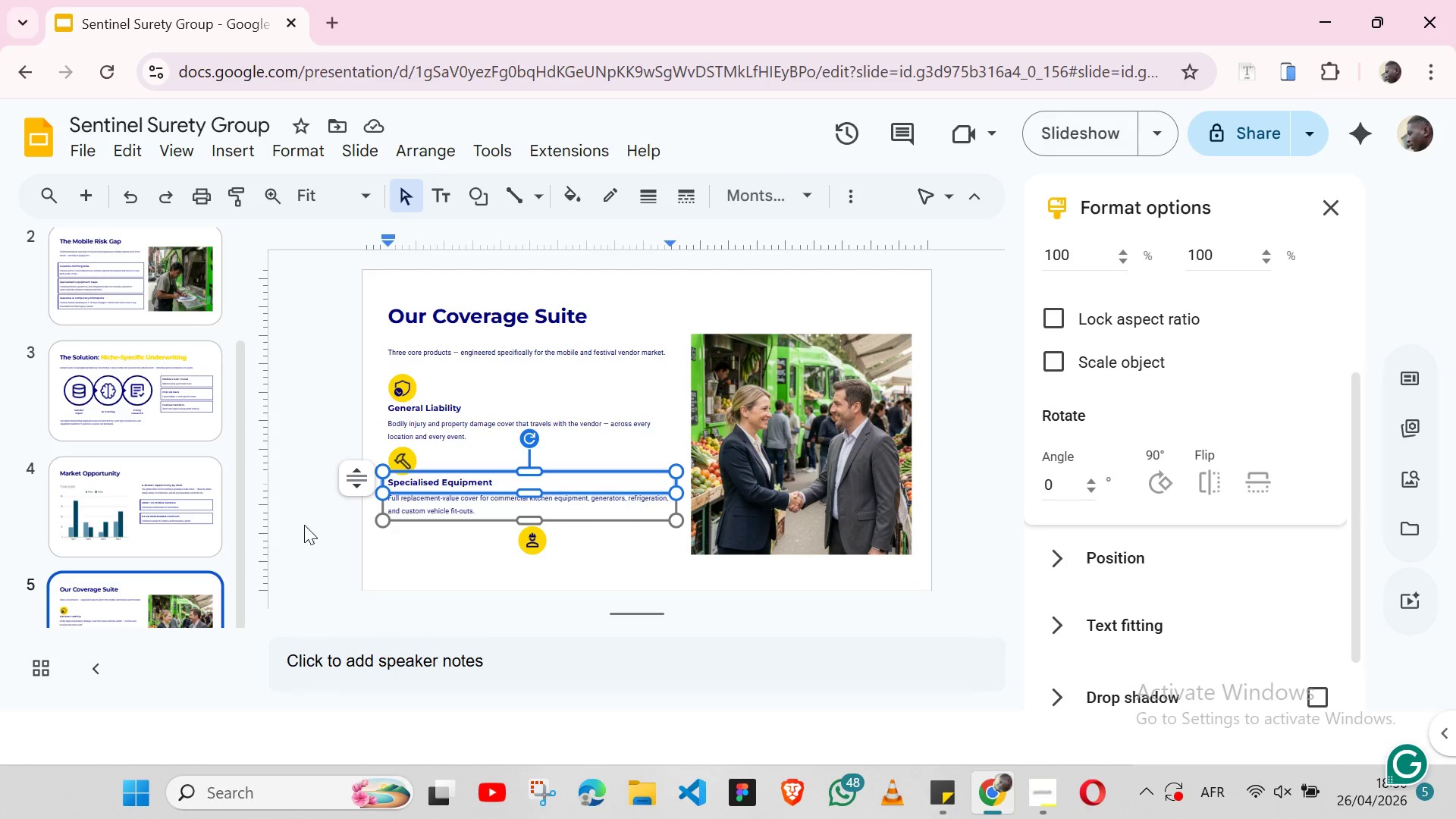 
left_click([306, 525])
 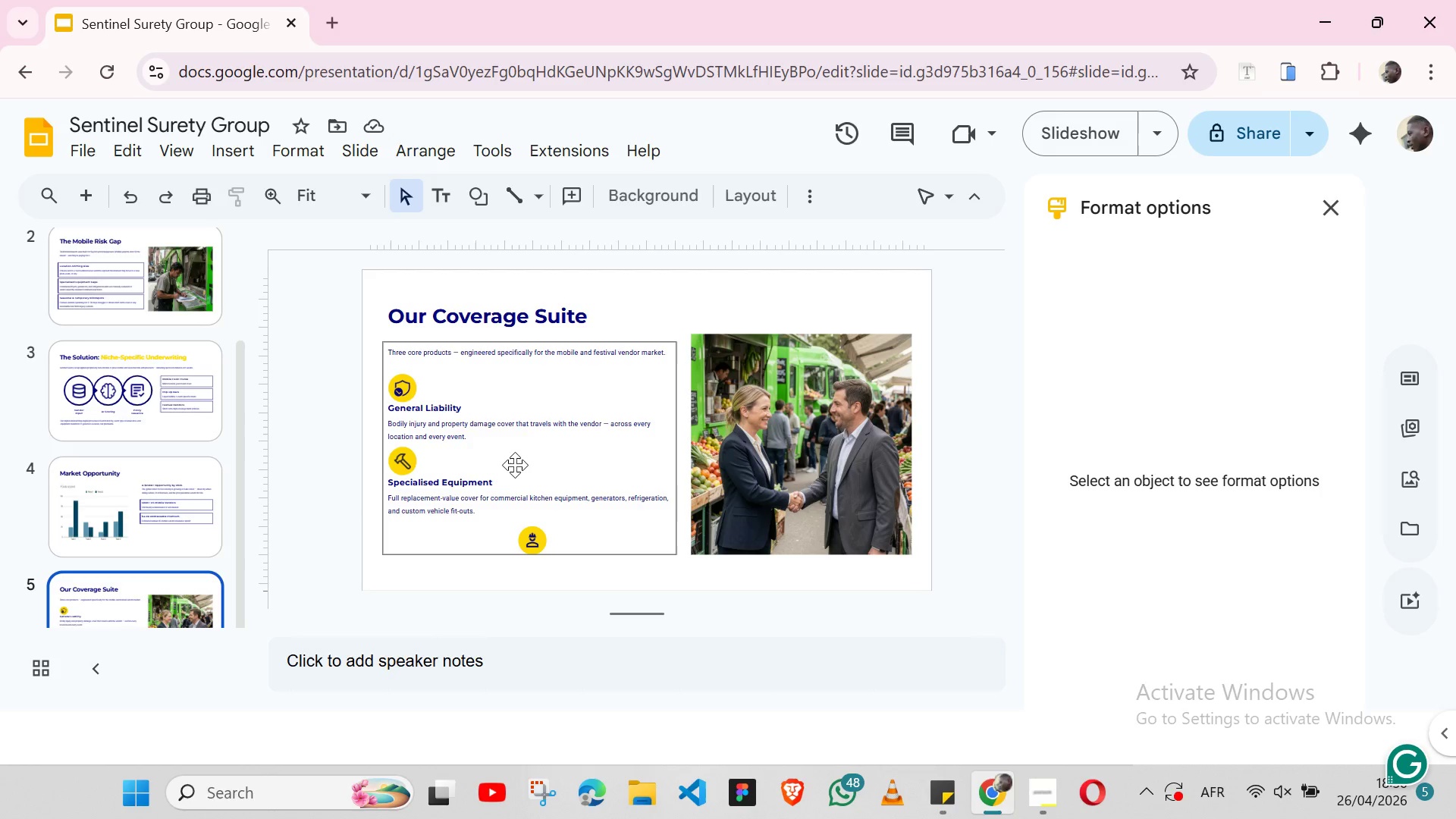 
left_click([507, 471])
 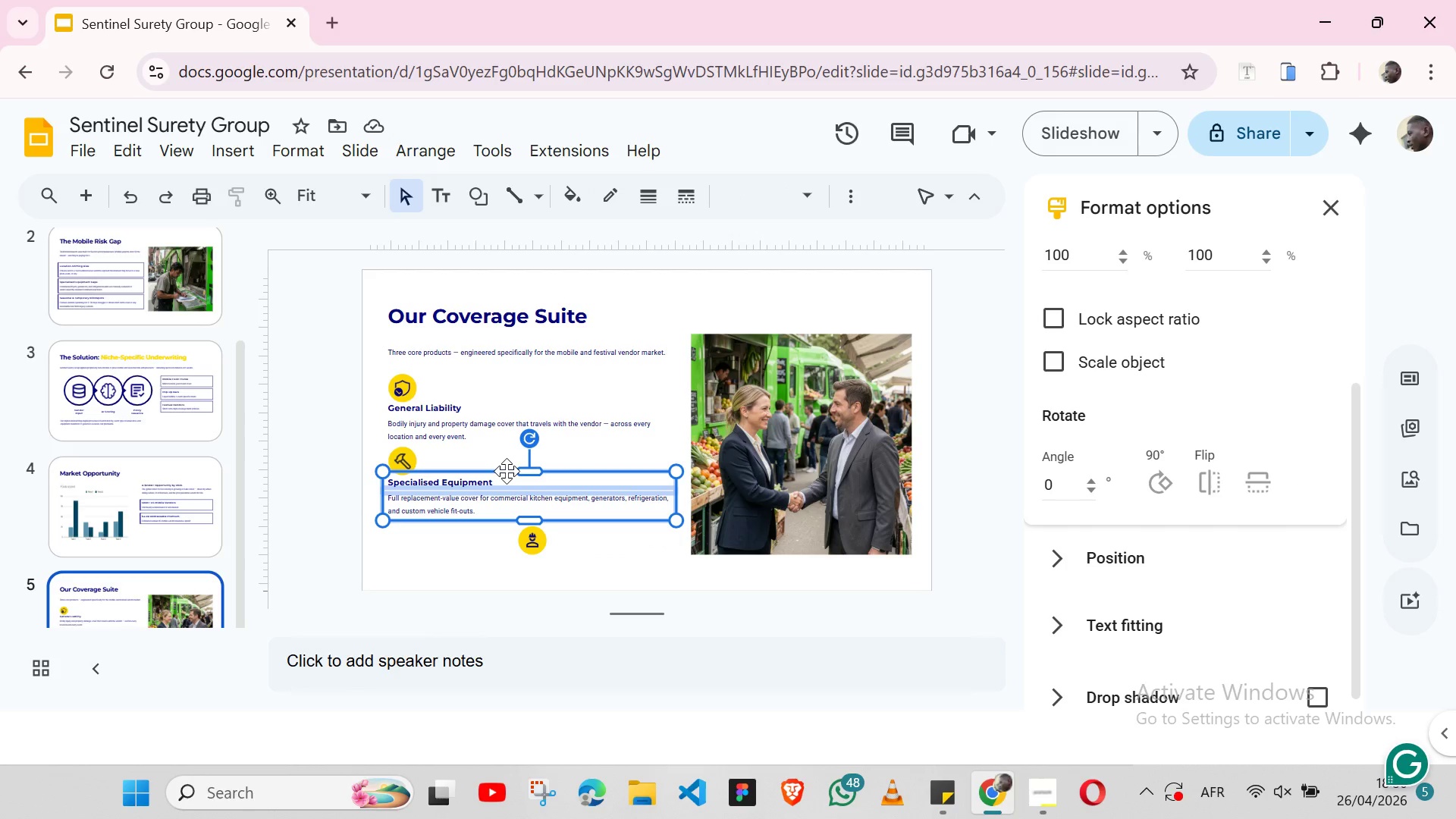 
key(Control+C)
 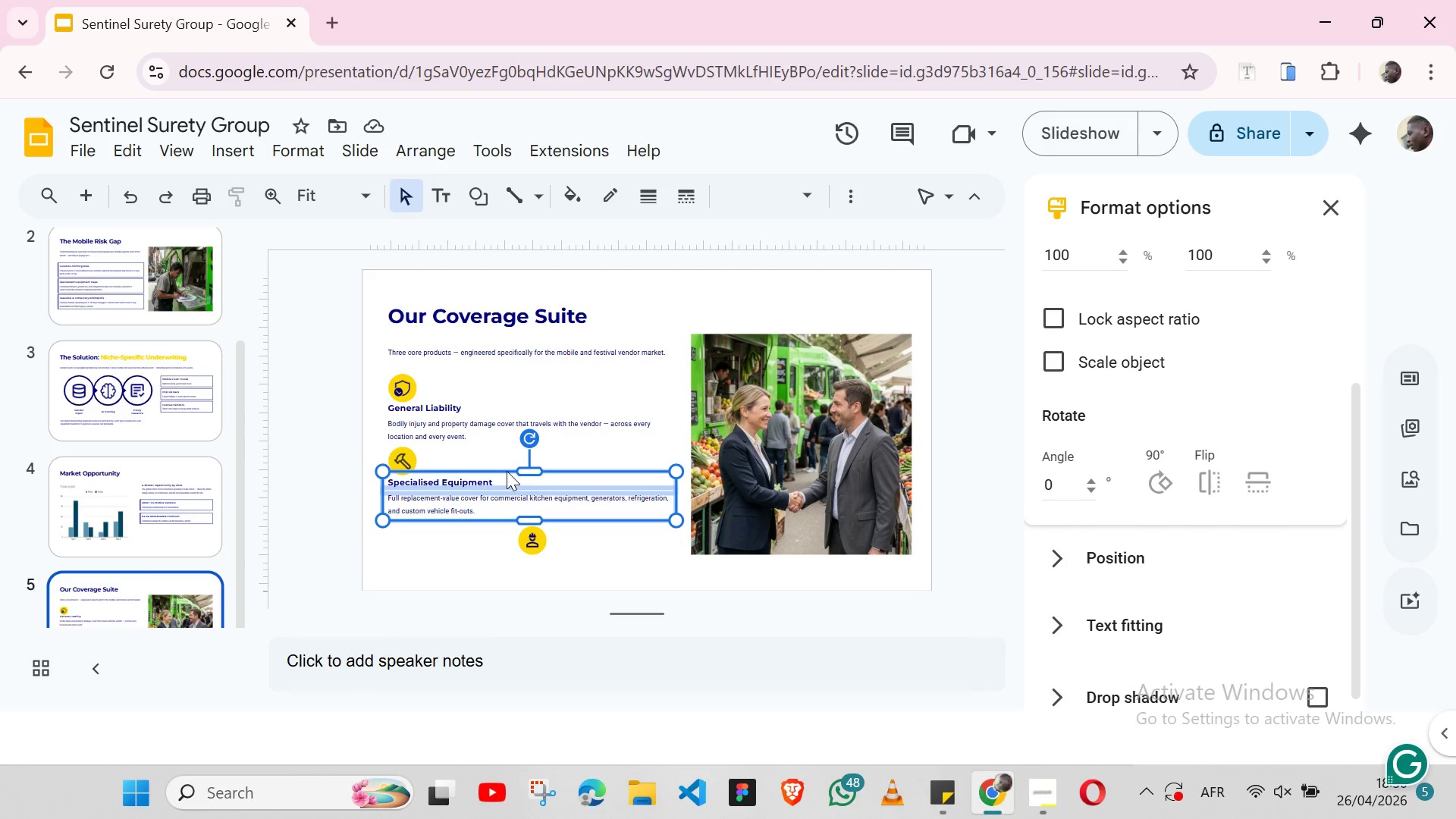 
key(Control+V)
 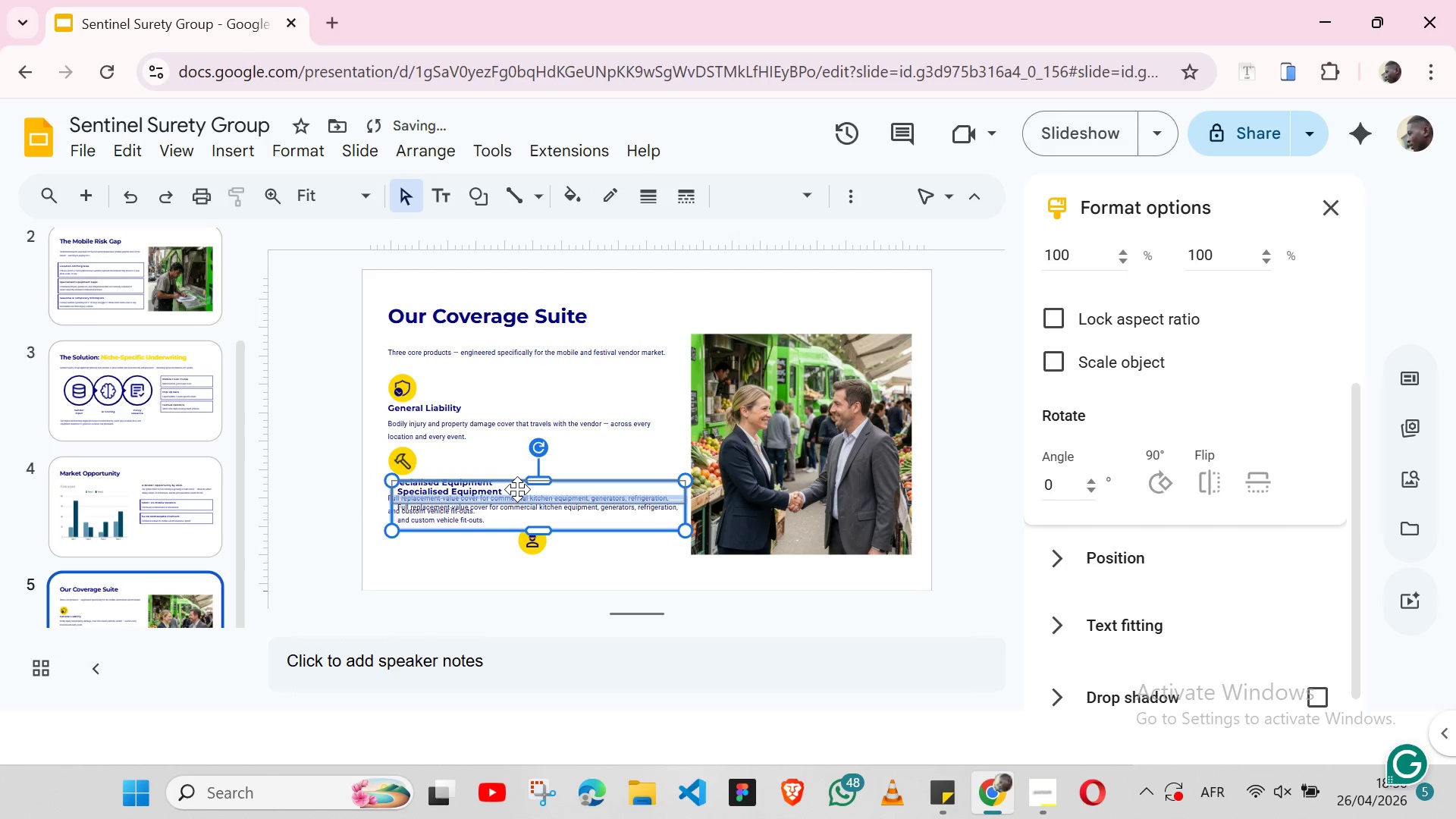 
left_click_drag(start_coordinate=[517, 489], to_coordinate=[513, 544])
 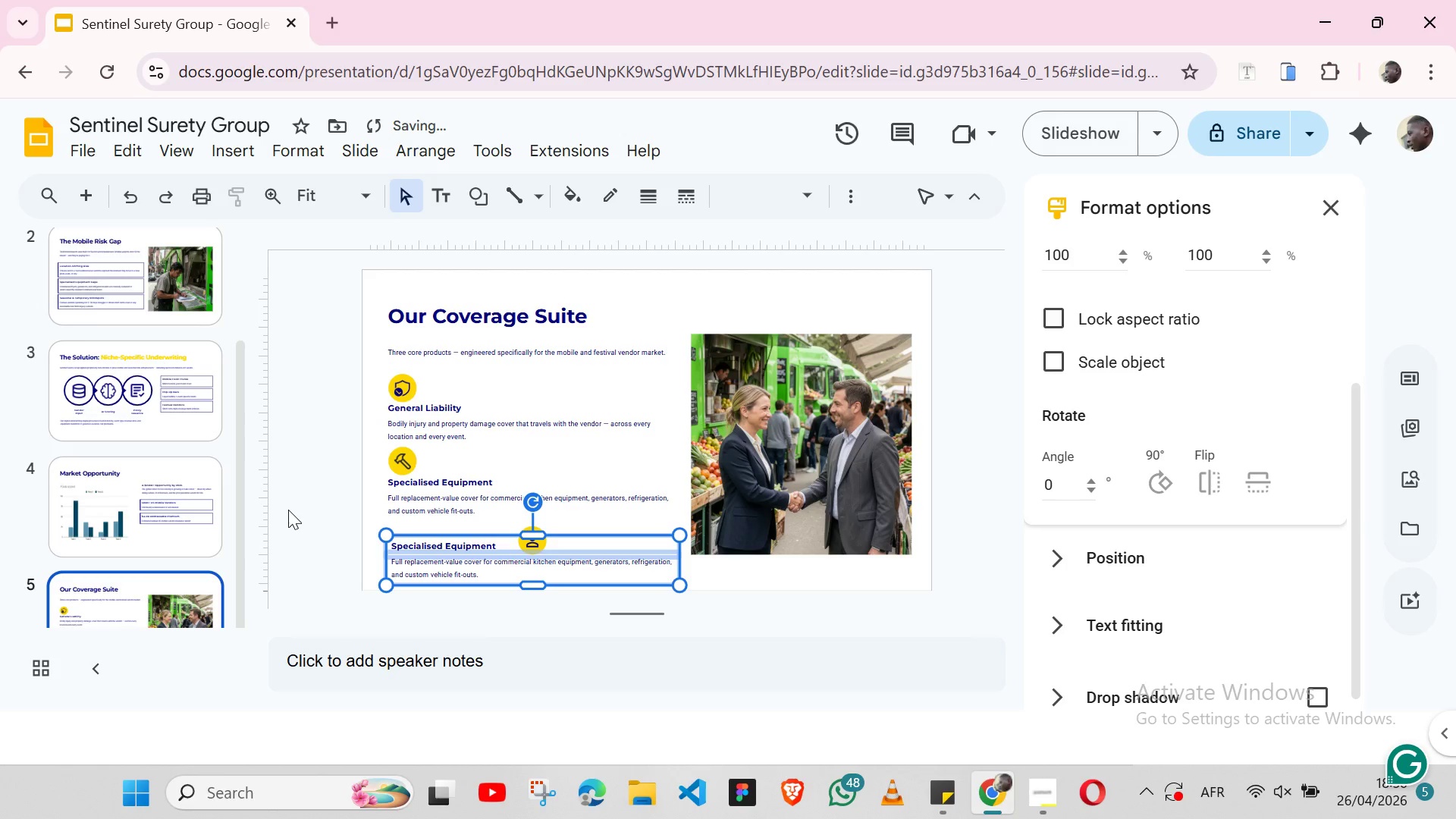 
left_click([288, 510])
 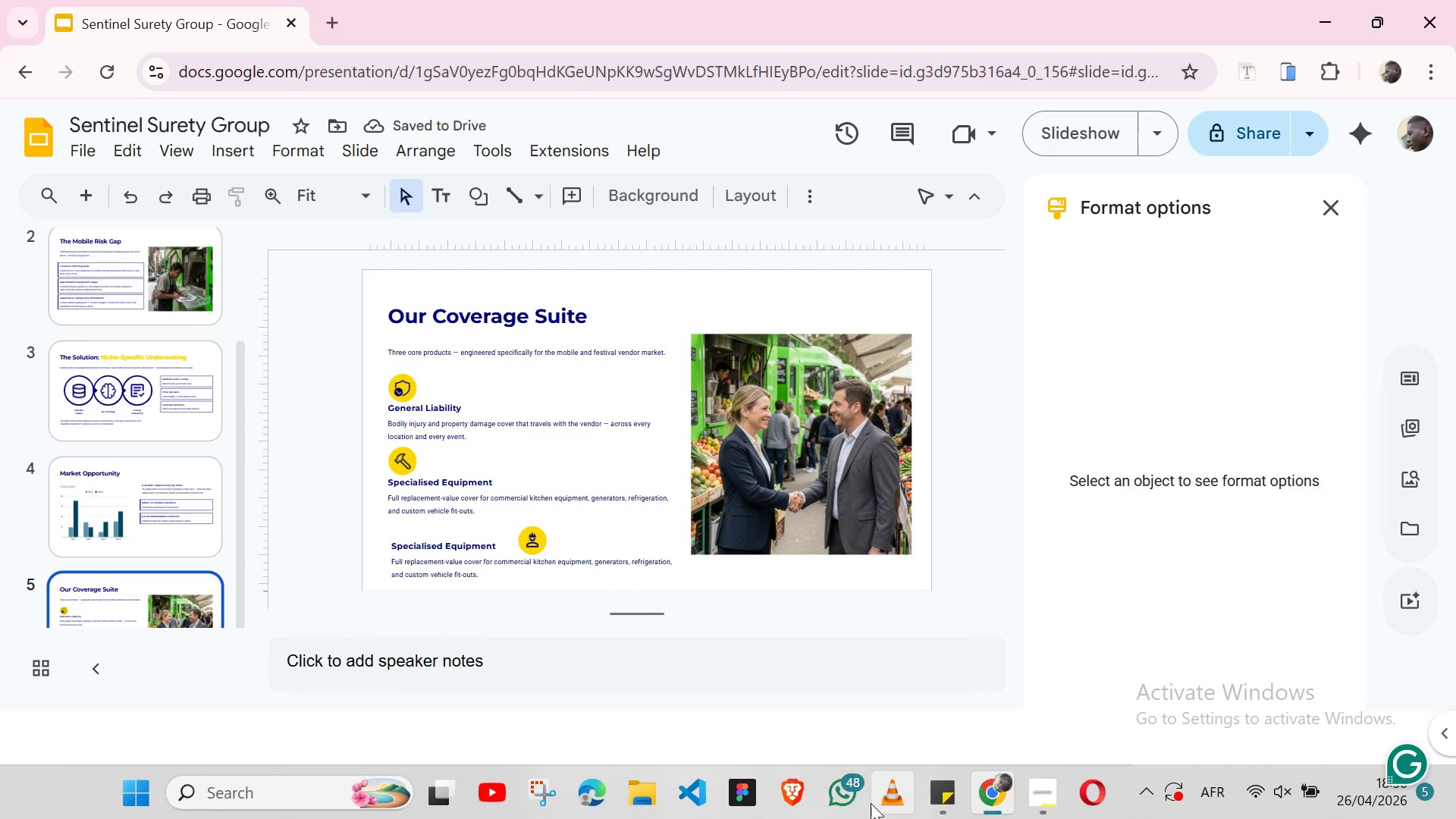 
left_click([935, 799])
 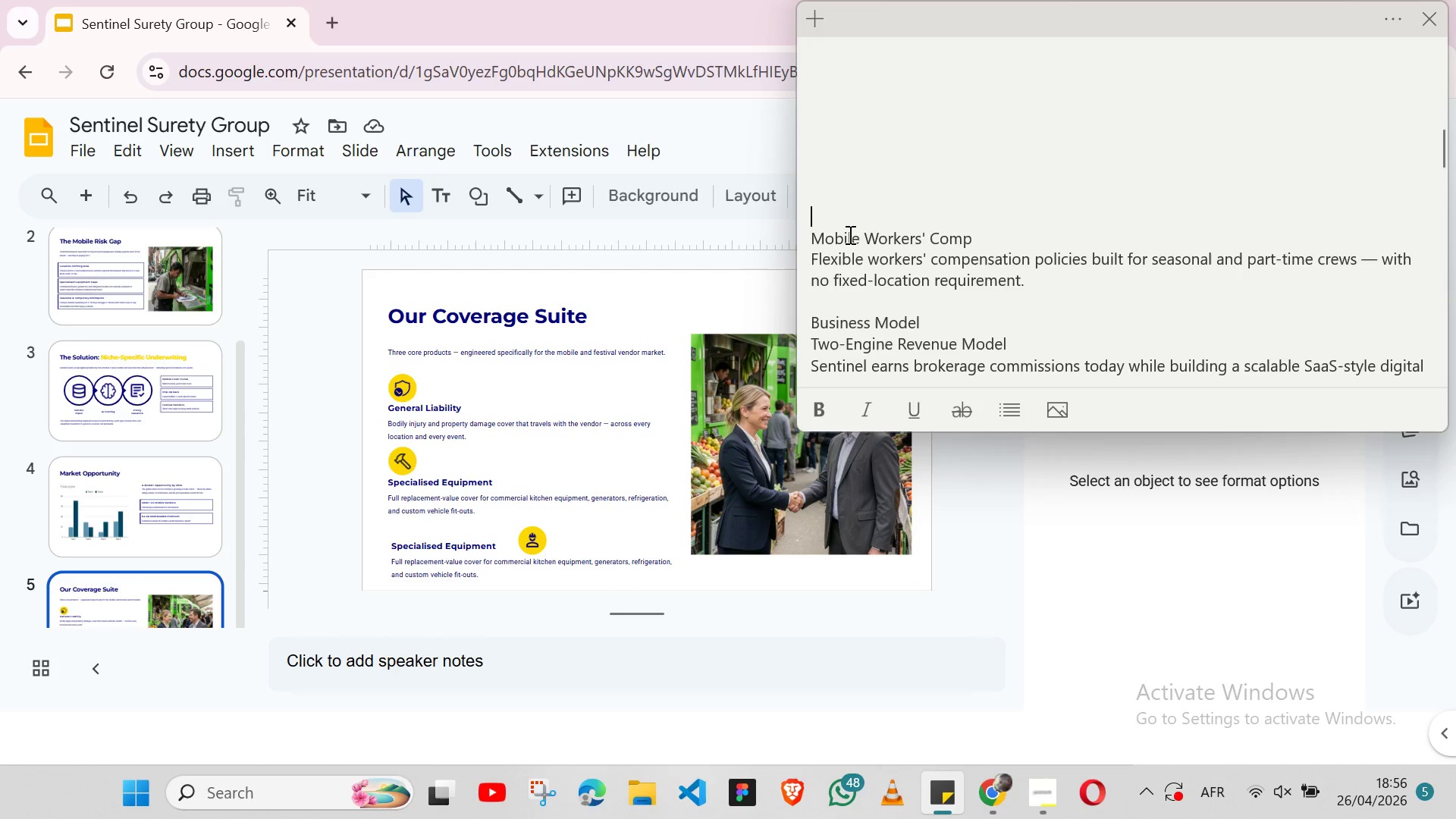 
double_click([849, 234])
 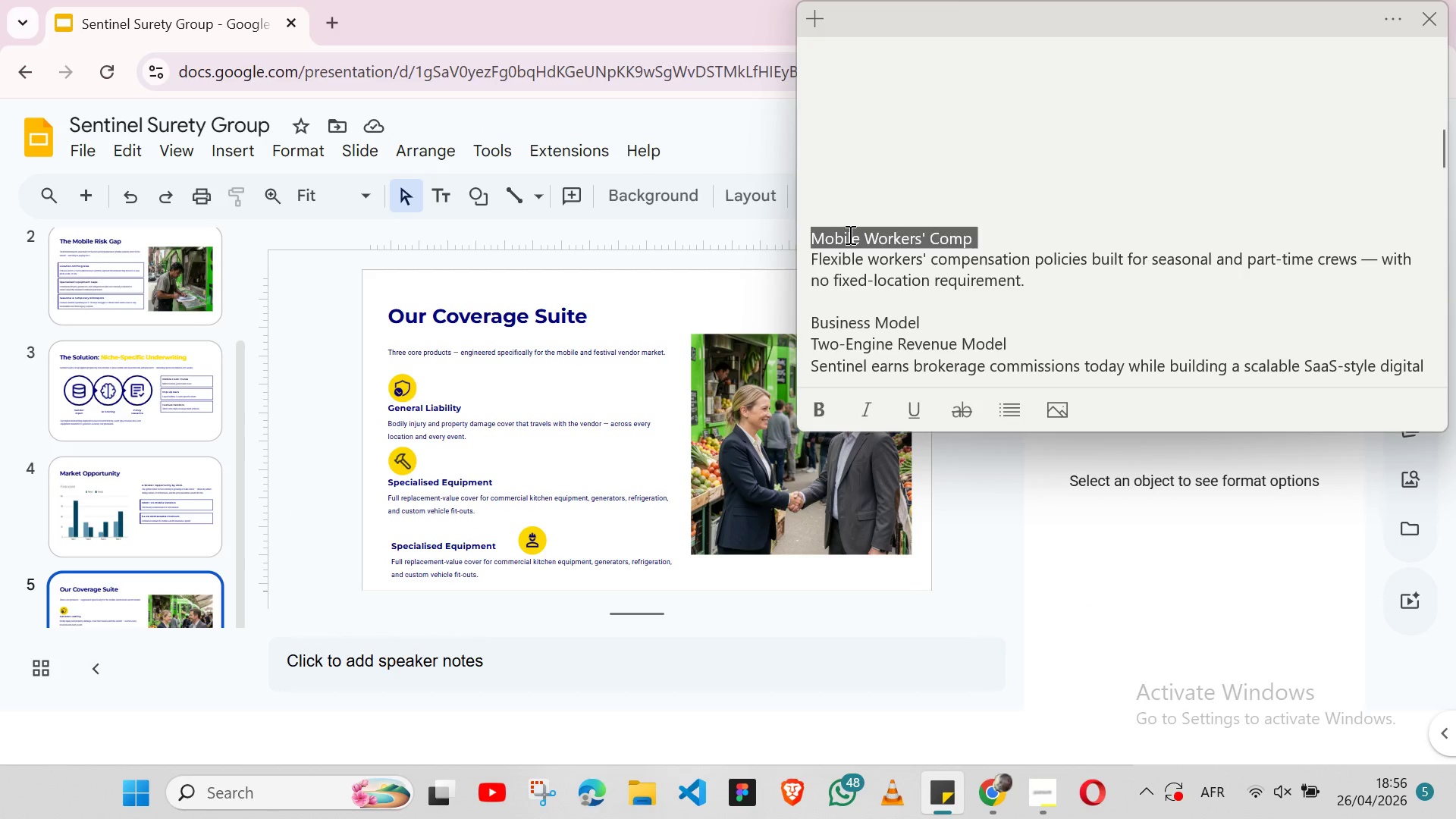 
triple_click([849, 234])
 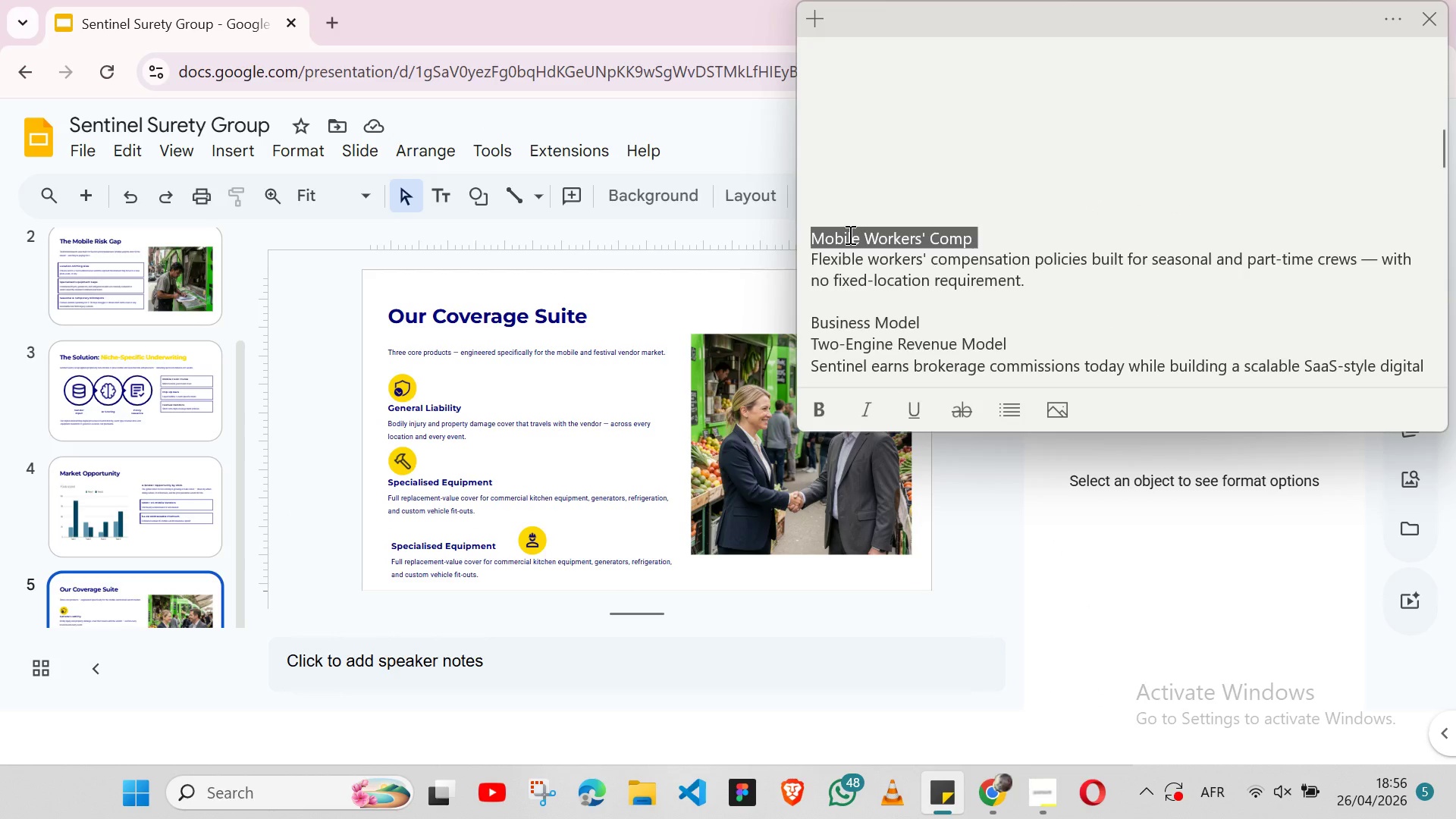 
key(Shift+ArrowLeft)
 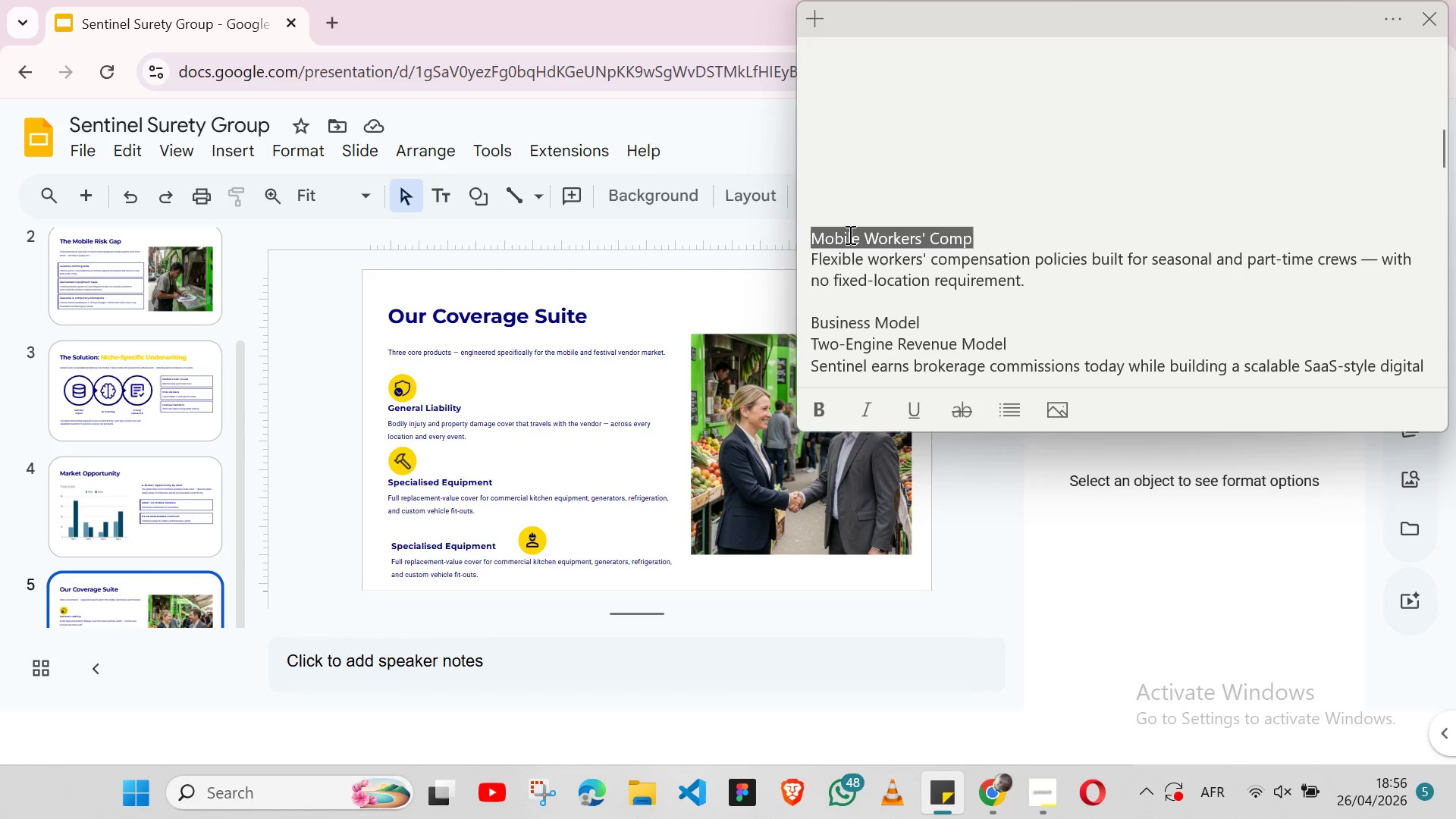 
key(Control+X)
 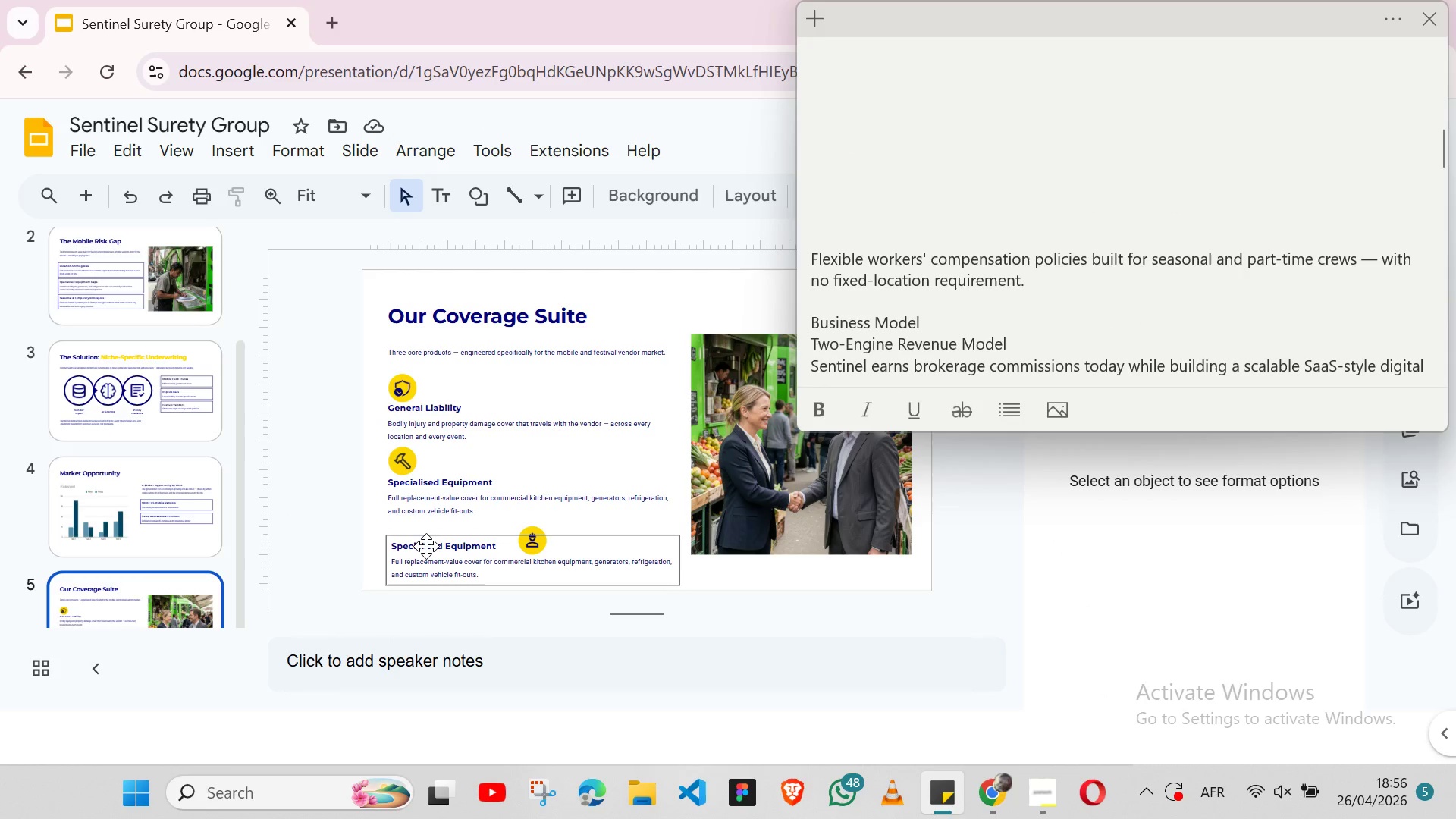 
double_click([426, 546])
 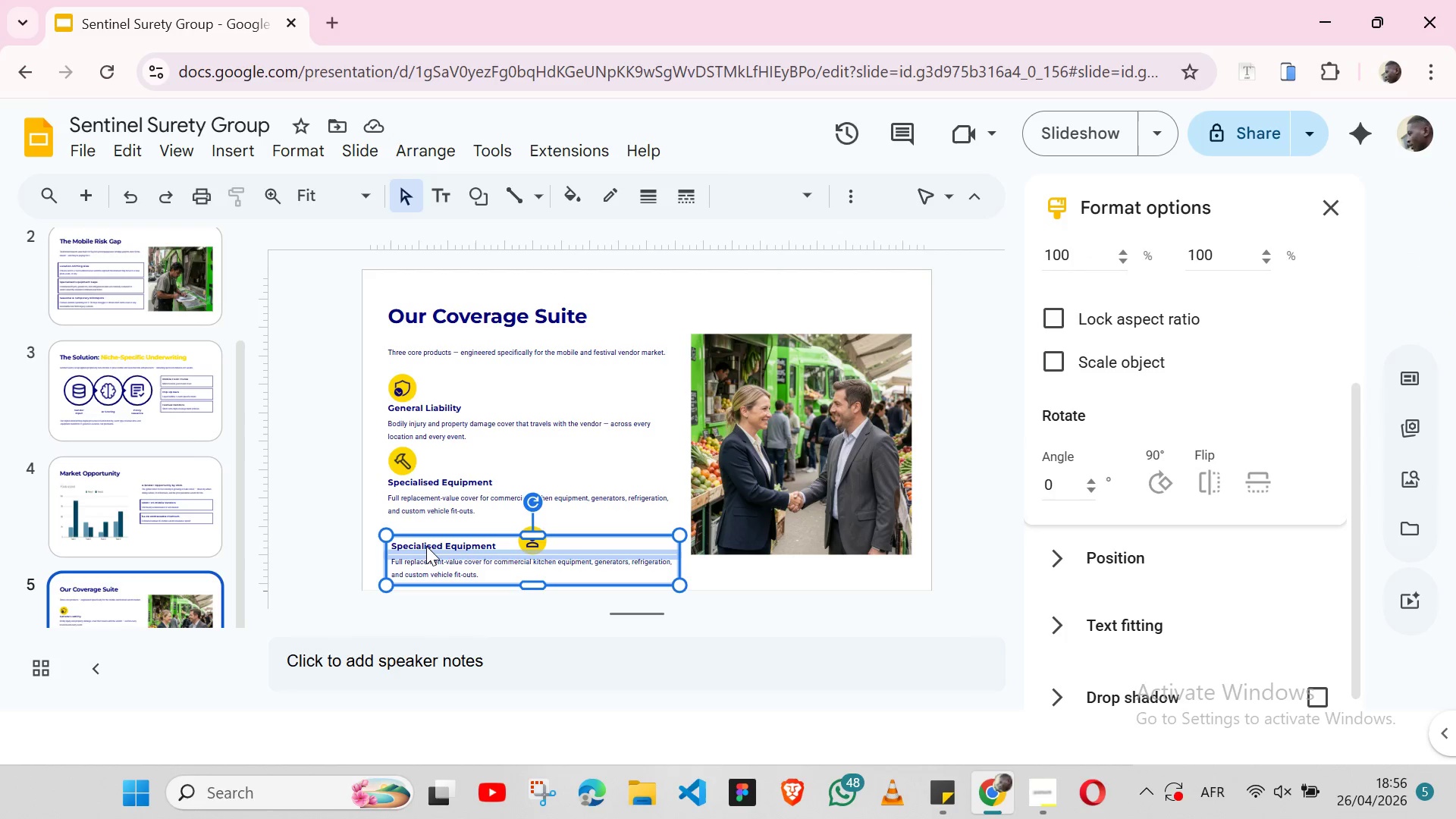 
triple_click([426, 546])
 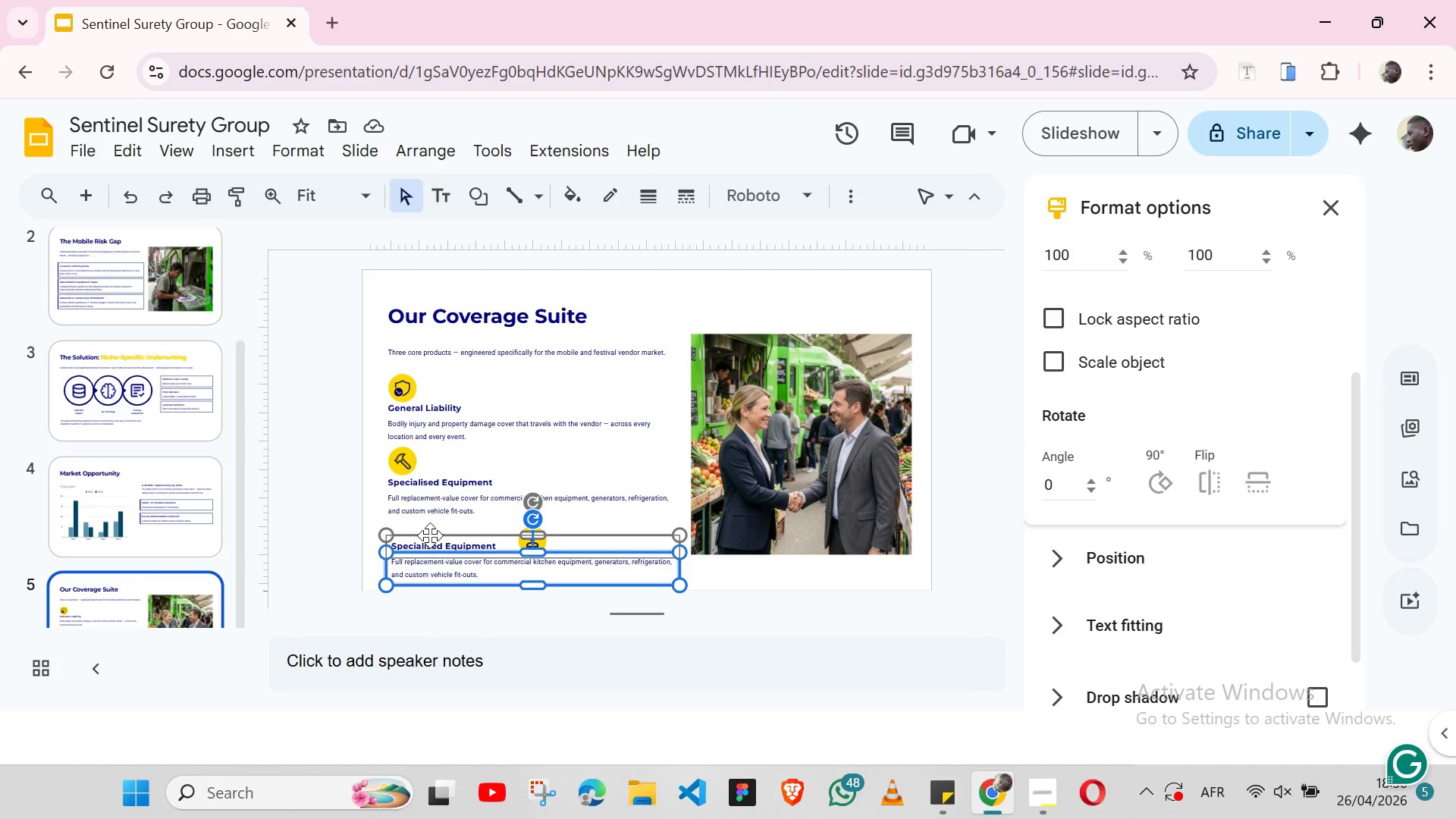 
double_click([430, 535])
 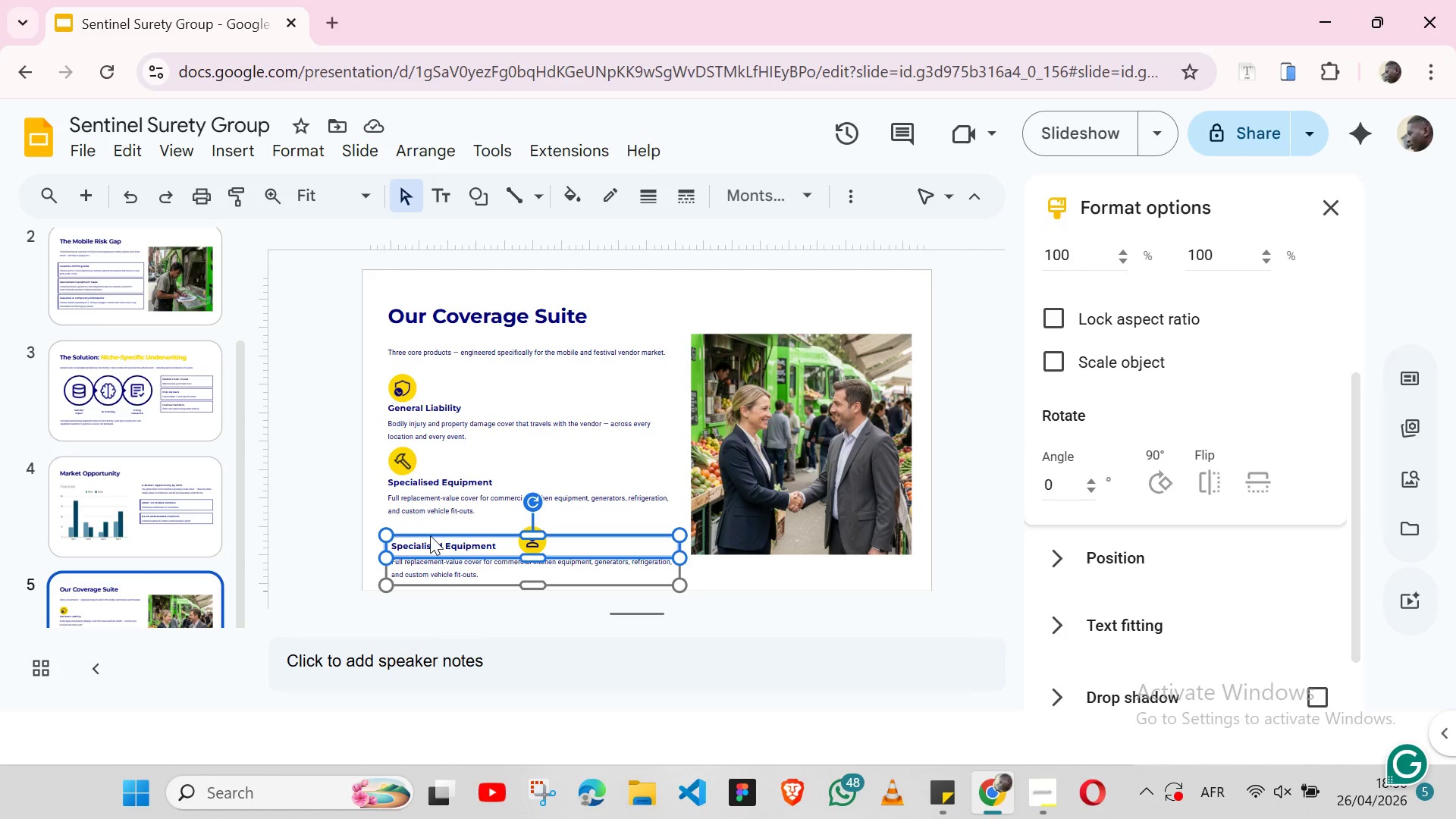 
triple_click([430, 535])
 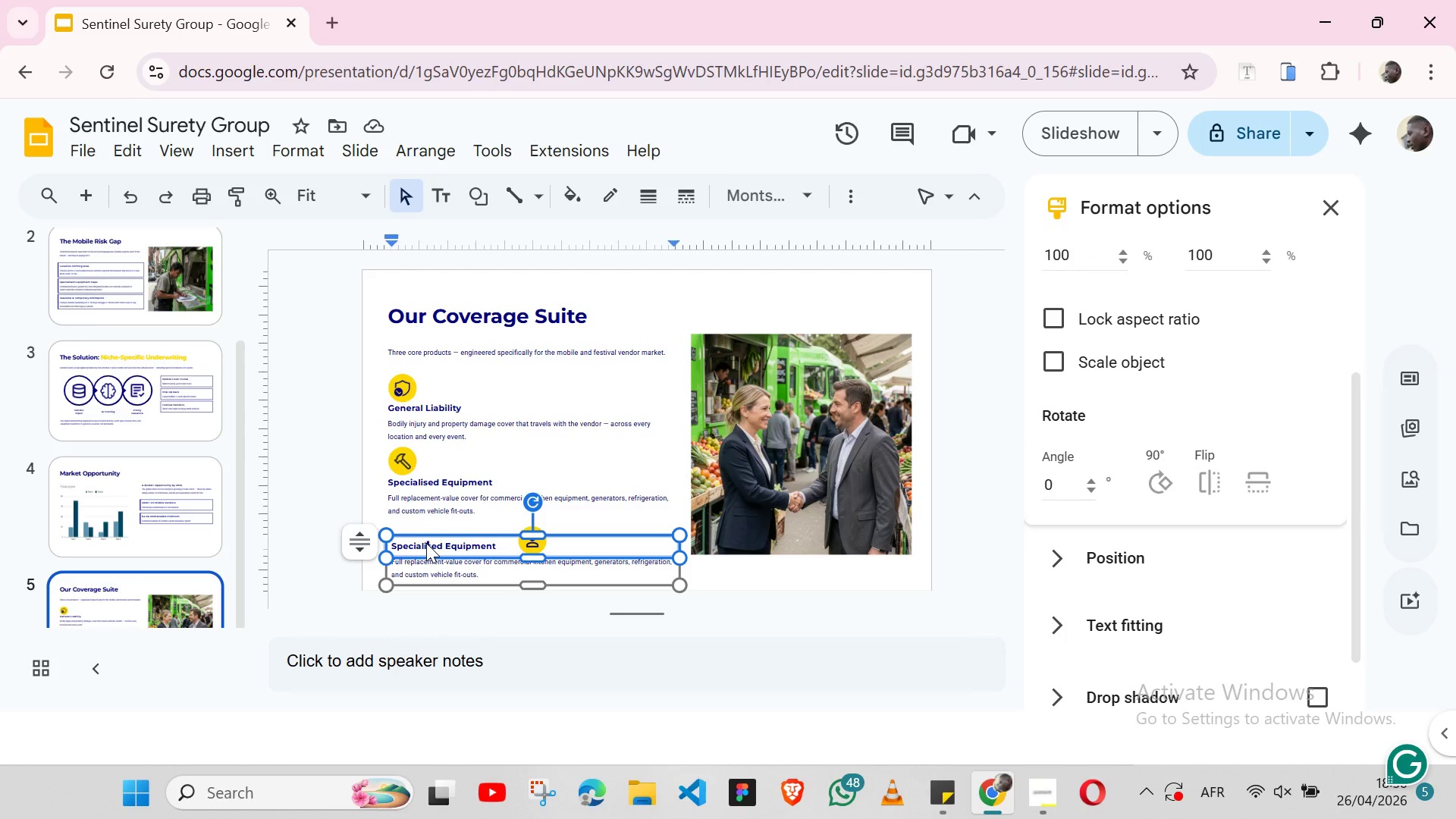 
double_click([426, 543])
 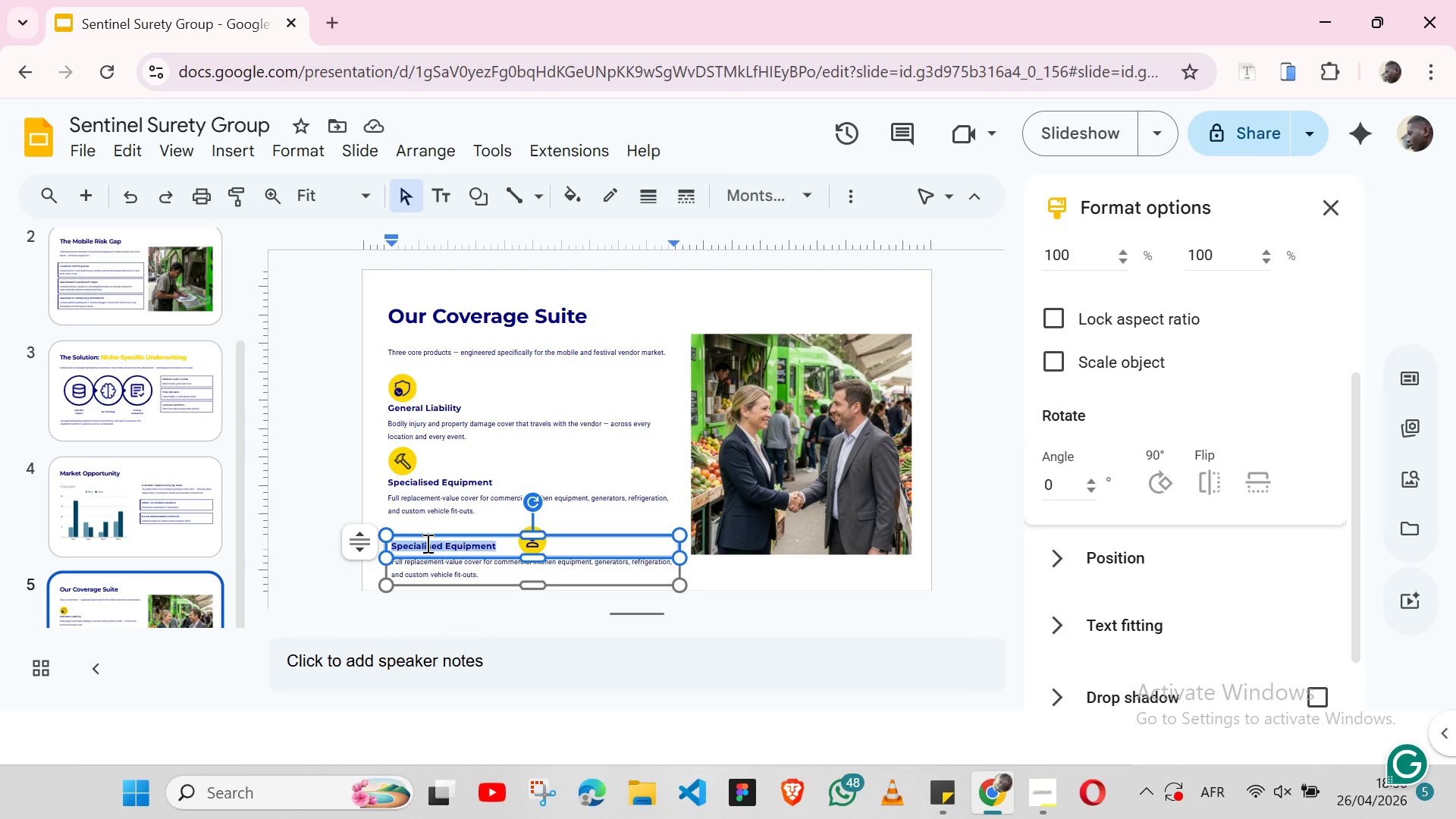 
triple_click([426, 543])
 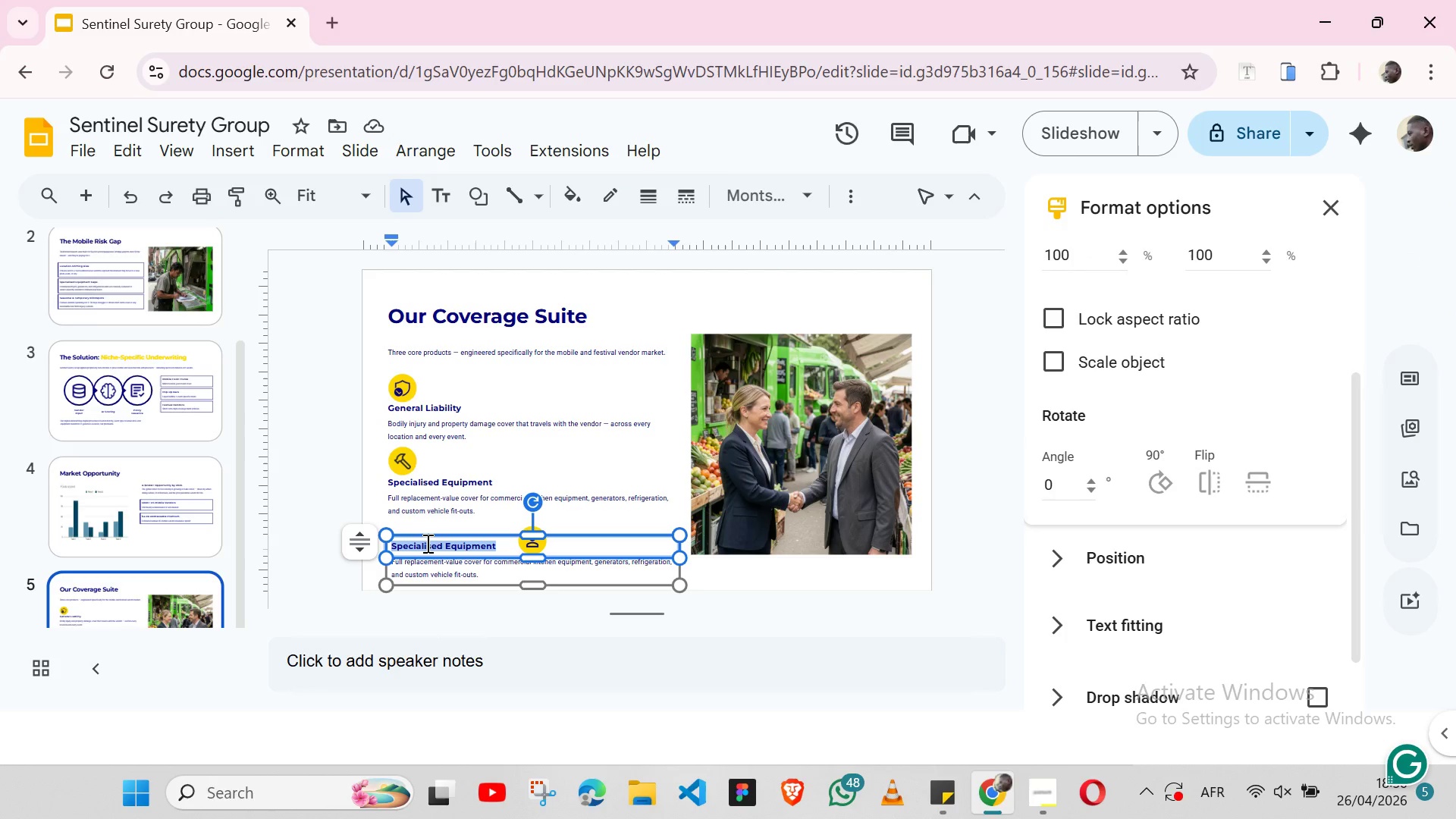 
key(Control+ControlLeft)
 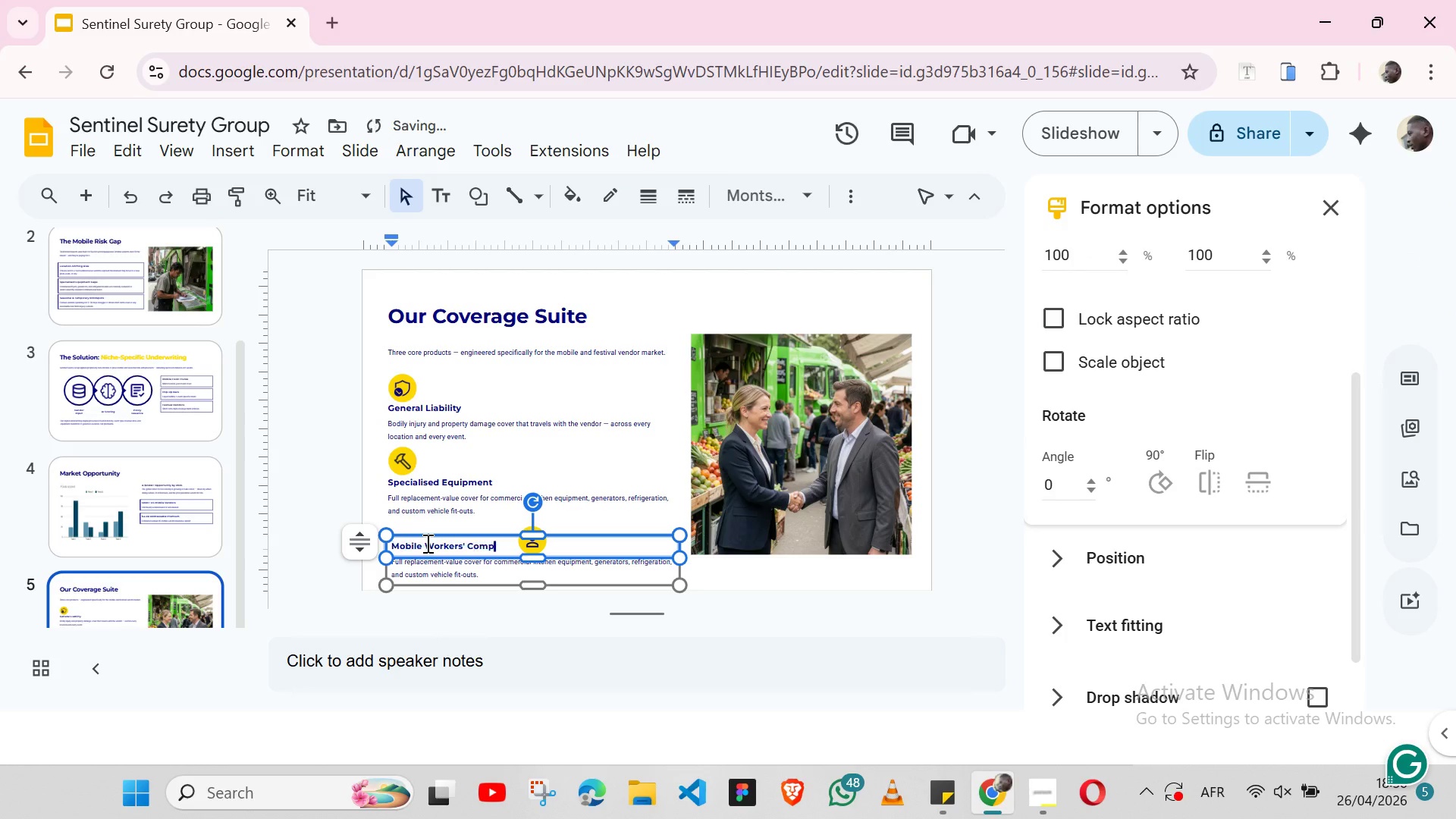 
key(Control+V)
 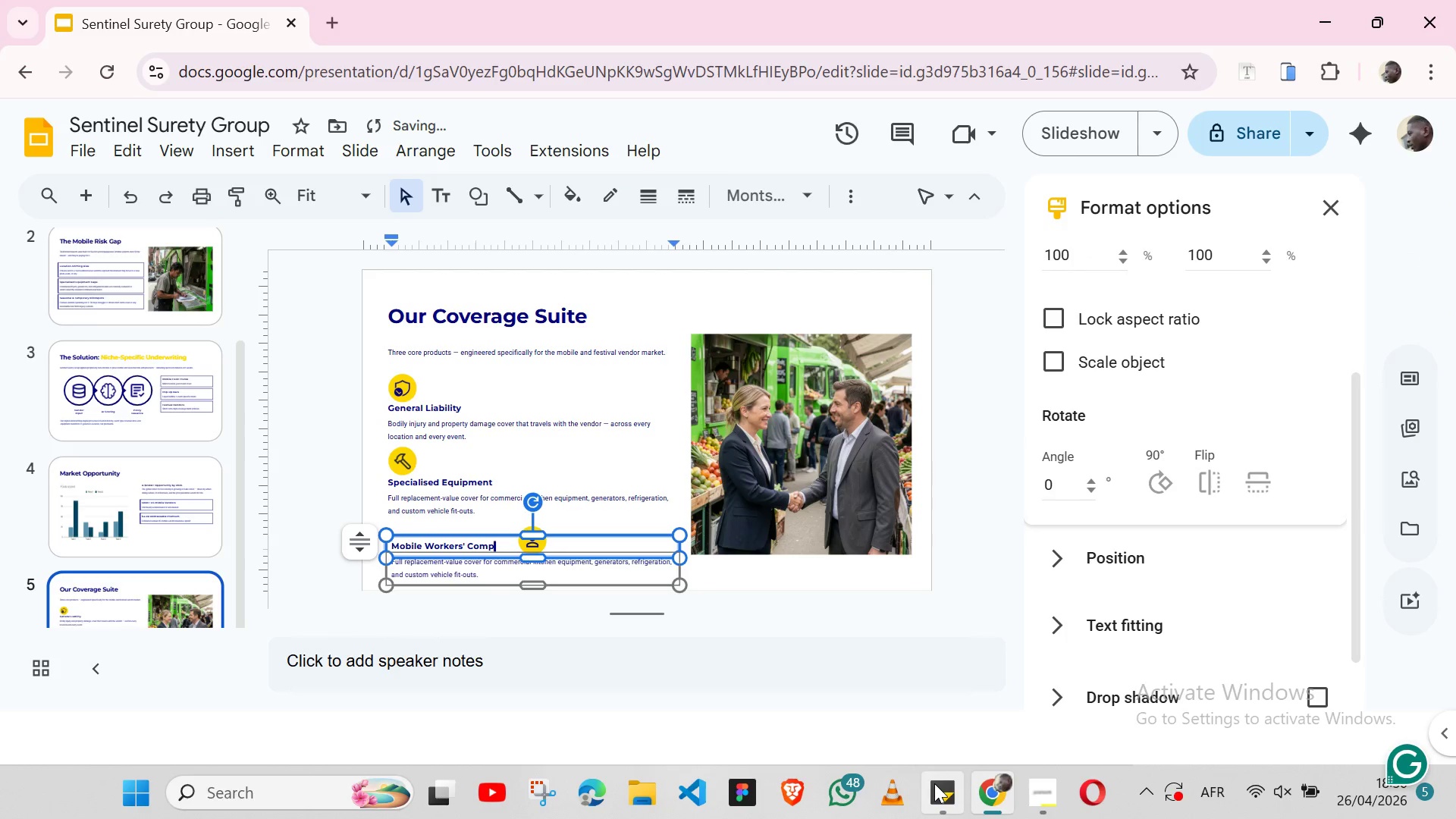 
left_click([934, 783])
 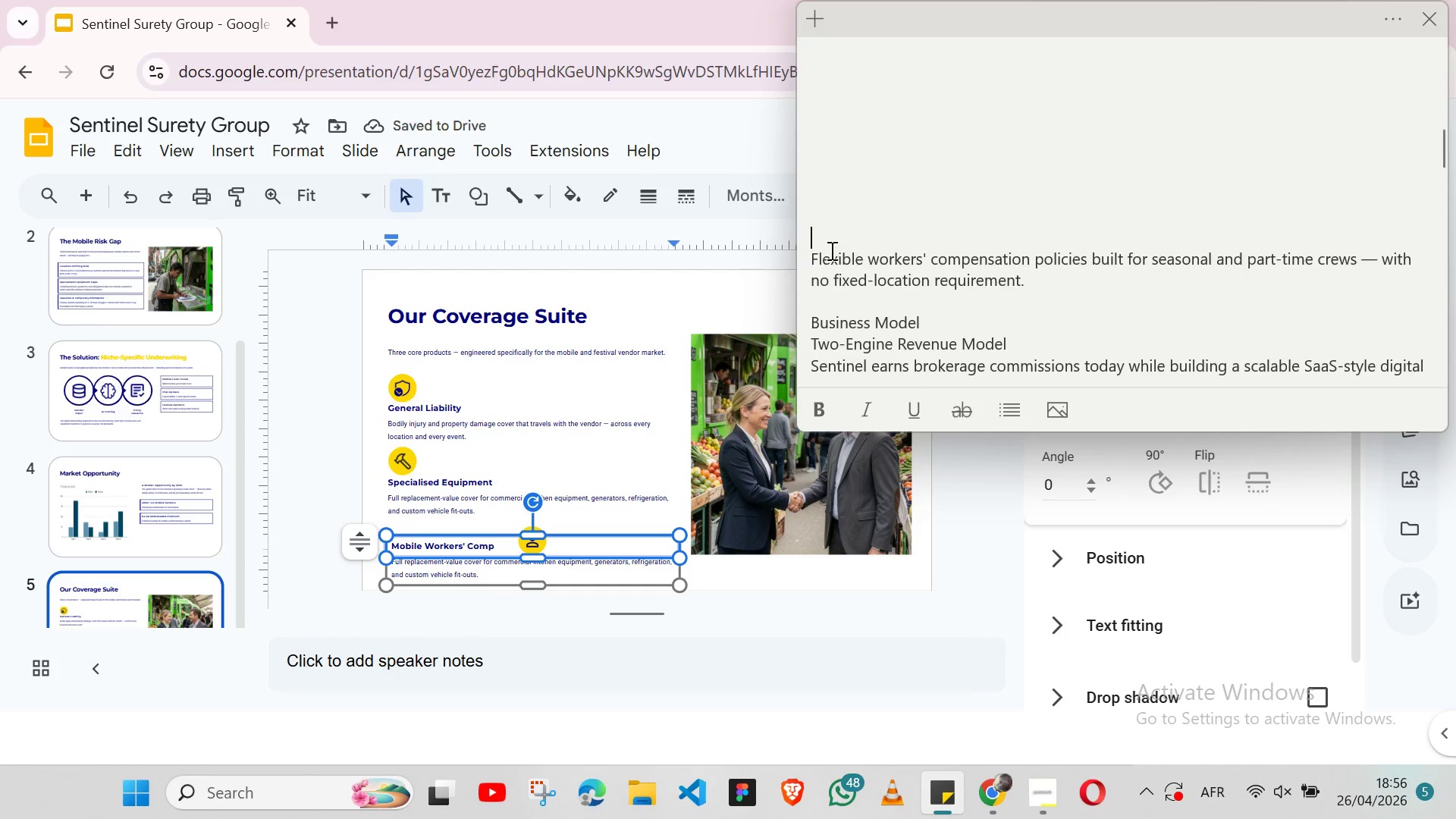 
double_click([830, 250])
 